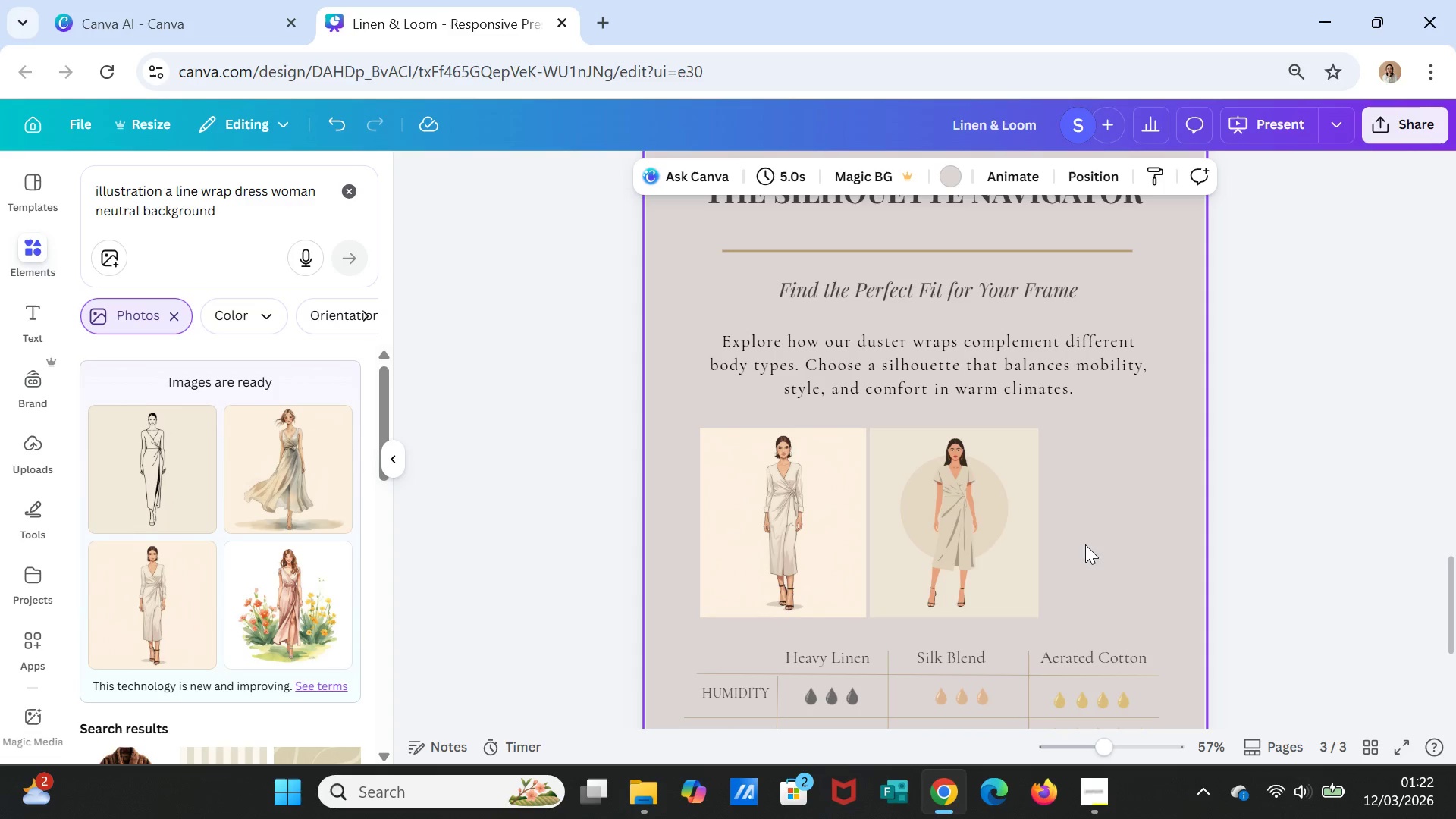 
left_click_drag(start_coordinate=[165, 196], to_coordinate=[224, 215])
 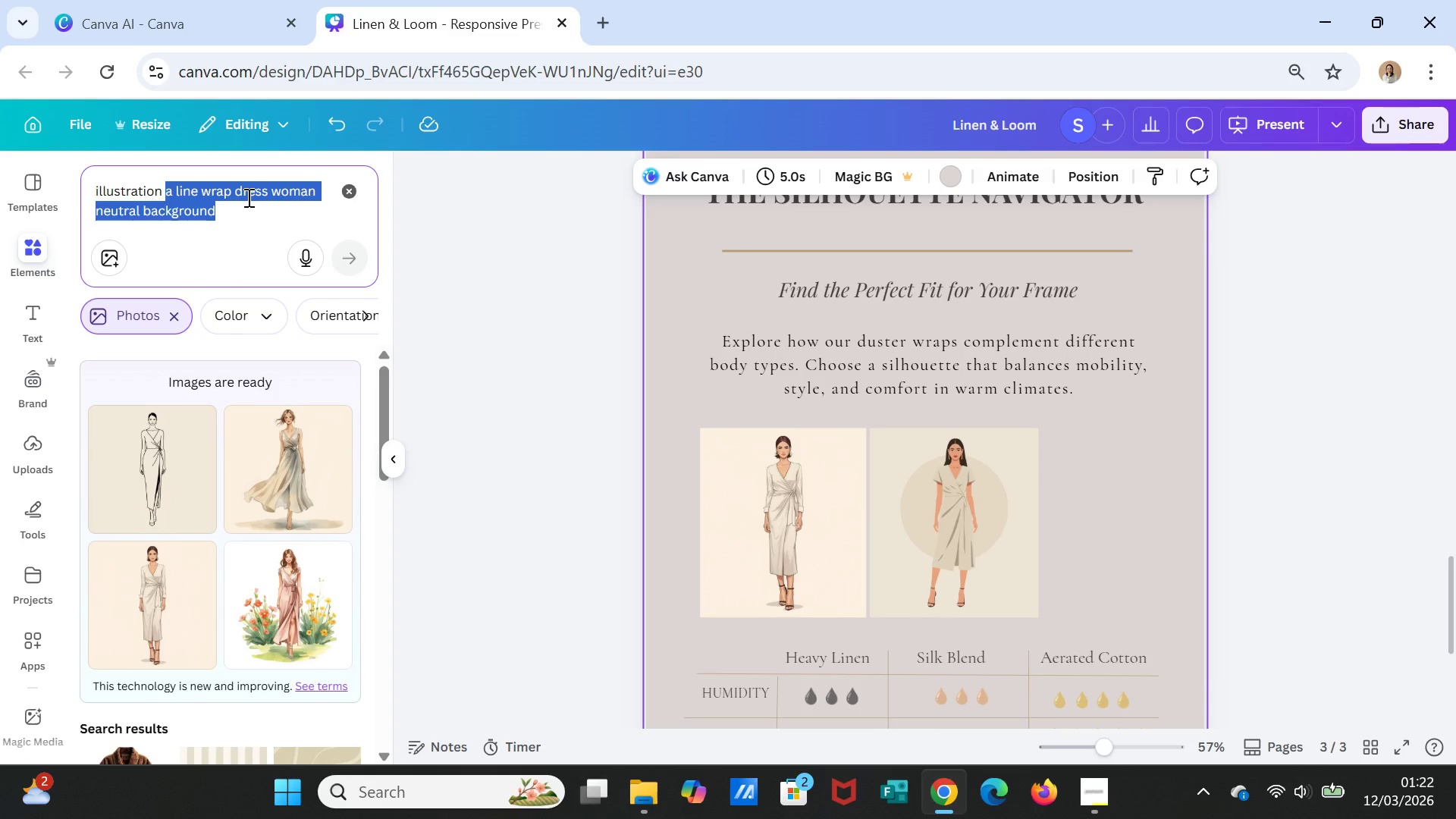 
type(oversized )
 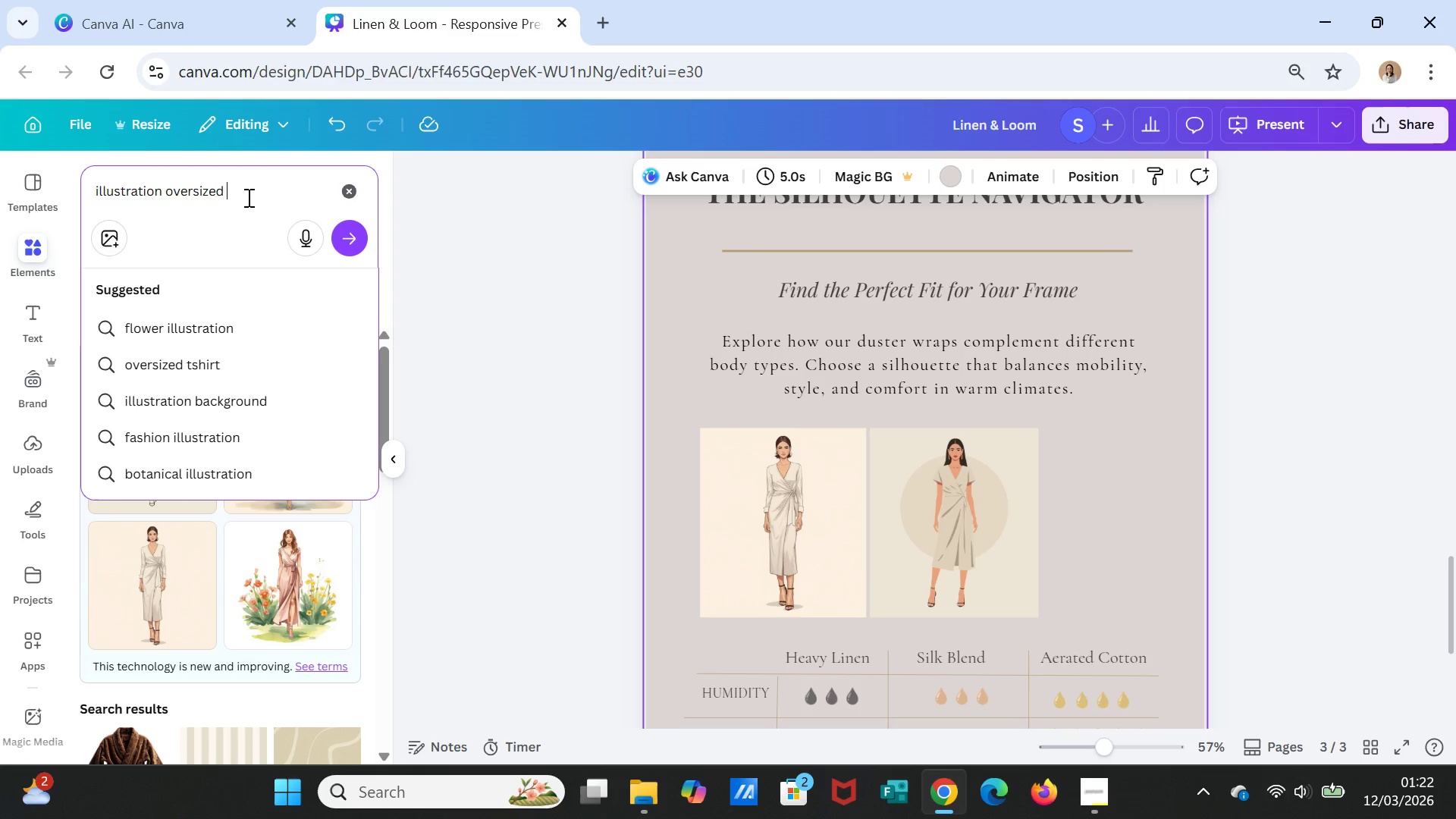 
wait(5.58)
 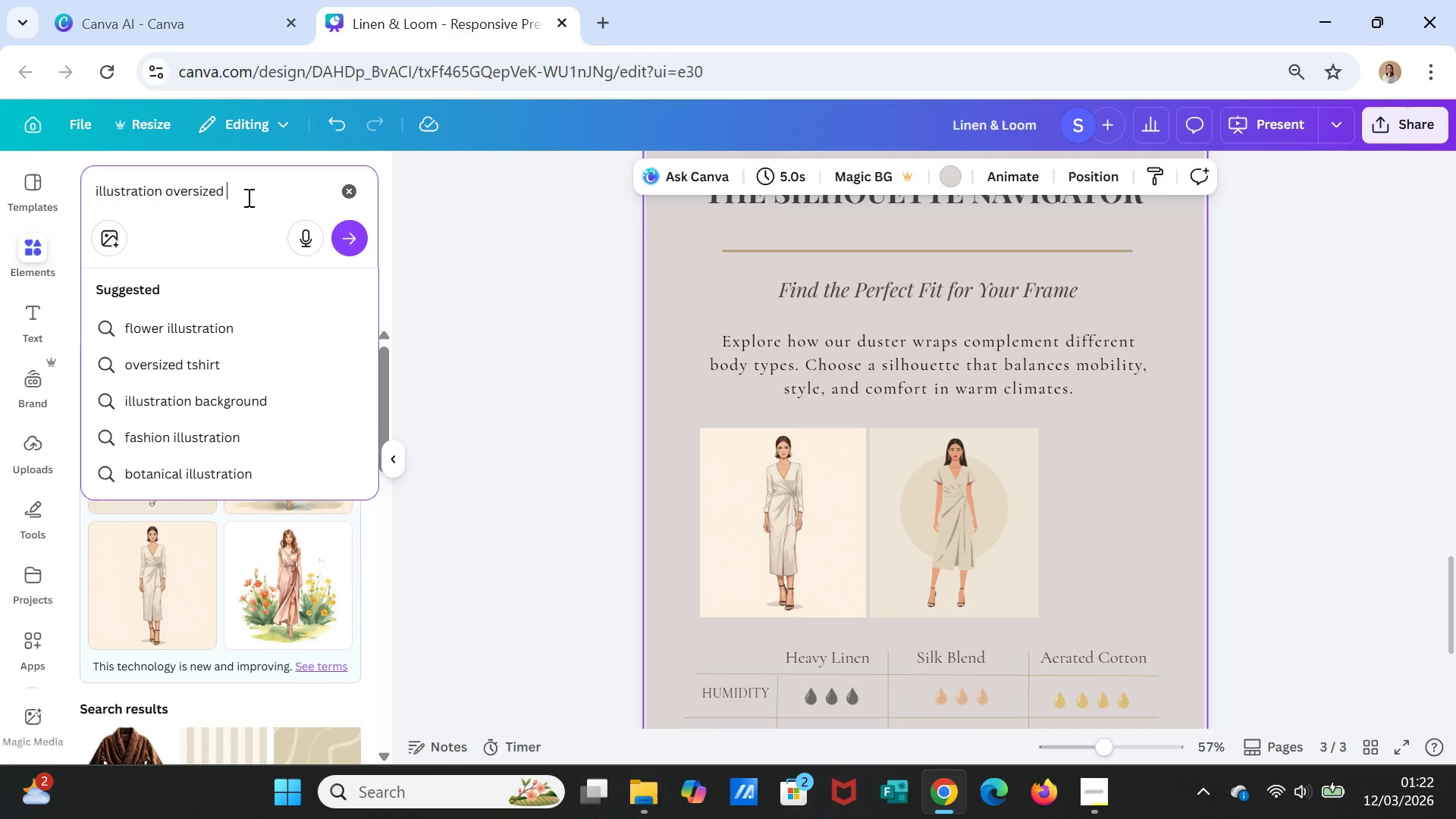 
type(linen robe woman neutral background)
 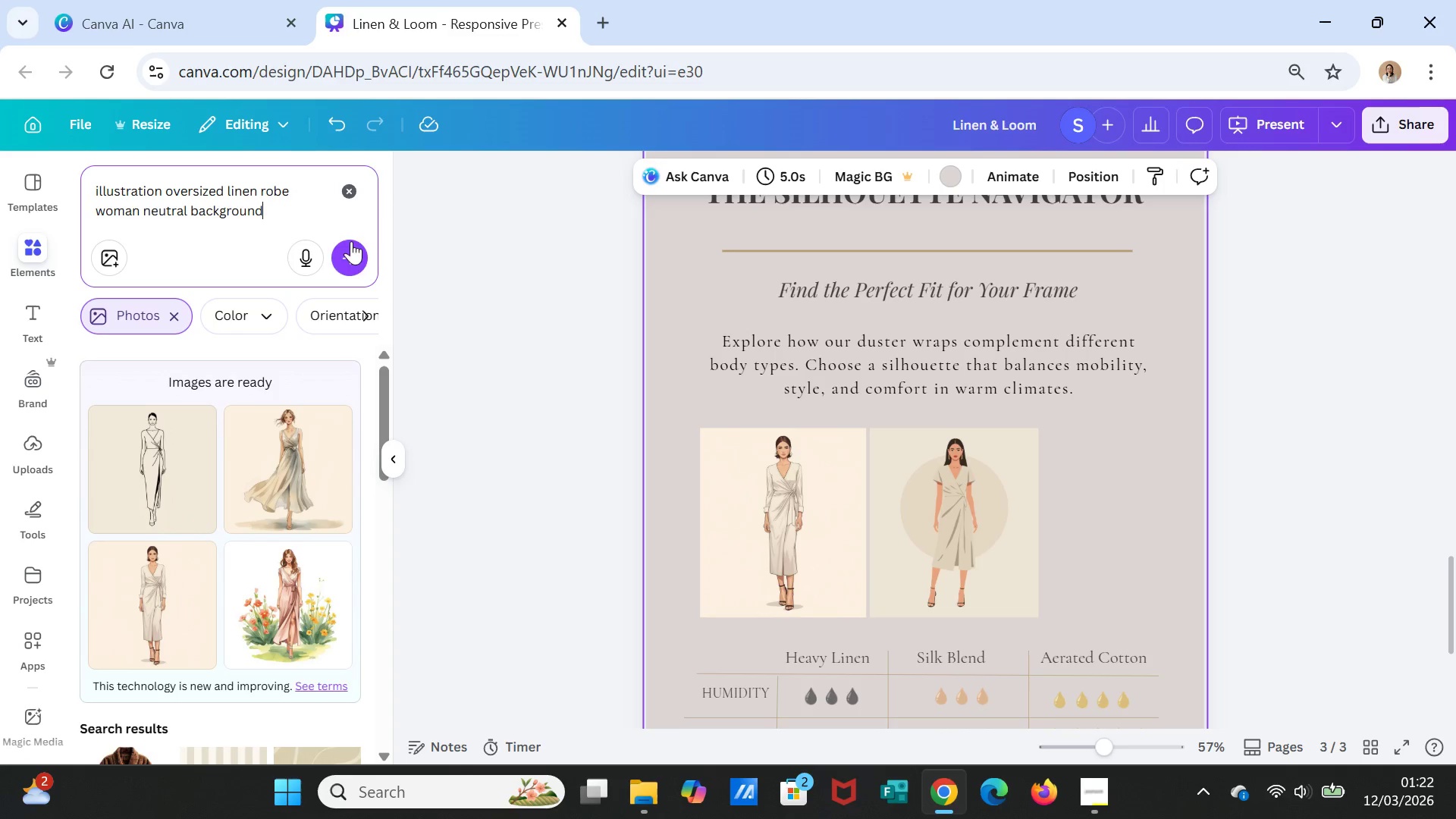 
left_click([338, 260])
 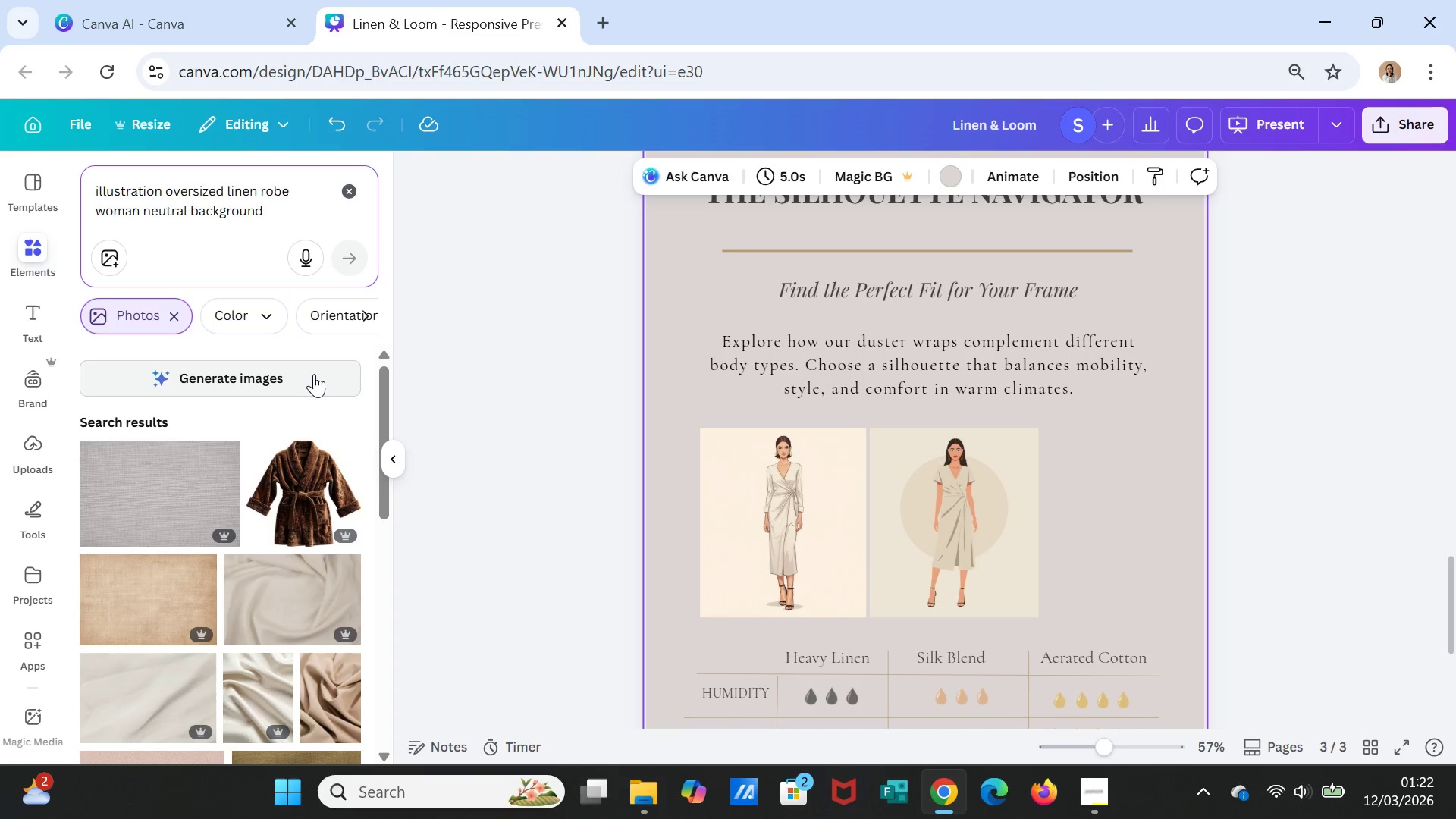 
left_click([314, 374])
 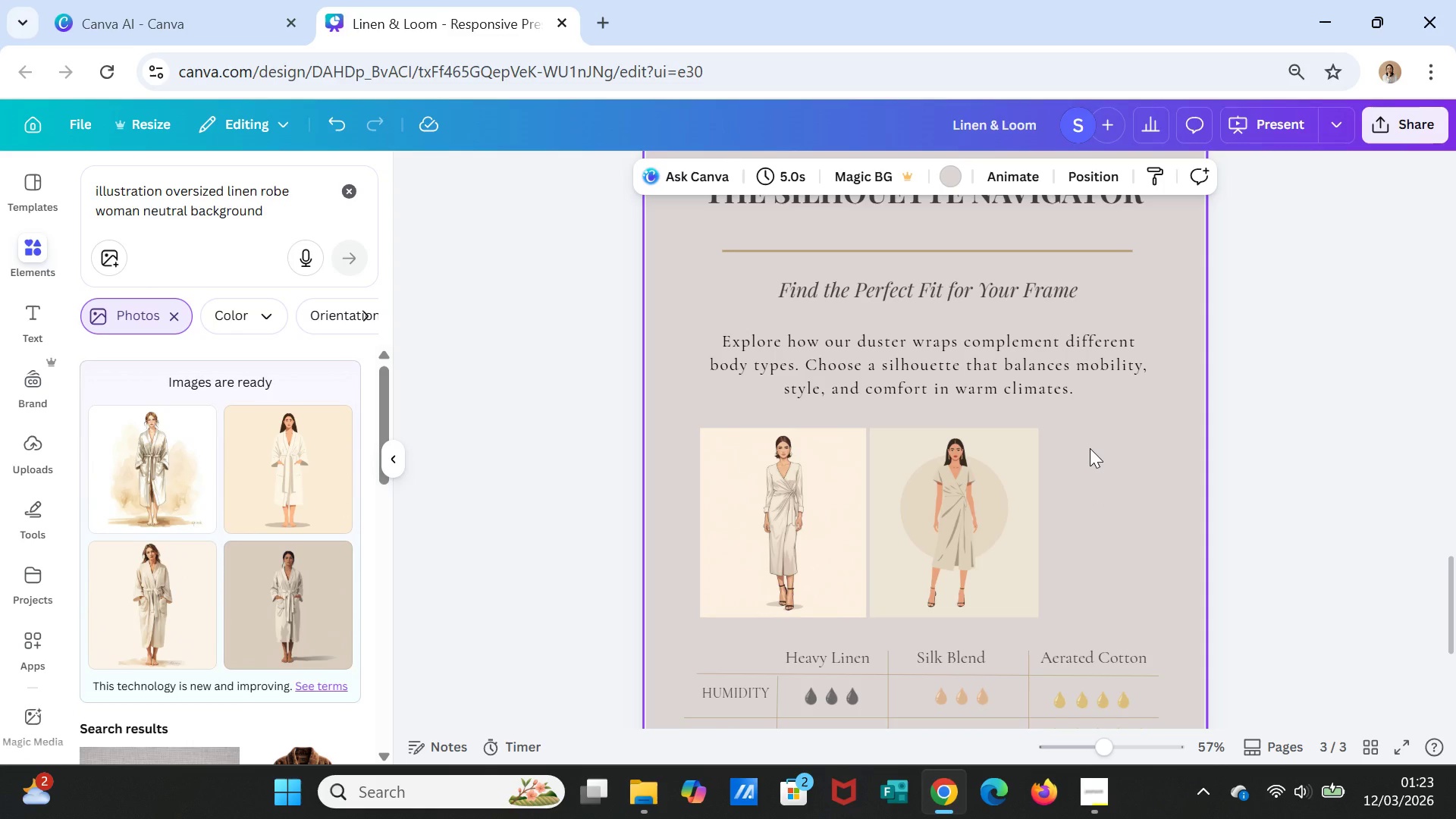 
wait(23.39)
 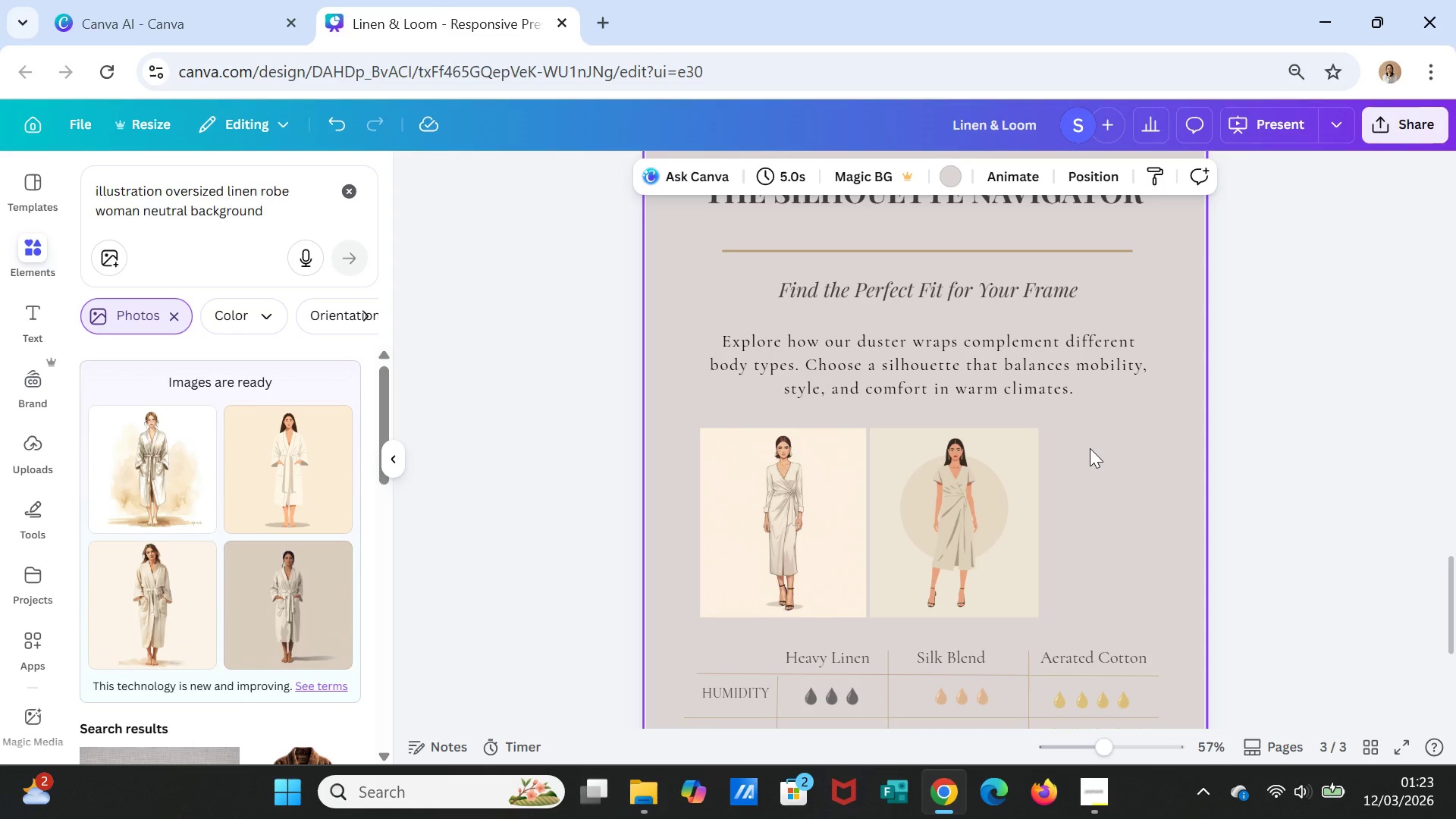 
left_click([264, 479])
 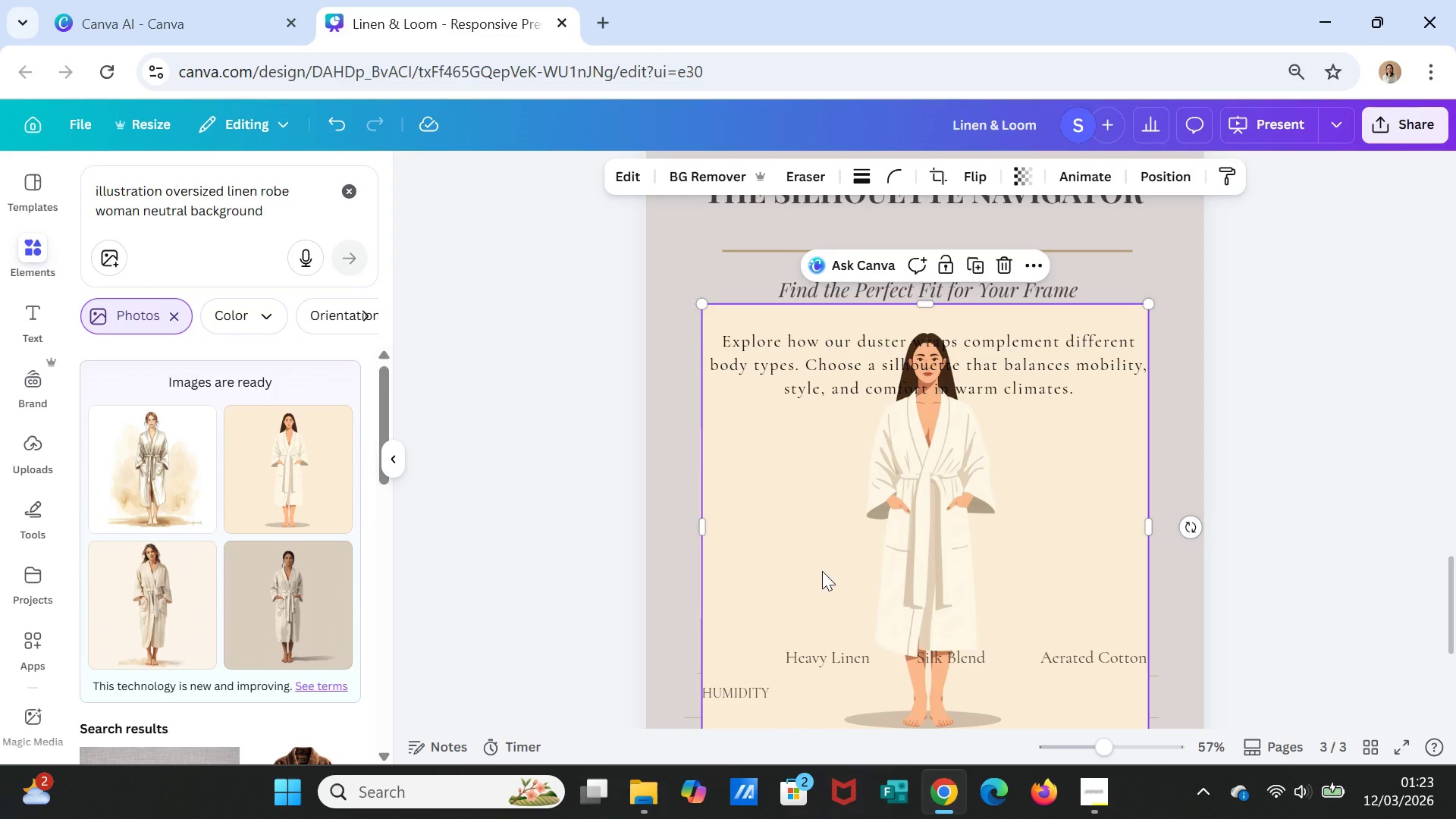 
wait(5.33)
 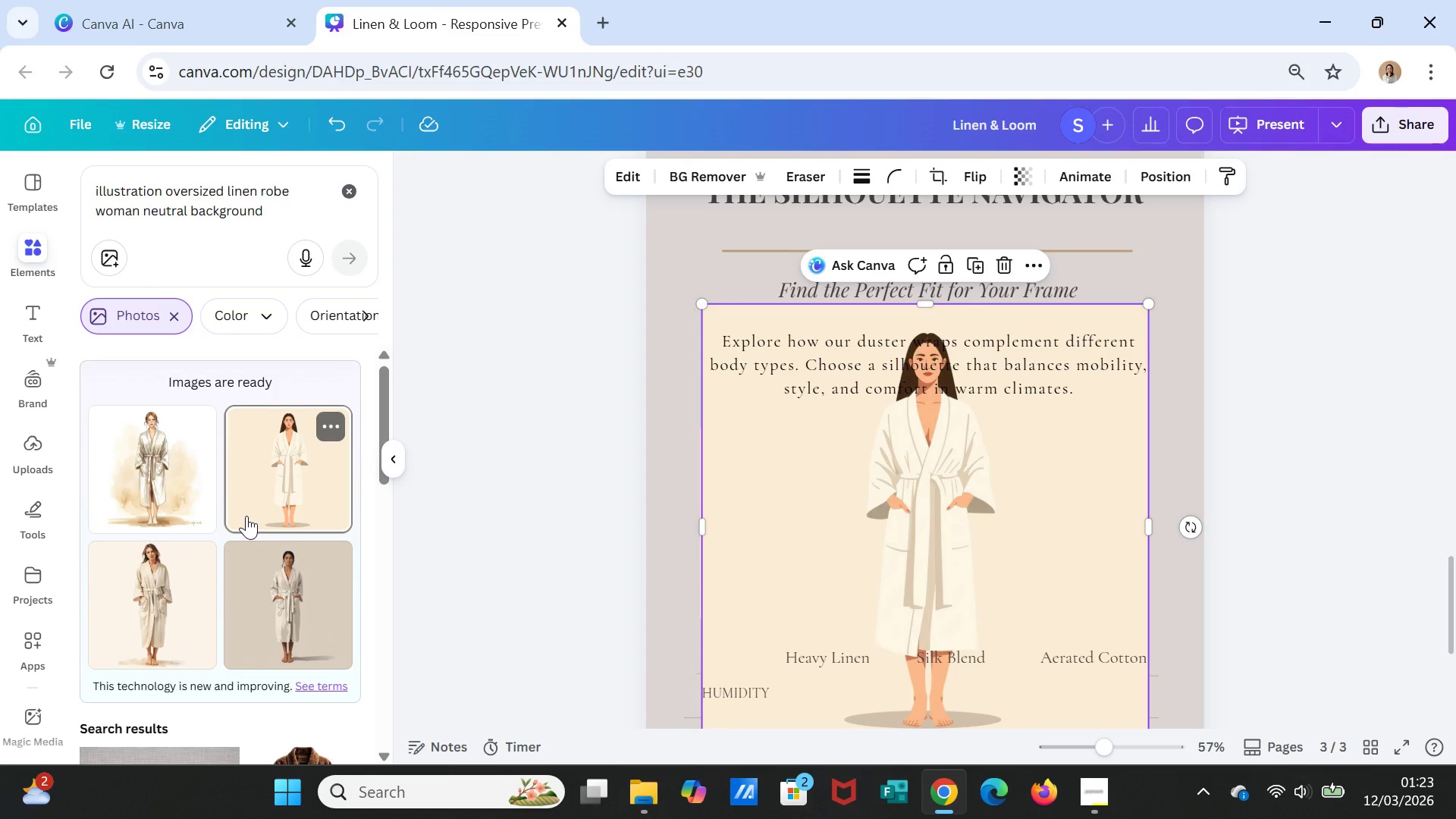 
key(Delete)
 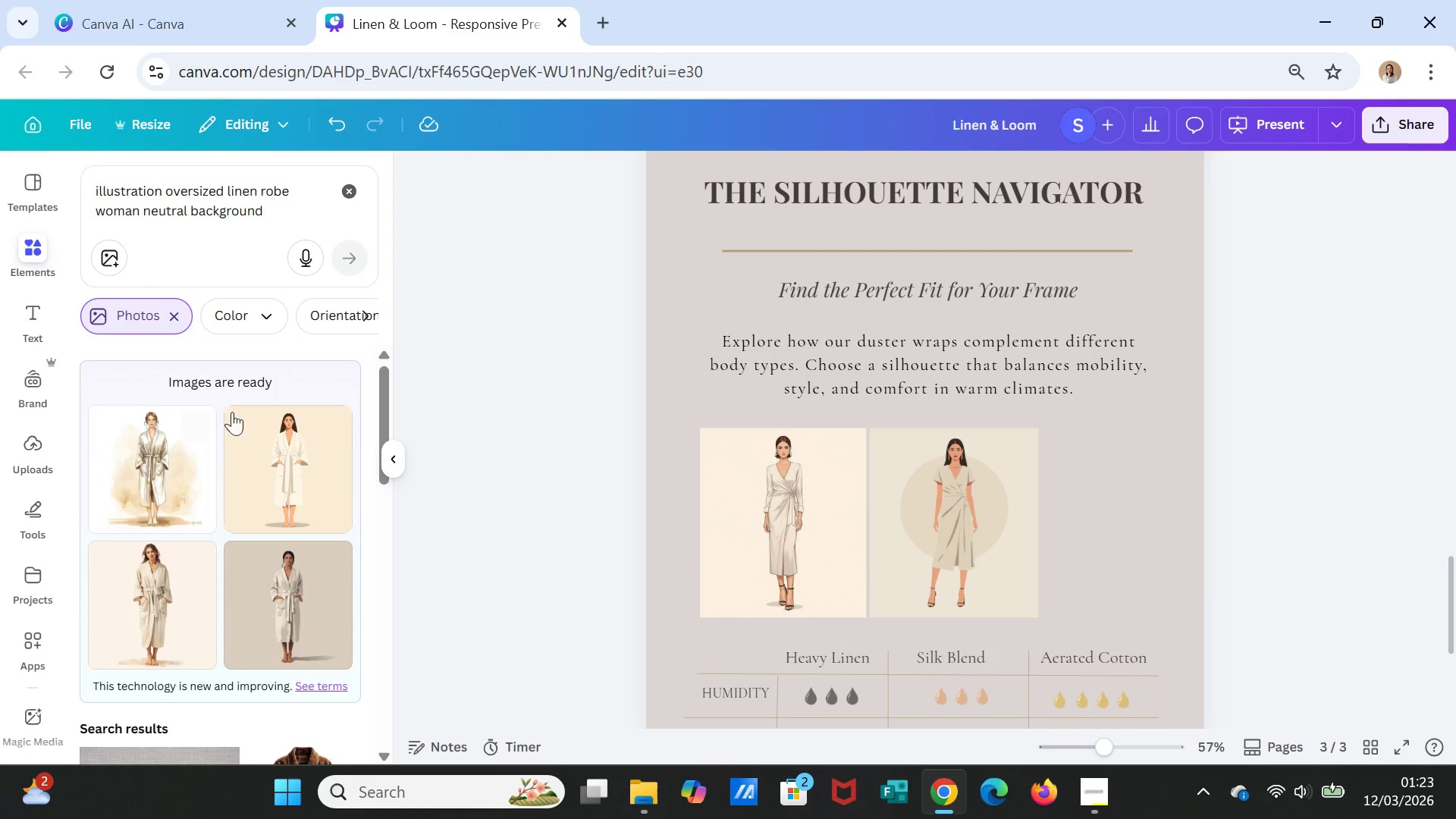 
left_click([288, 212])
 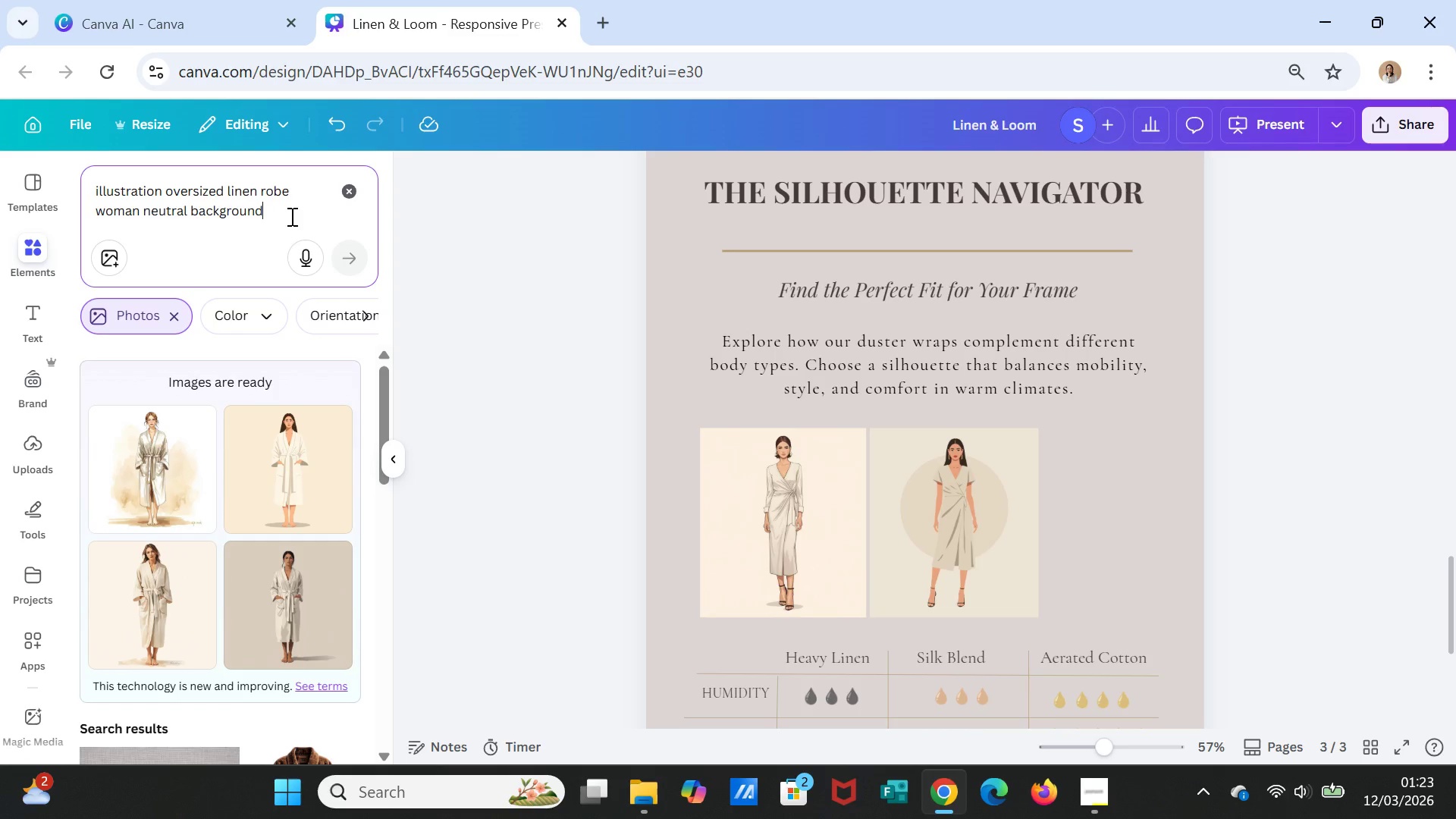 
key(Period)
 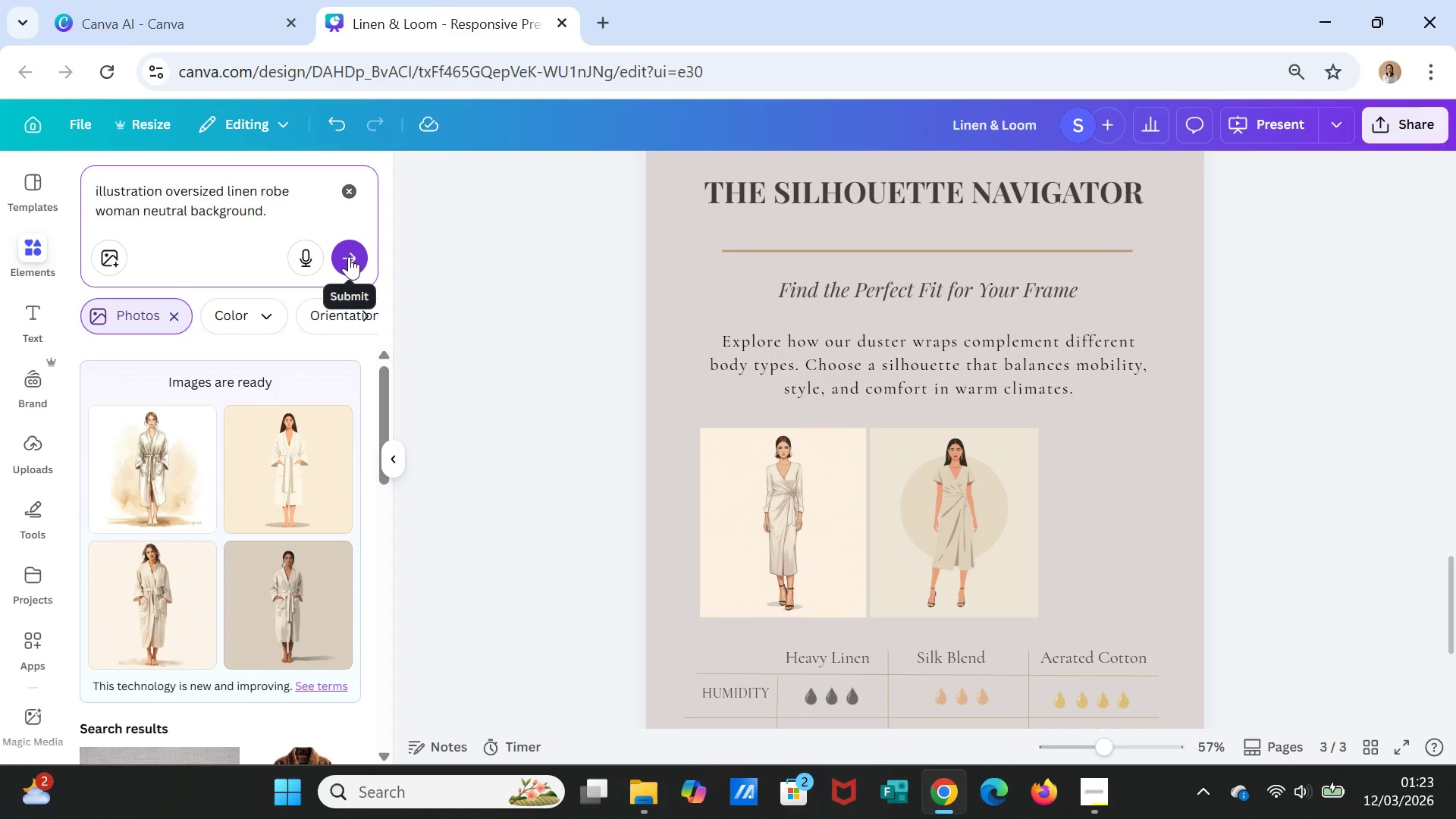 
left_click([349, 256])
 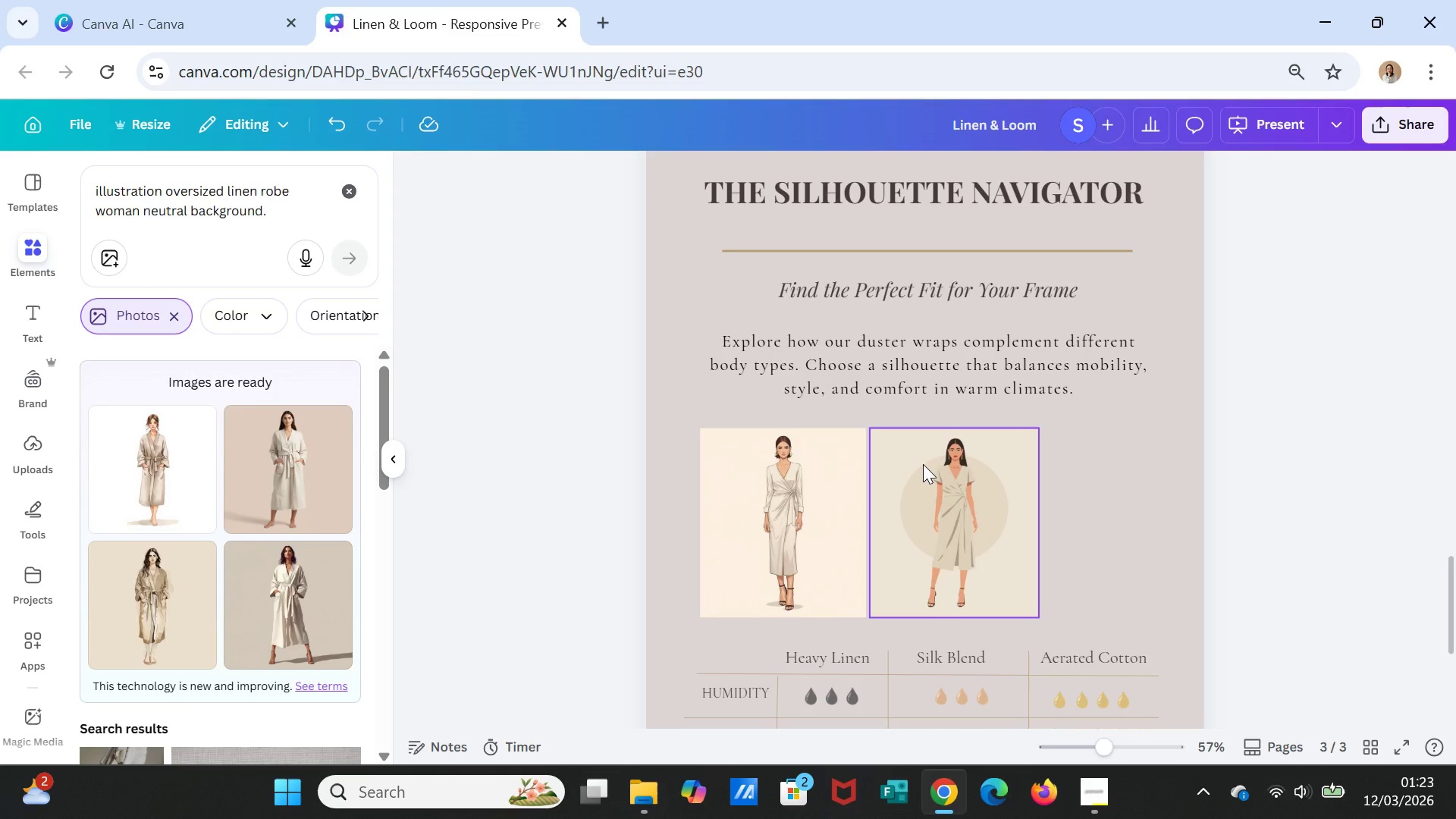 
wait(24.09)
 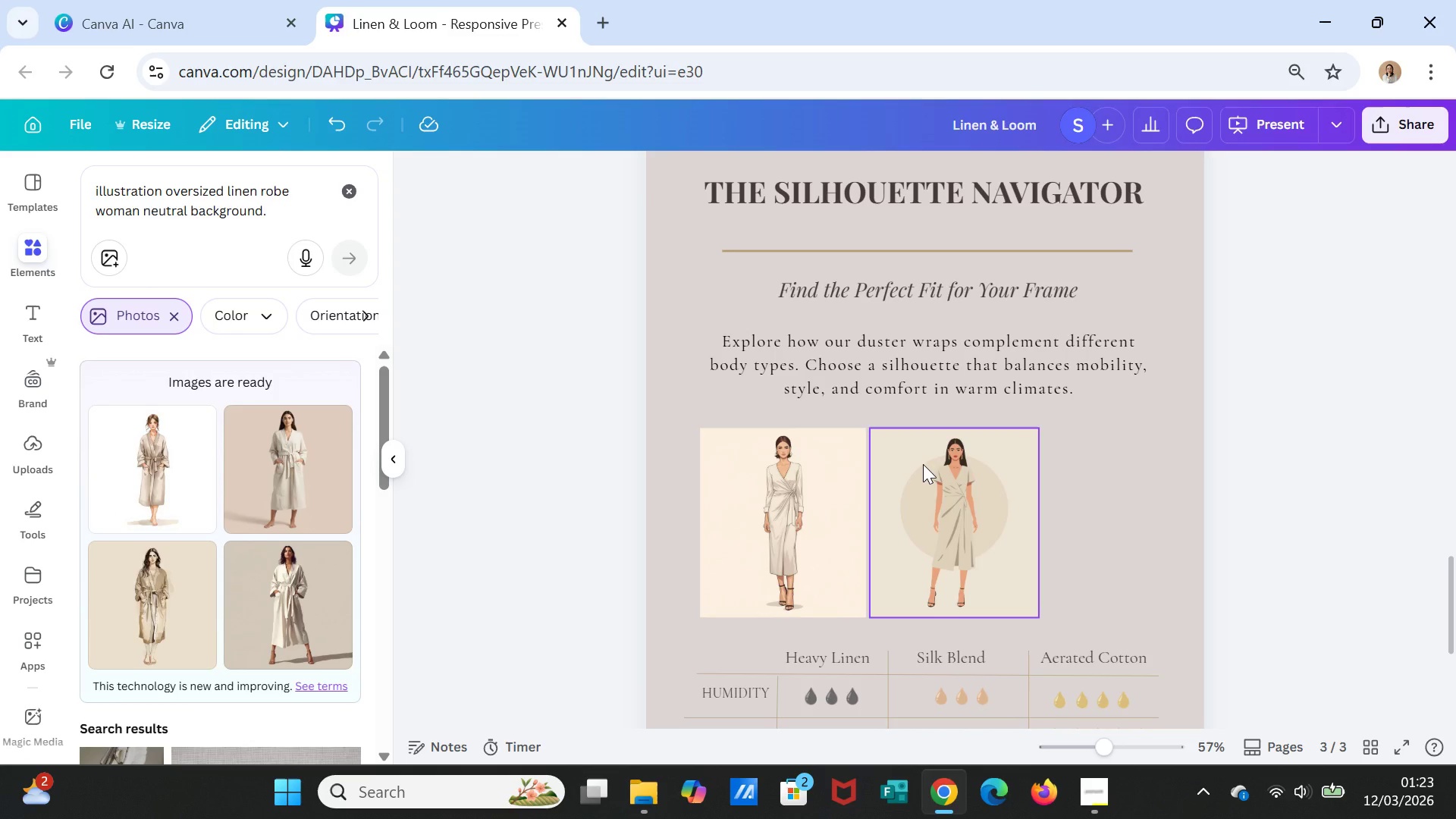 
left_click([155, 609])
 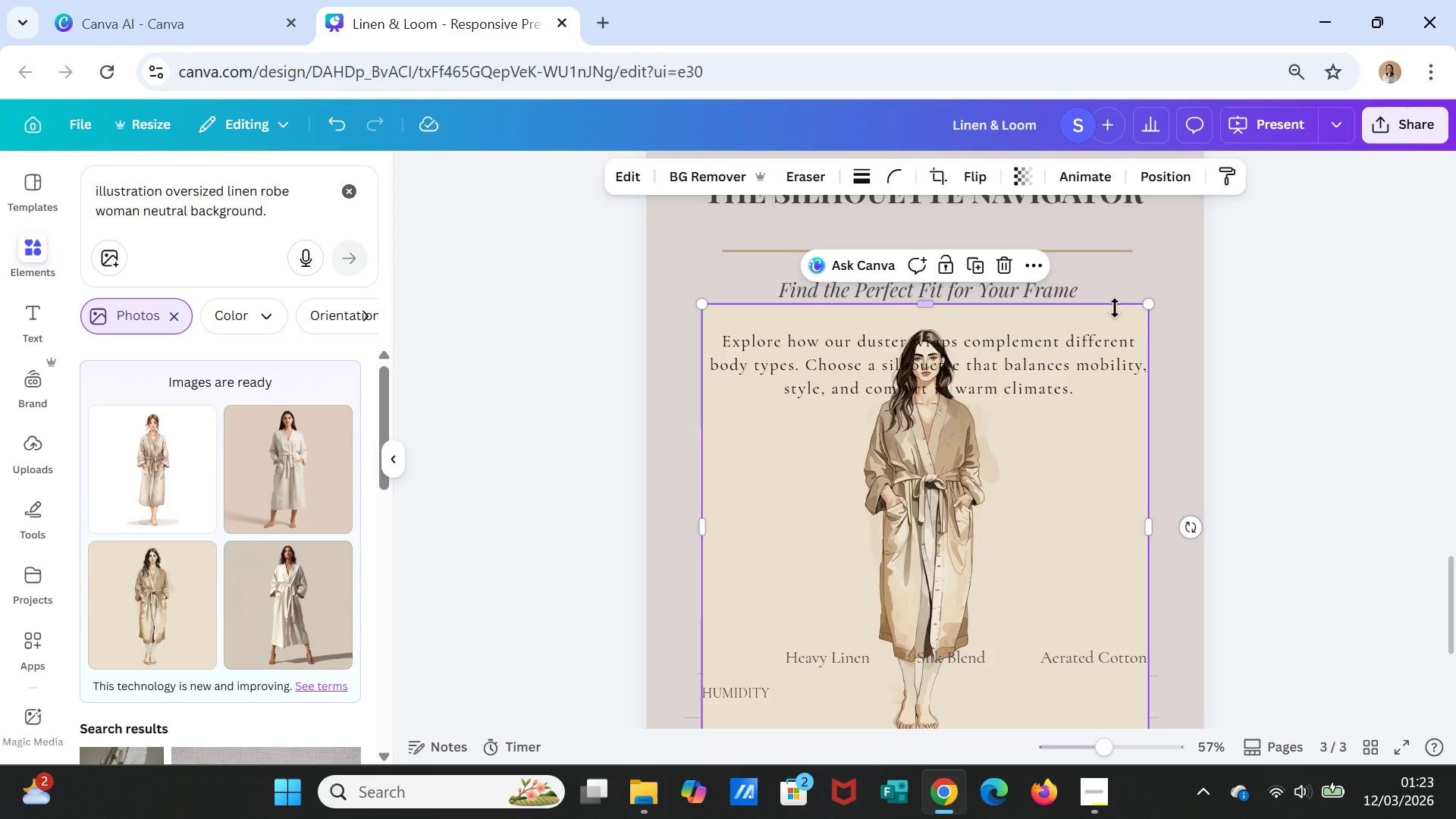 
left_click_drag(start_coordinate=[1148, 304], to_coordinate=[880, 582])
 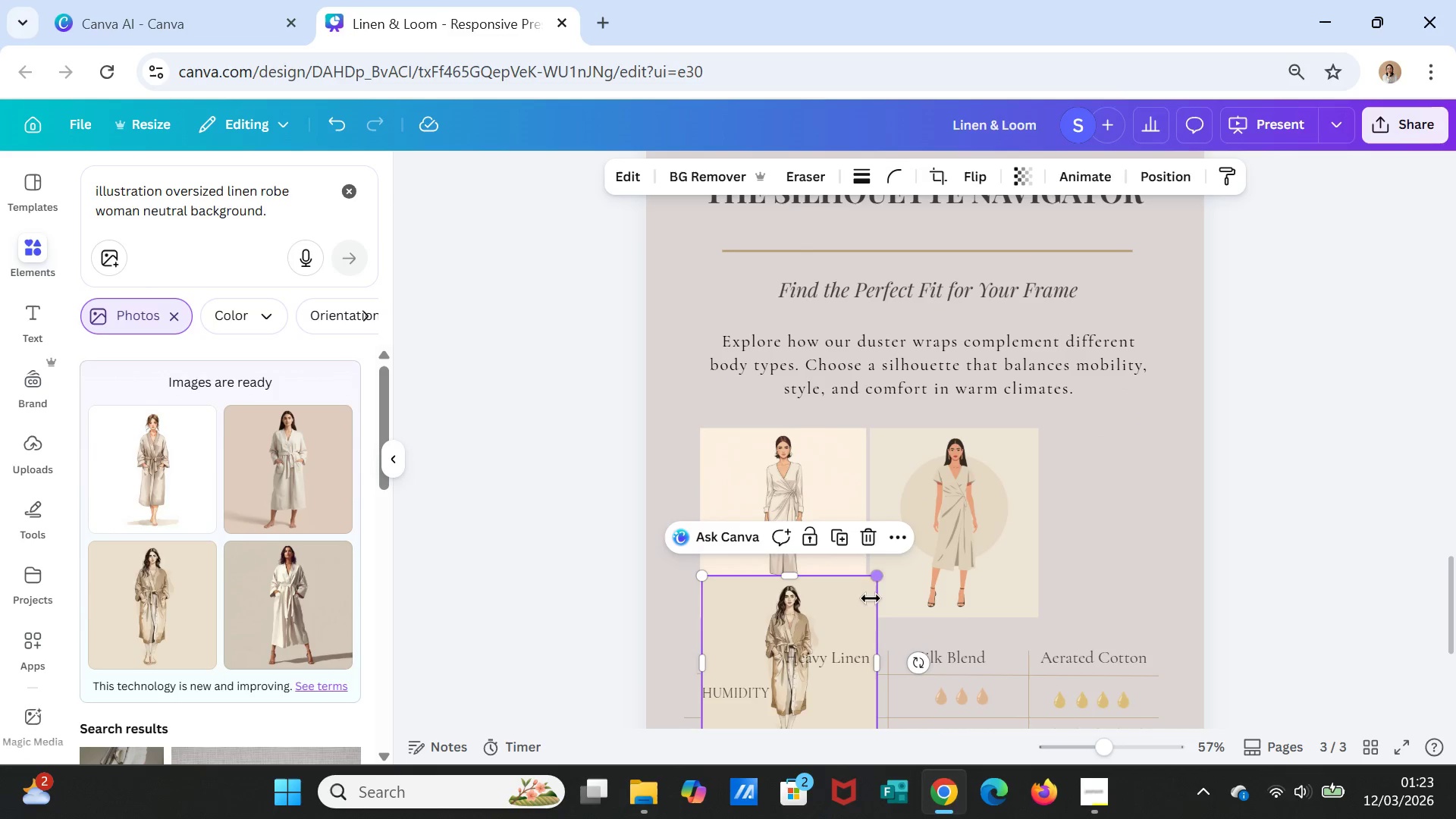 
left_click_drag(start_coordinate=[844, 617], to_coordinate=[1183, 469])
 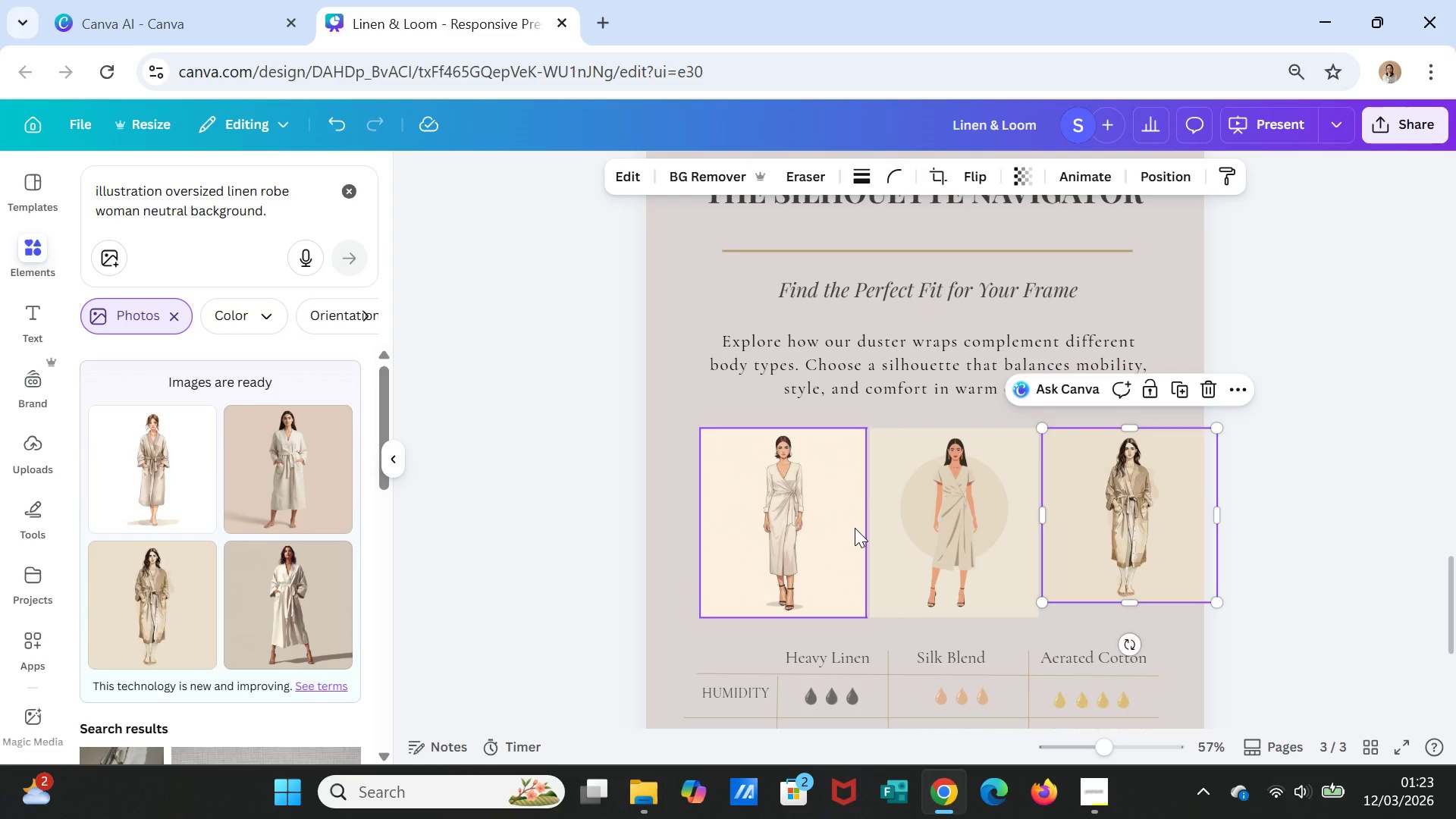 
left_click([855, 528])
 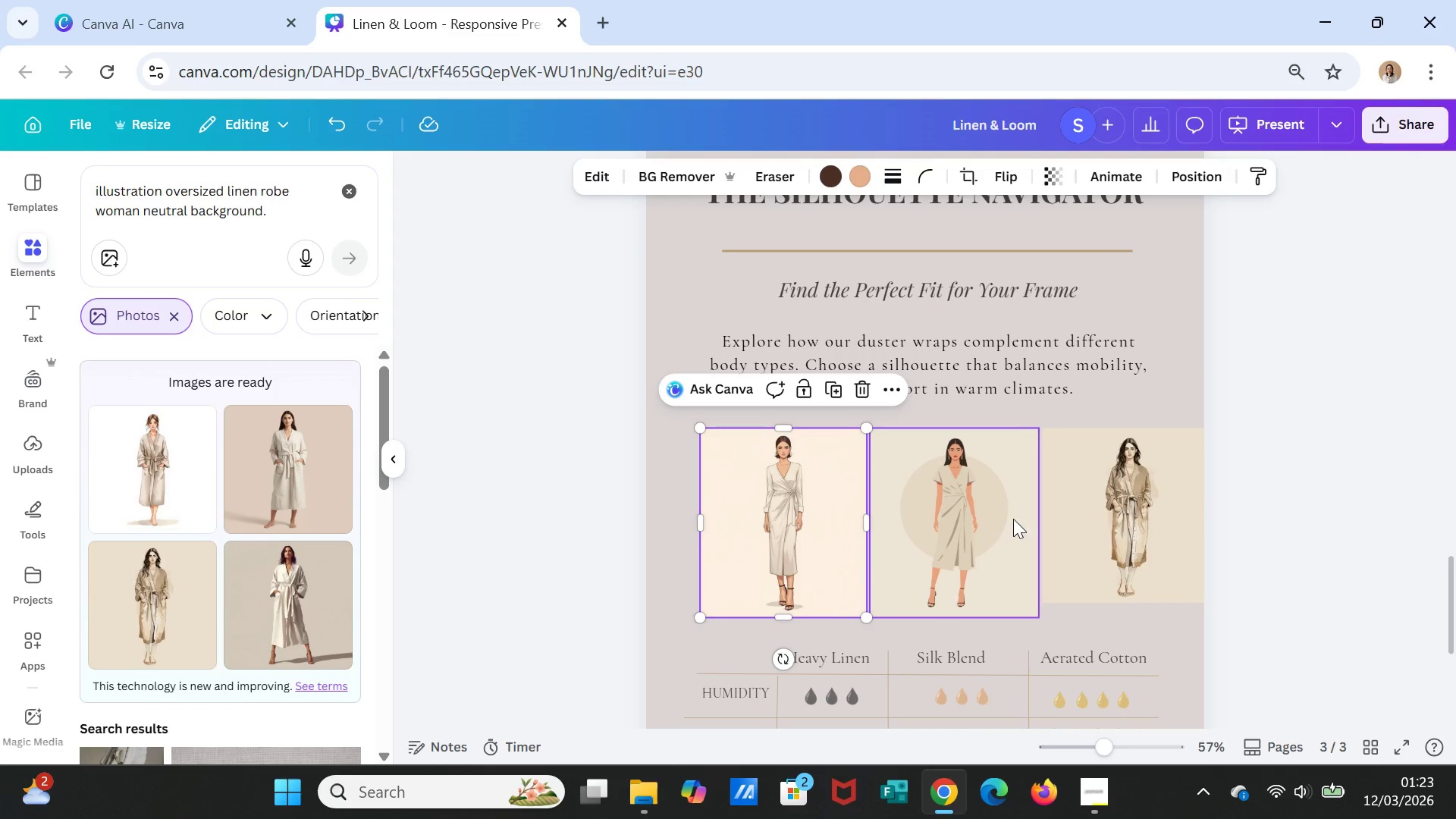 
left_click([1014, 519])
 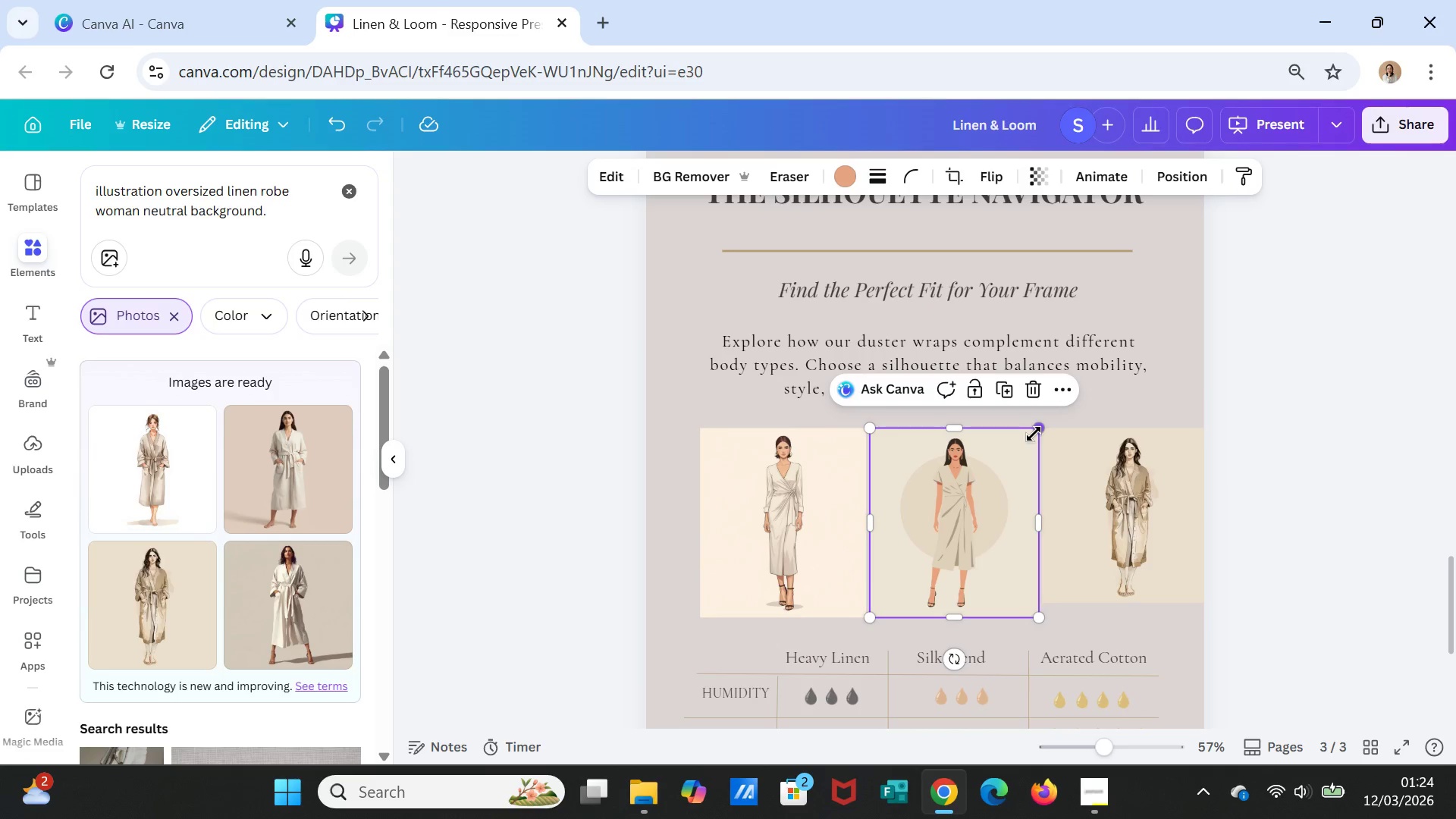 
left_click_drag(start_coordinate=[1034, 434], to_coordinate=[1012, 452])
 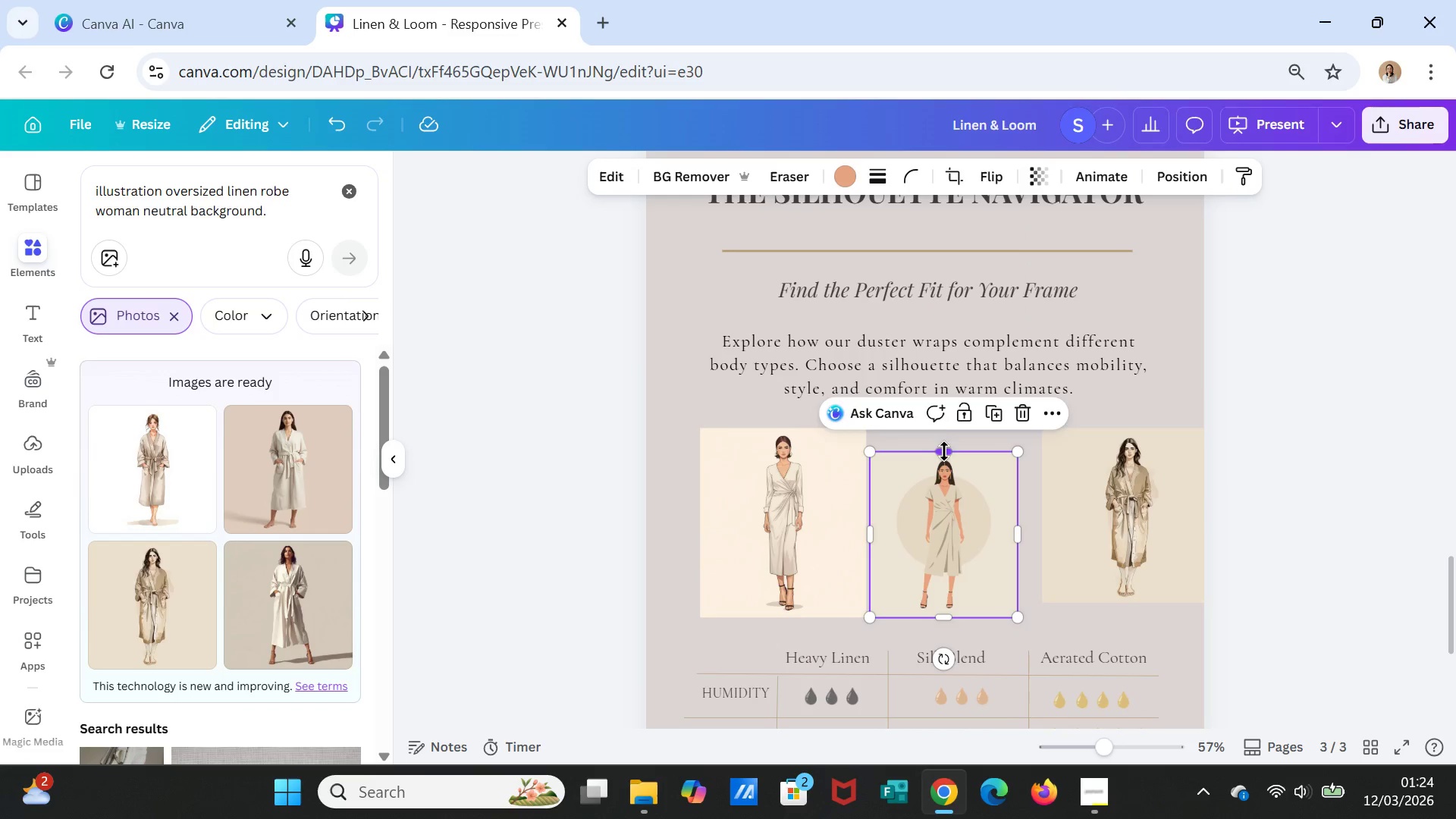 
left_click_drag(start_coordinate=[944, 451], to_coordinate=[947, 427])
 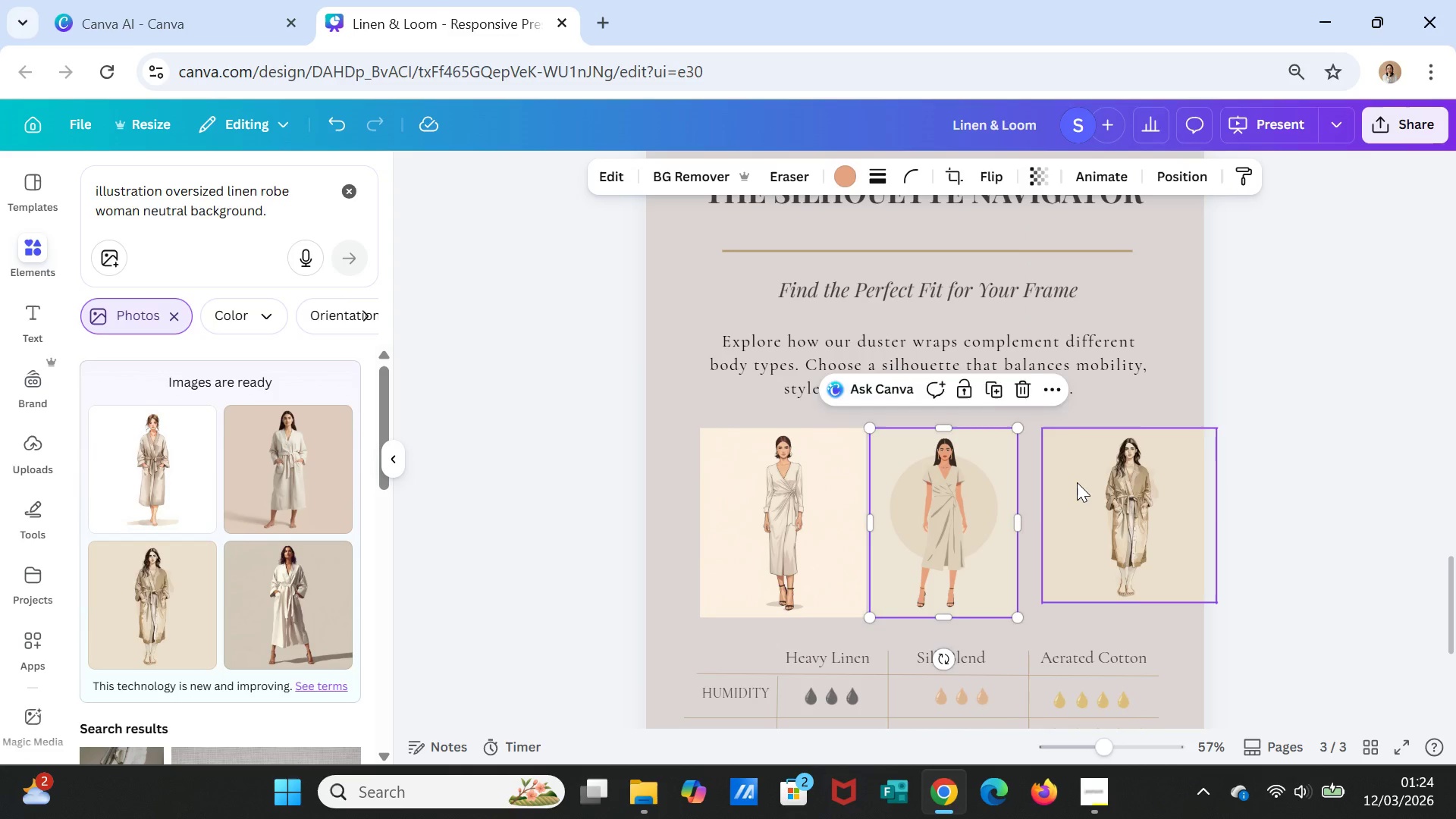 
left_click_drag(start_coordinate=[1077, 482], to_coordinate=[1057, 485])
 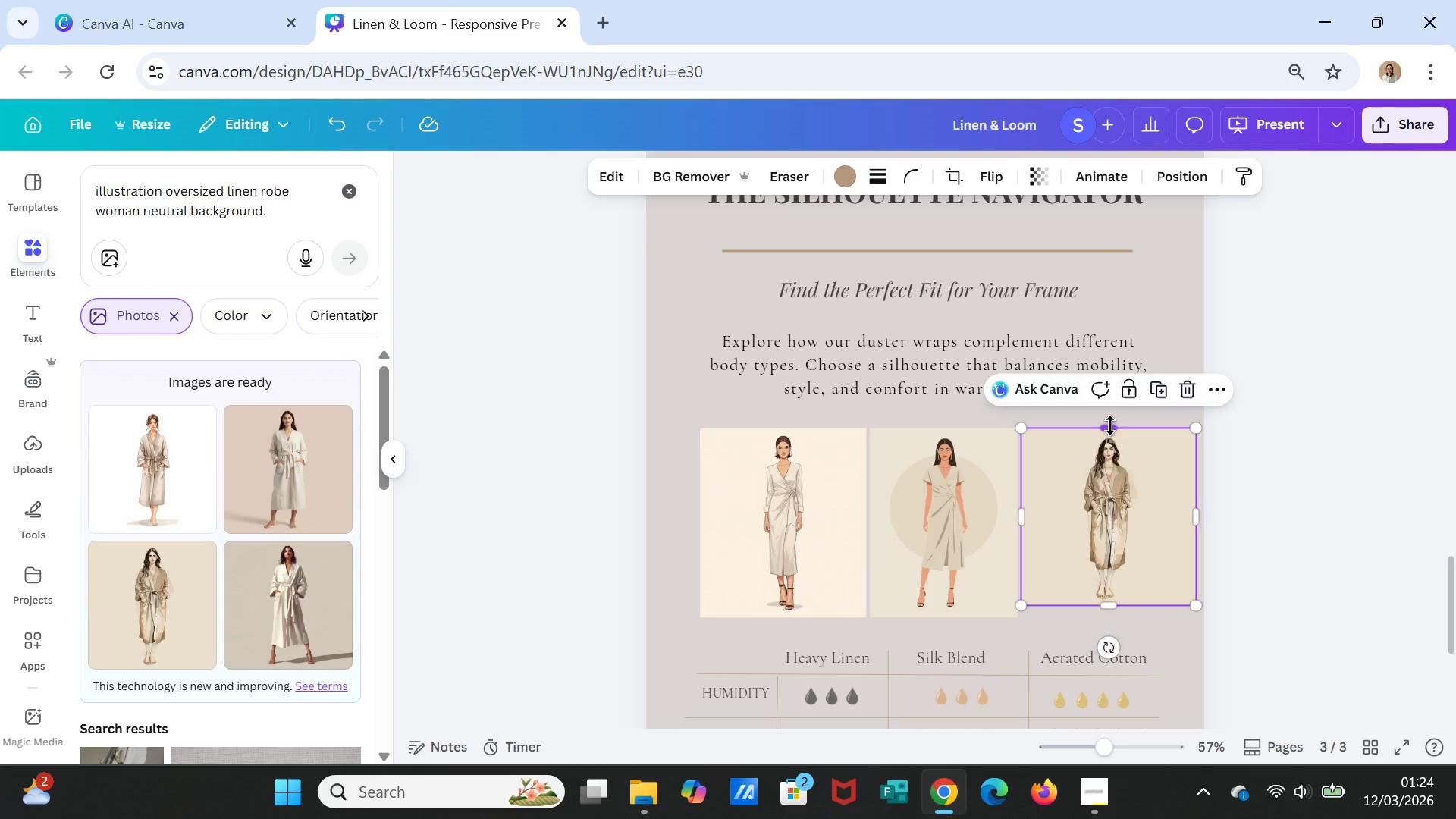 
left_click_drag(start_coordinate=[1199, 428], to_coordinate=[1148, 448])
 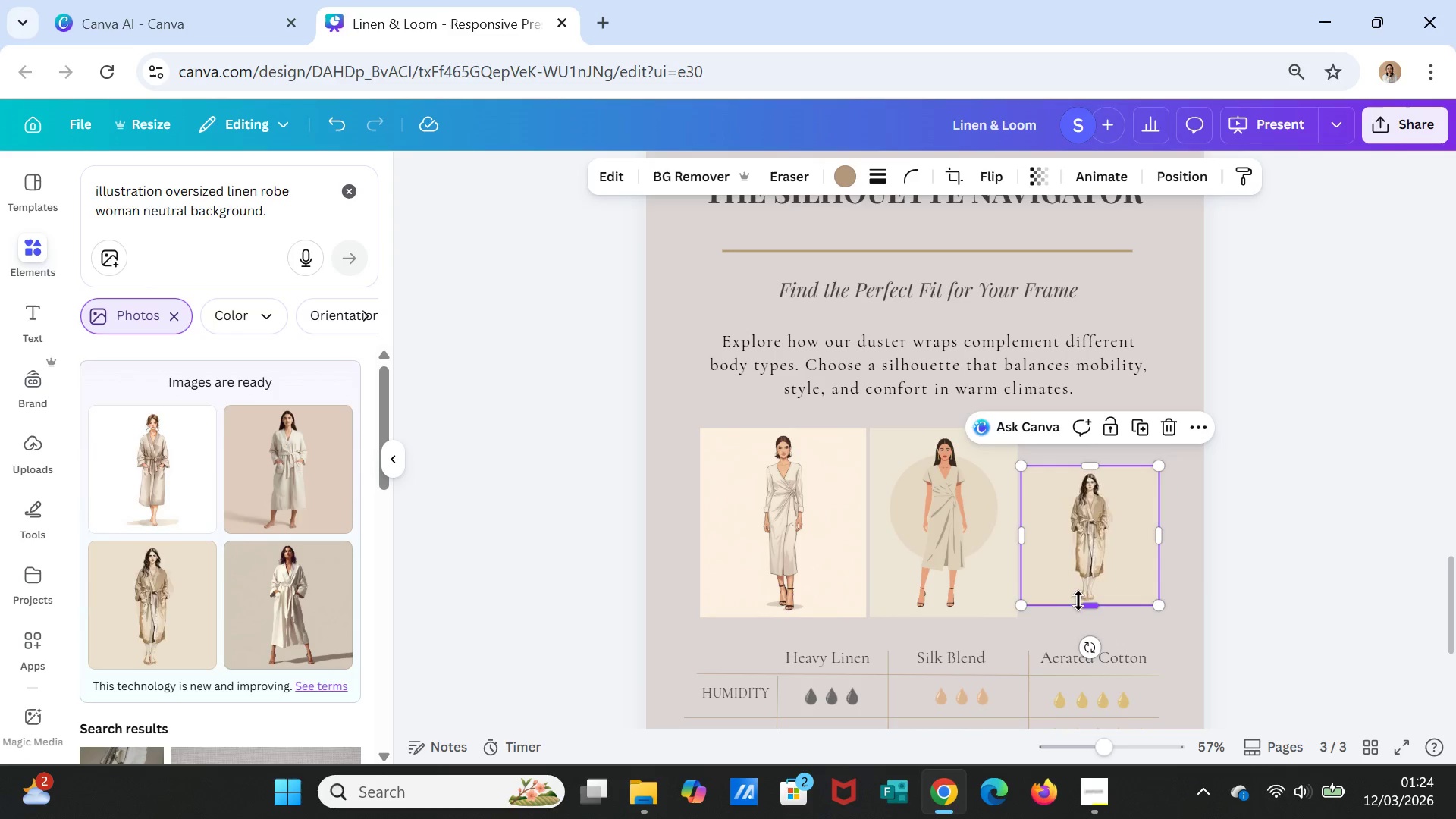 
left_click_drag(start_coordinate=[1087, 607], to_coordinate=[1090, 618])
 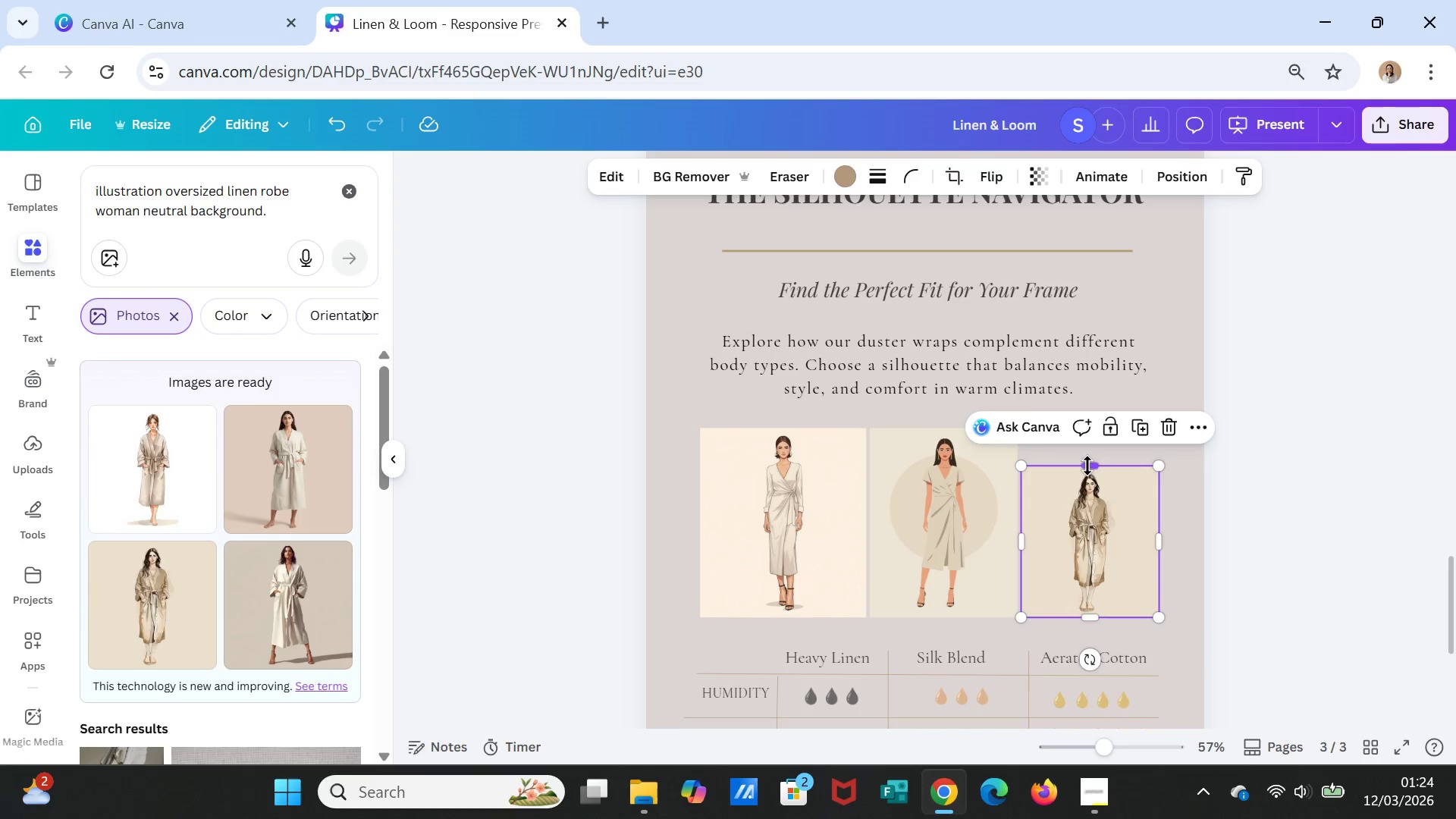 
left_click_drag(start_coordinate=[1087, 463], to_coordinate=[1087, 427])
 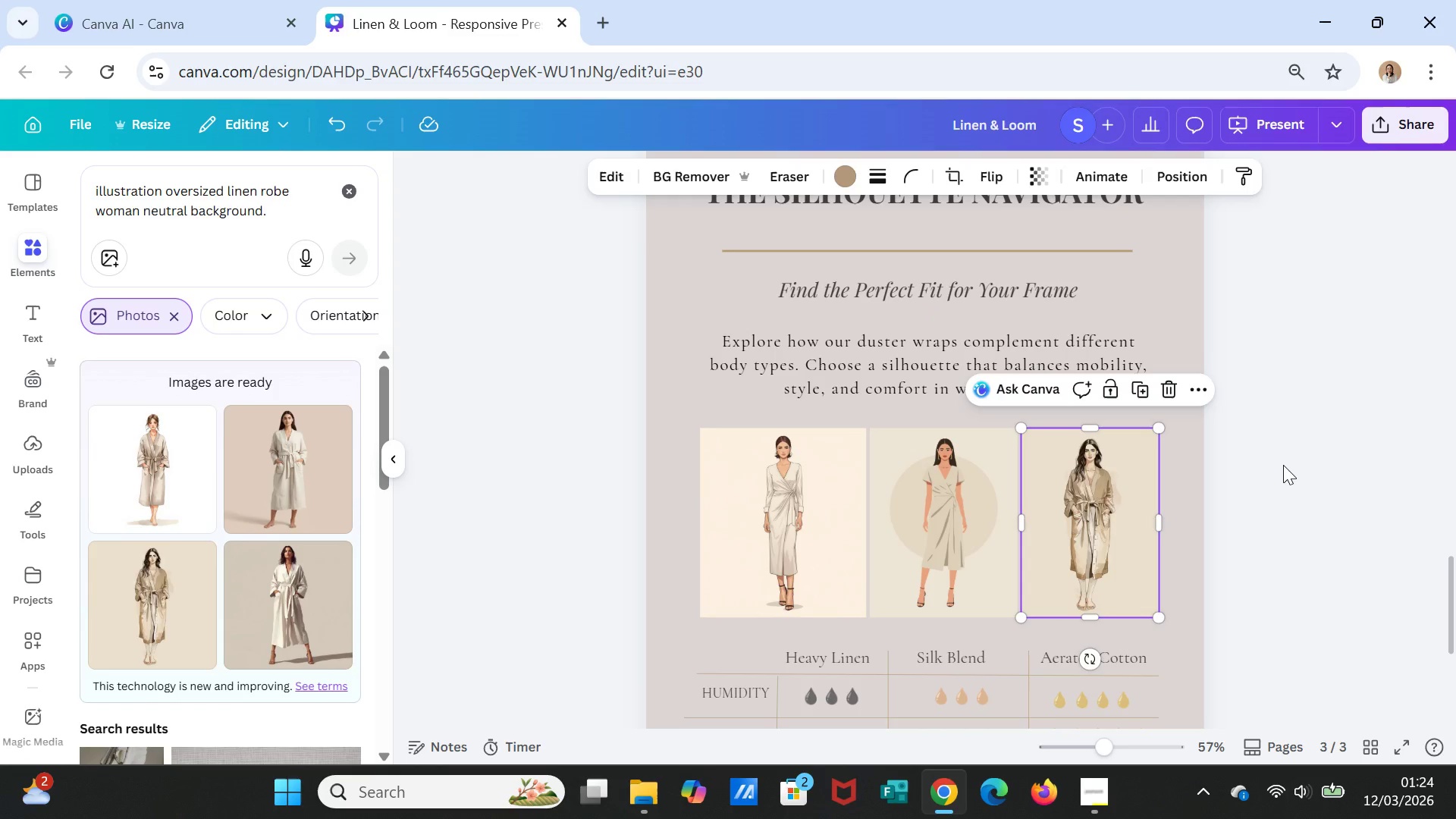 
left_click([1283, 465])
 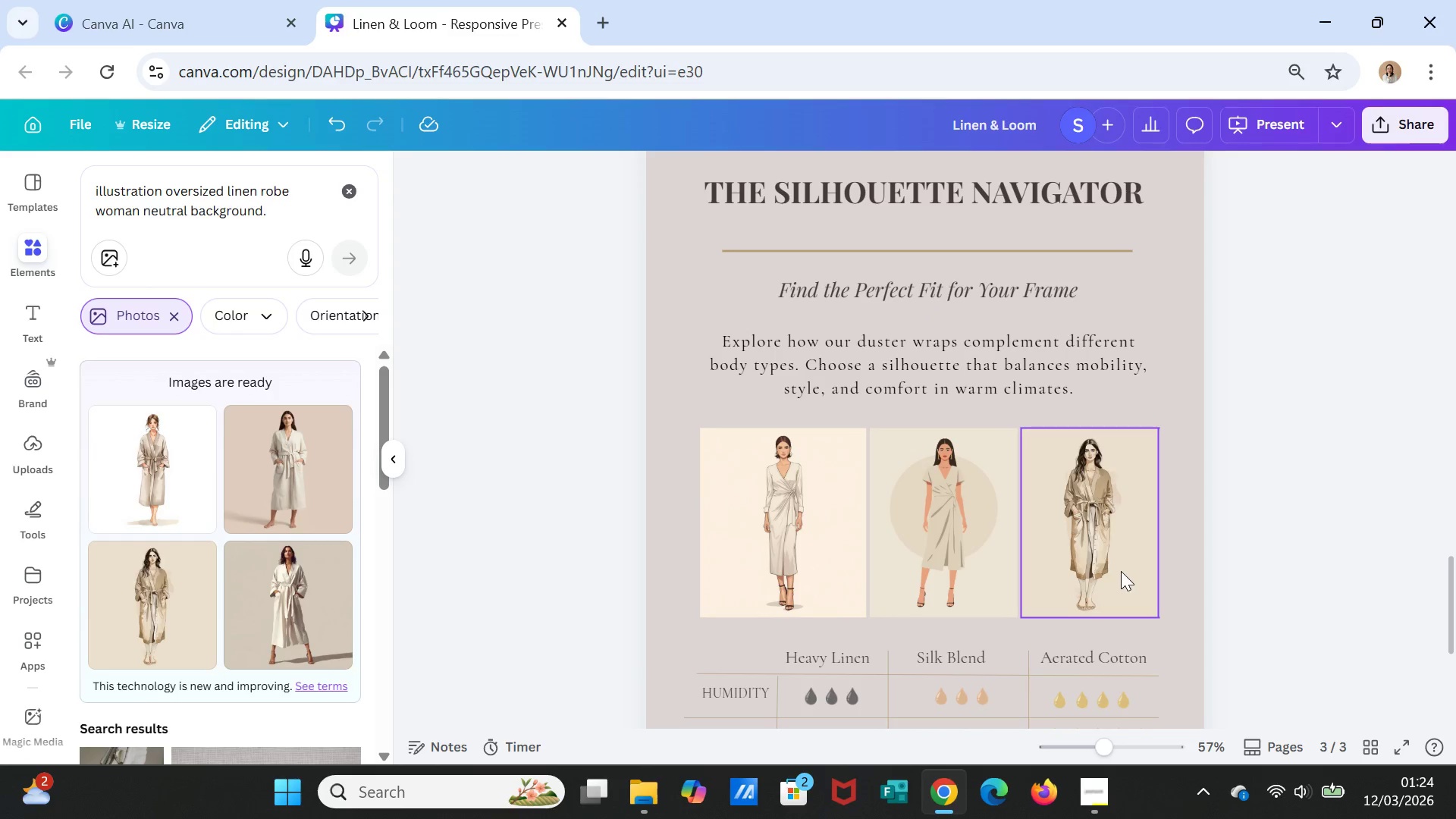 
left_click([1121, 571])
 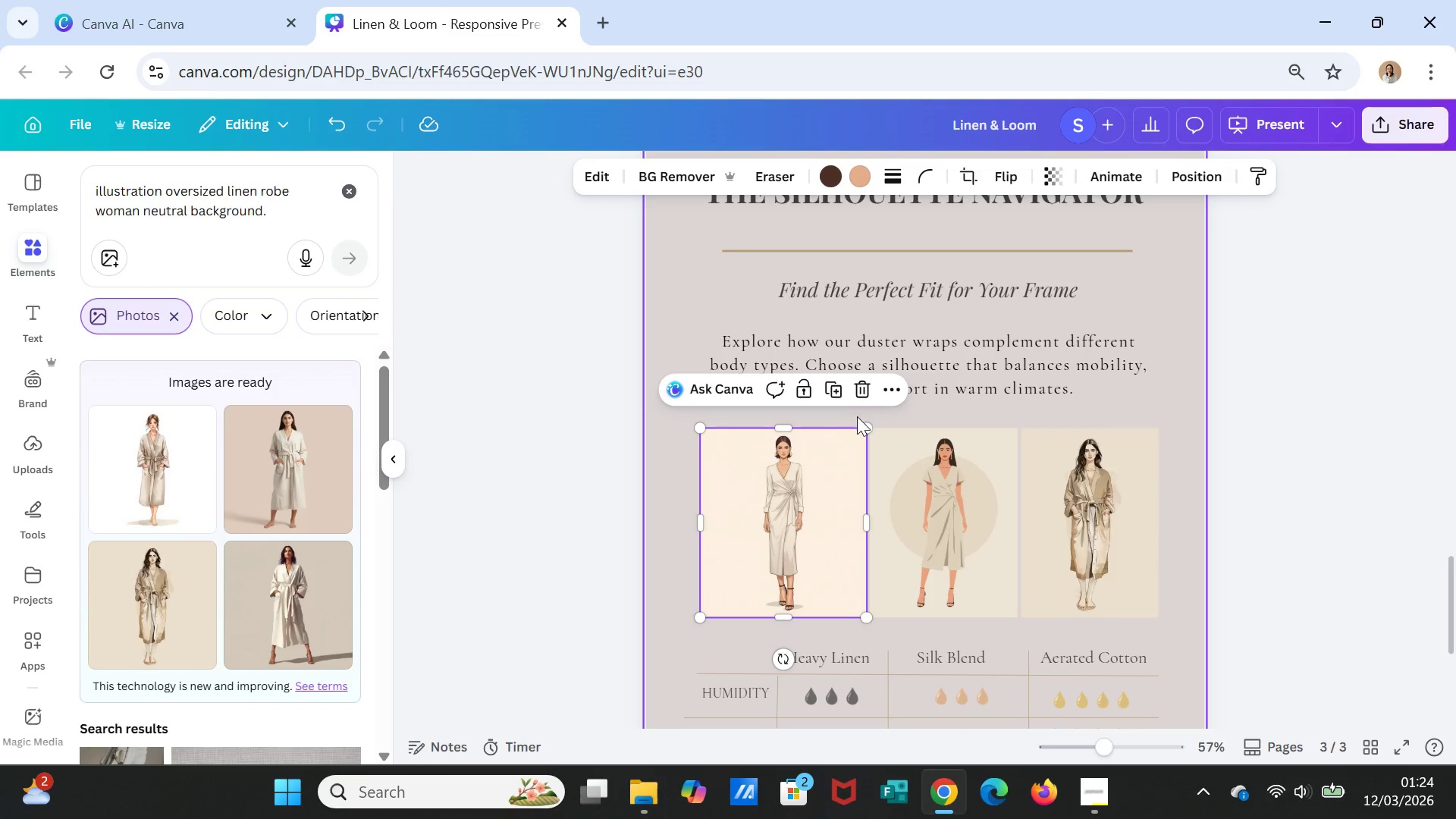 
left_click_drag(start_coordinate=[863, 425], to_coordinate=[839, 440])
 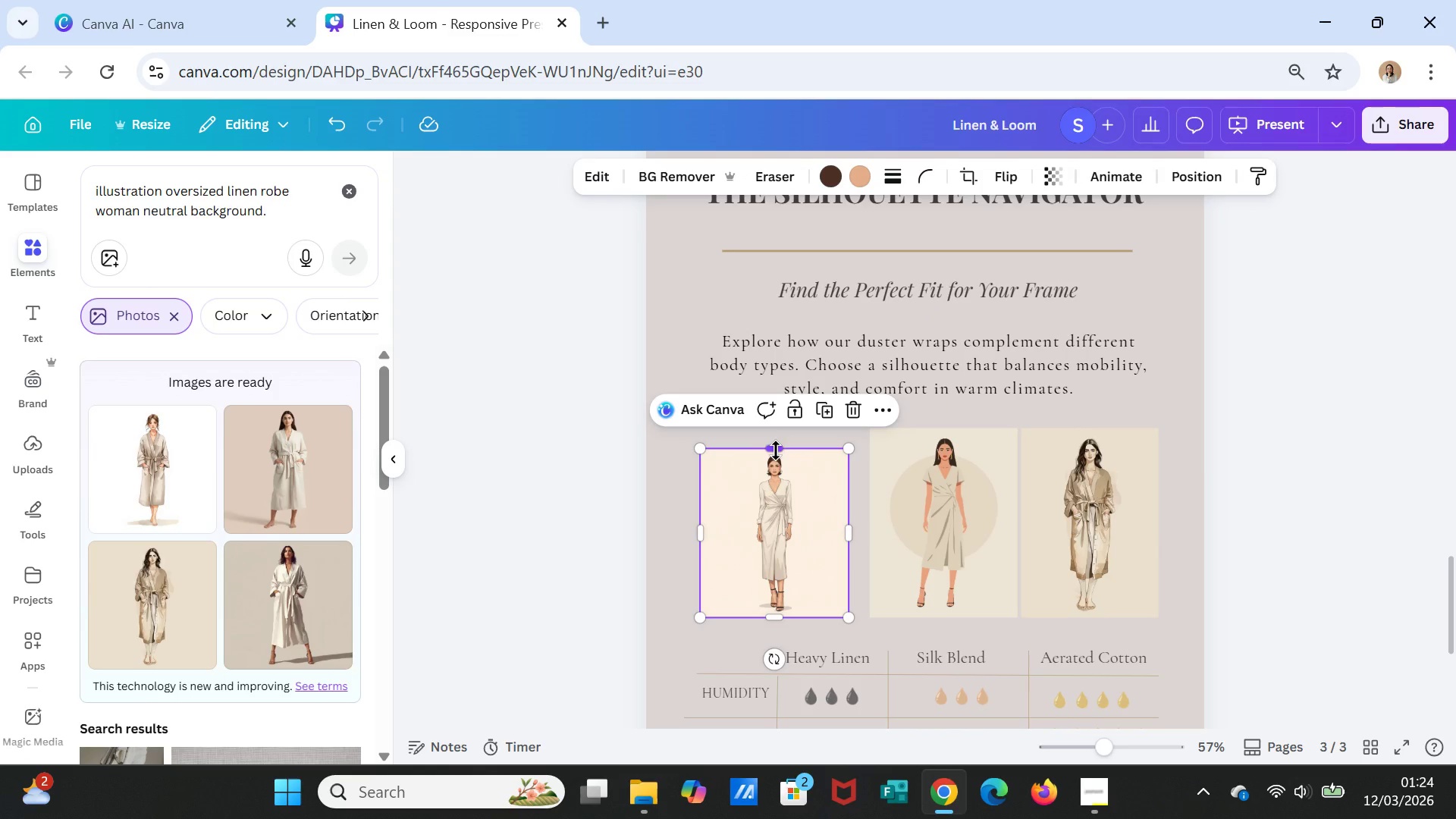 
left_click_drag(start_coordinate=[776, 450], to_coordinate=[780, 431])
 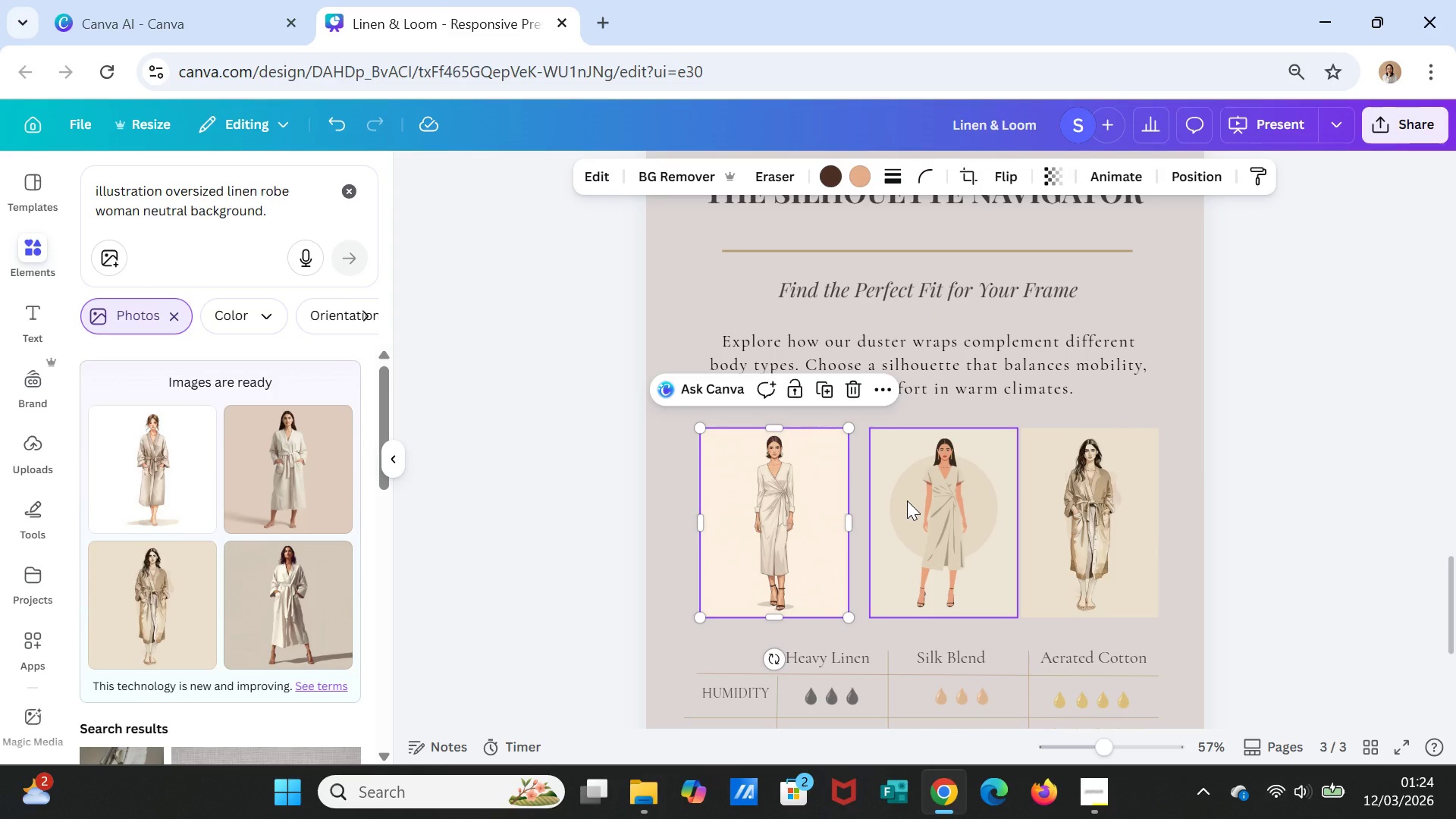 
left_click([907, 500])
 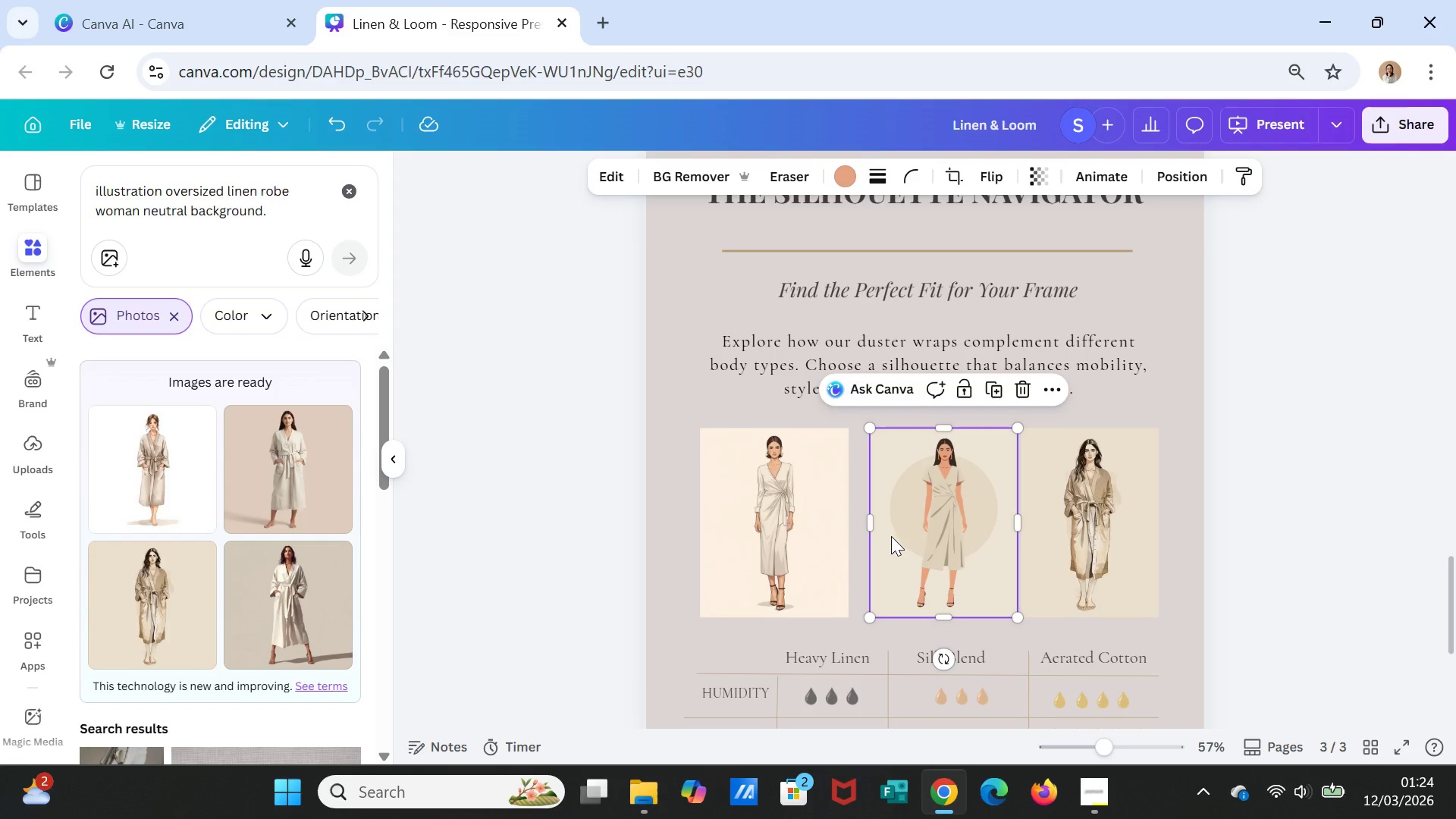 
left_click_drag(start_coordinate=[868, 524], to_coordinate=[860, 522])
 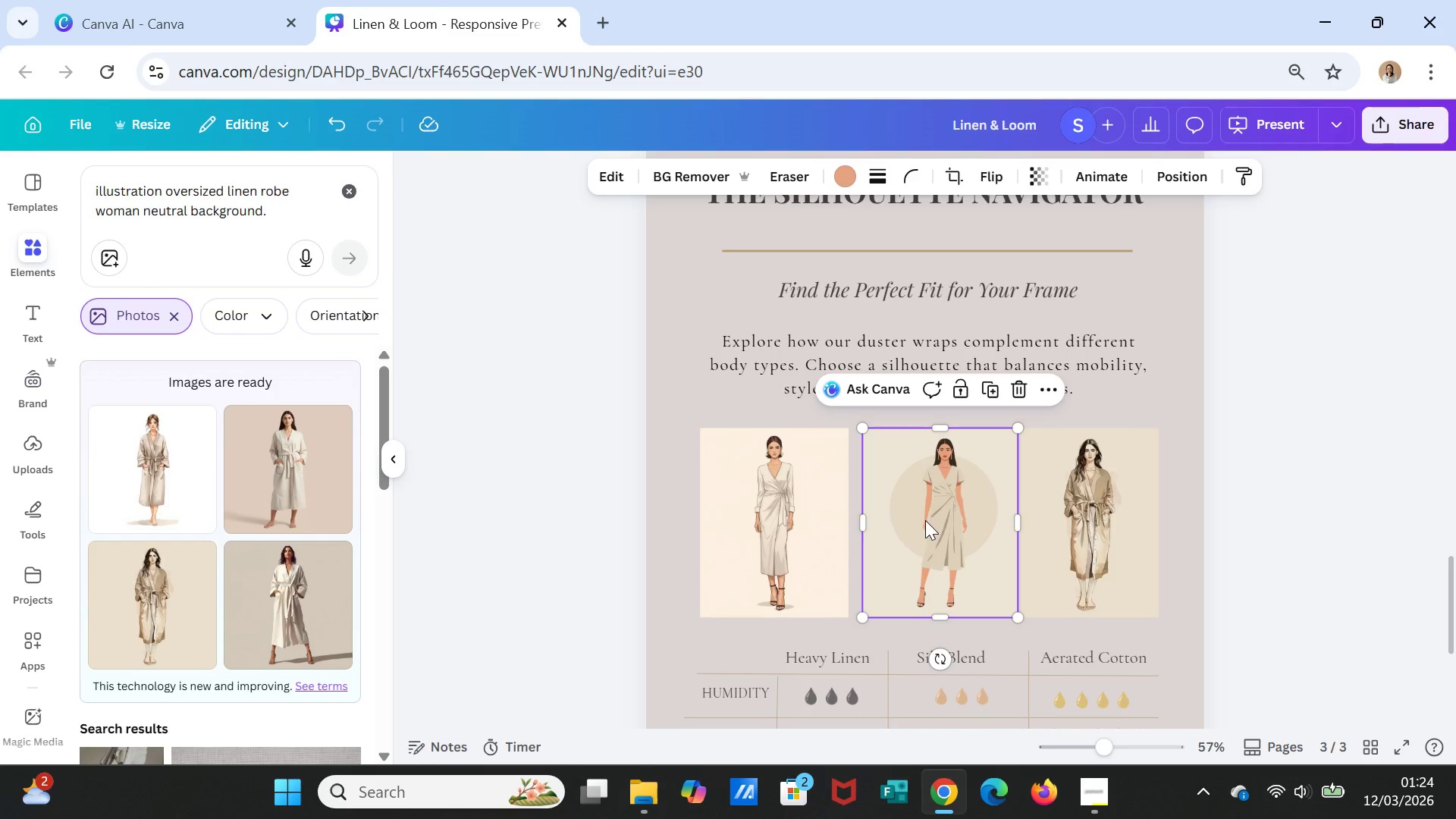 
left_click_drag(start_coordinate=[925, 520], to_coordinate=[918, 521])
 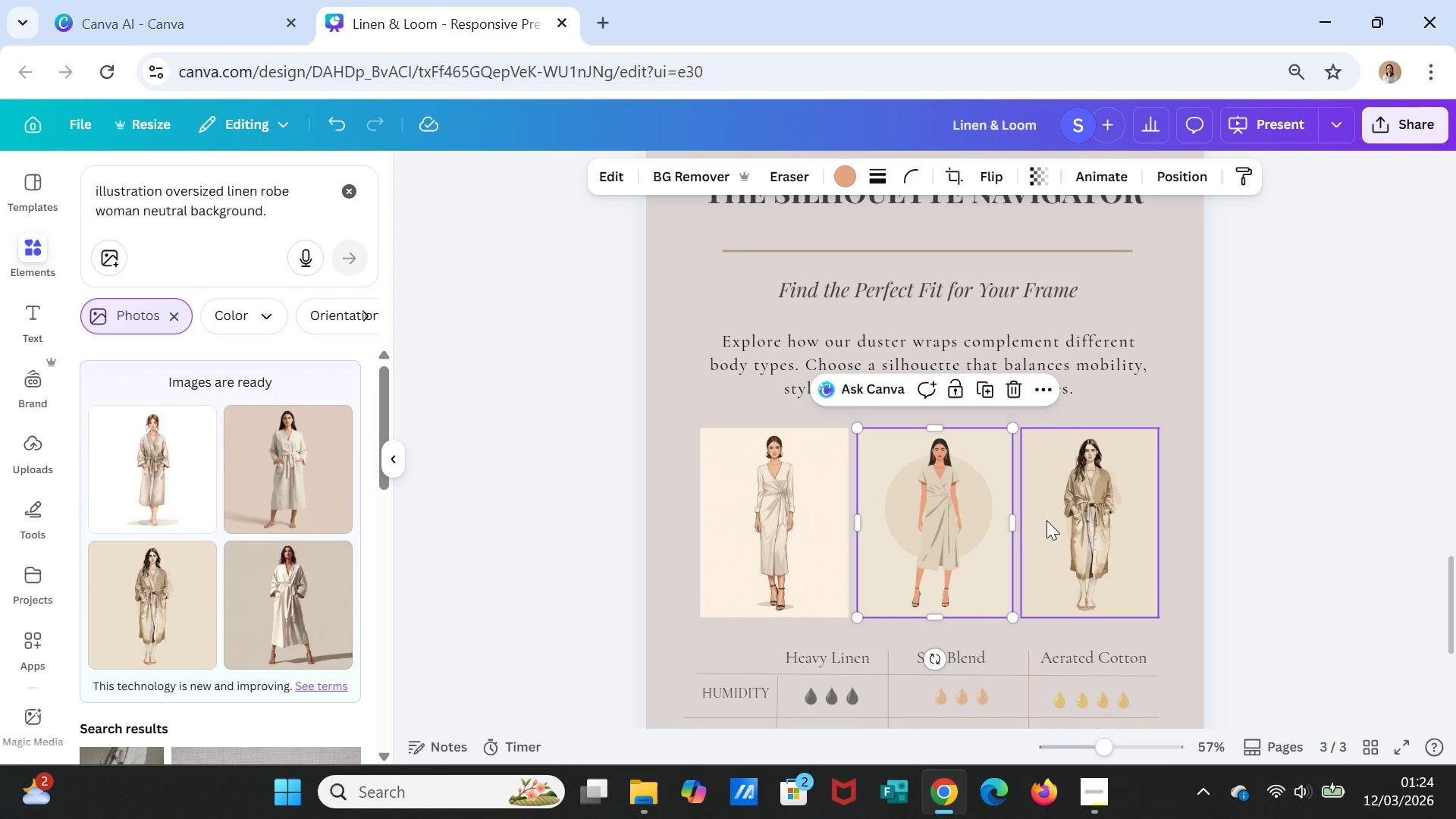 
left_click([1046, 520])
 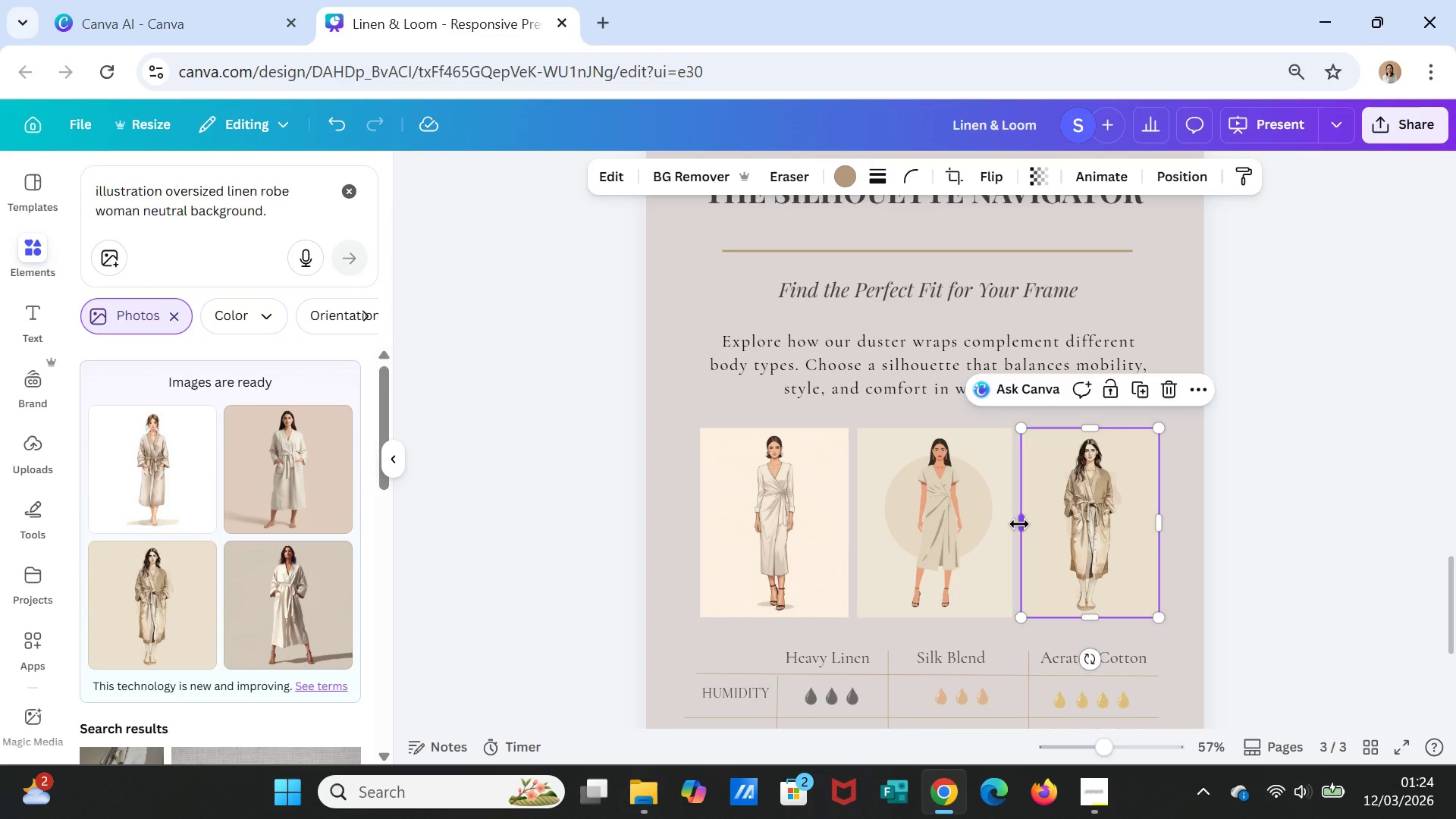 
left_click_drag(start_coordinate=[1020, 524], to_coordinate=[1012, 522])
 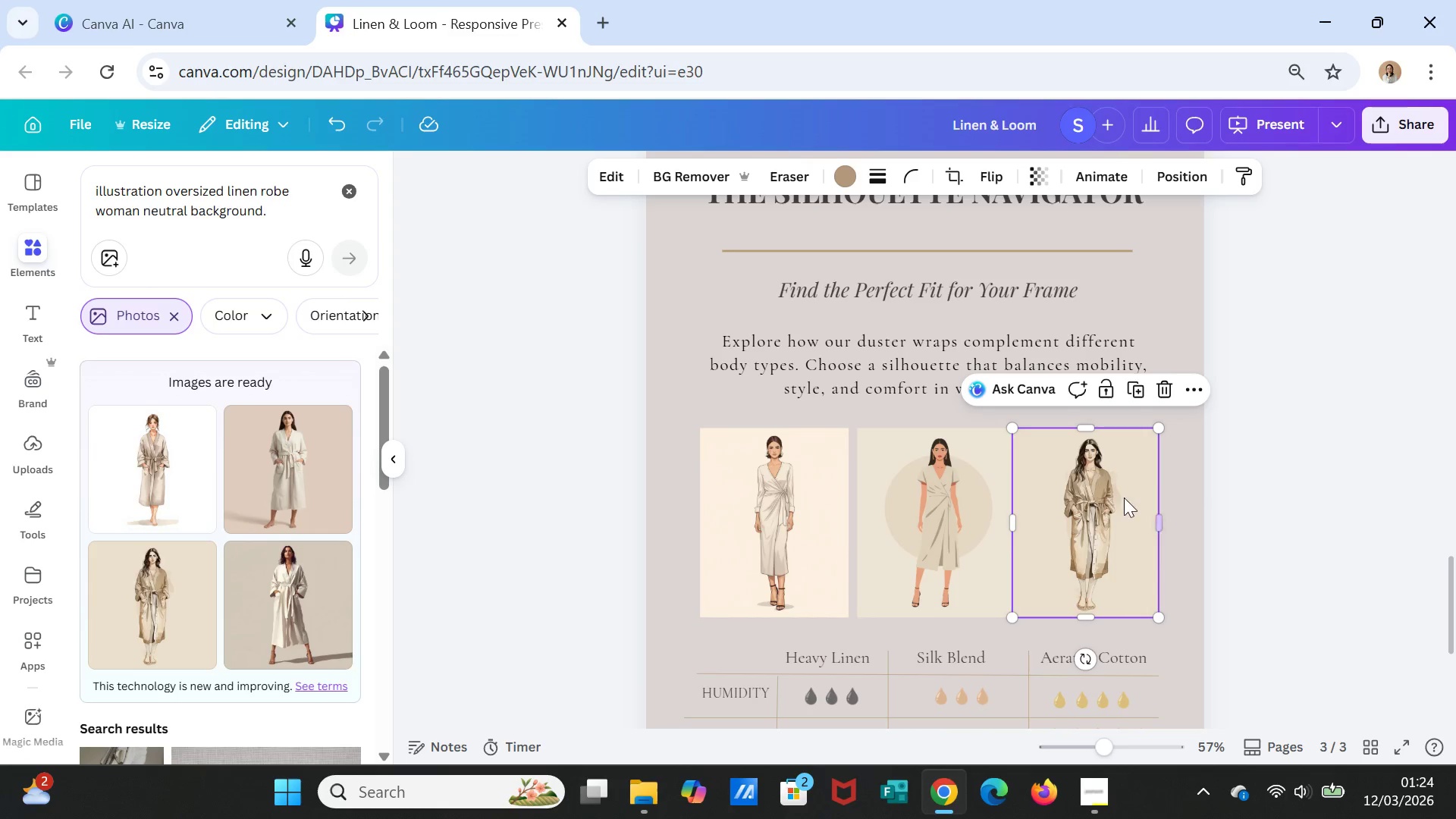 
left_click_drag(start_coordinate=[1106, 507], to_coordinate=[1092, 507])
 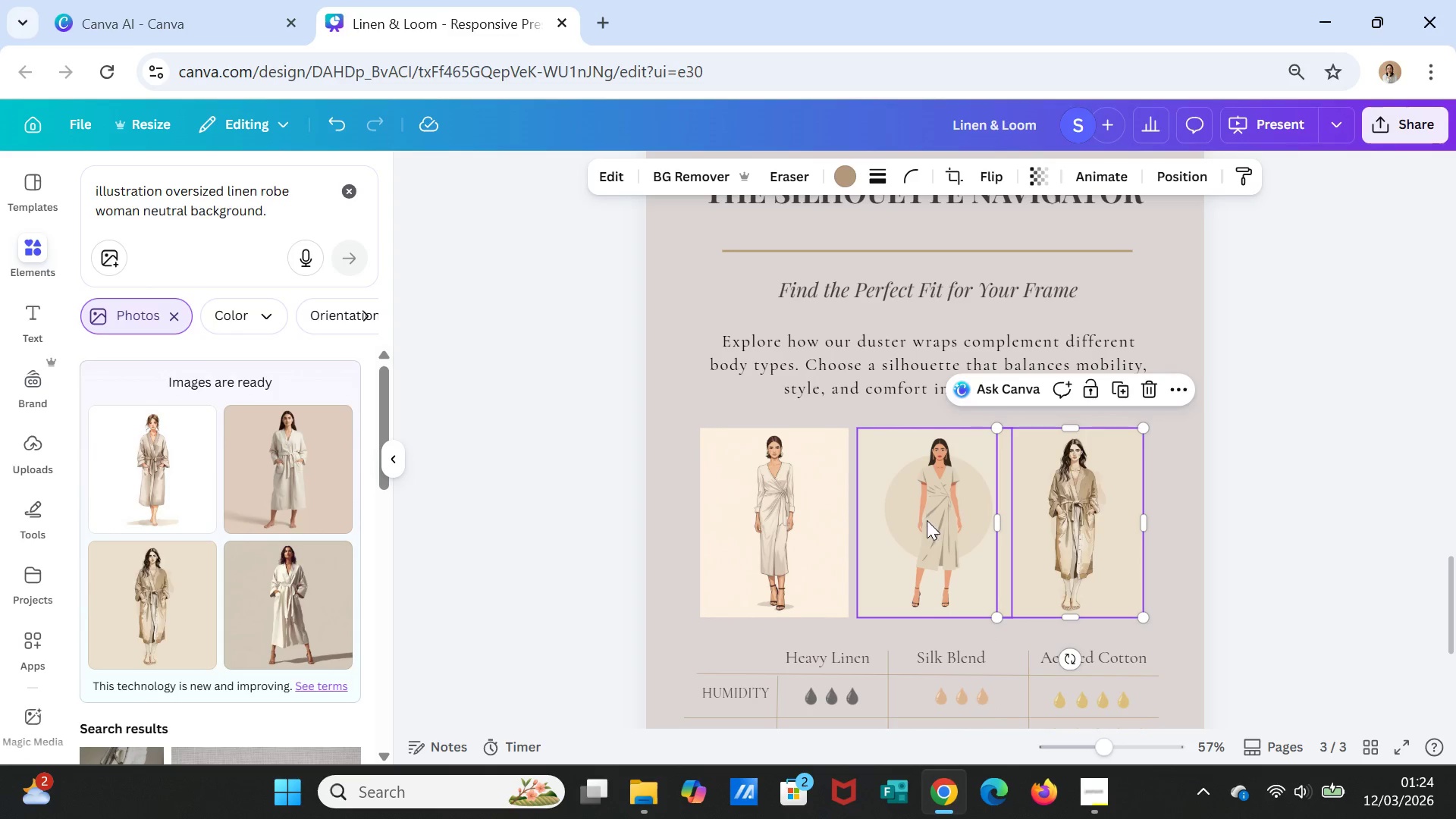 
left_click_drag(start_coordinate=[927, 520], to_coordinate=[918, 521])
 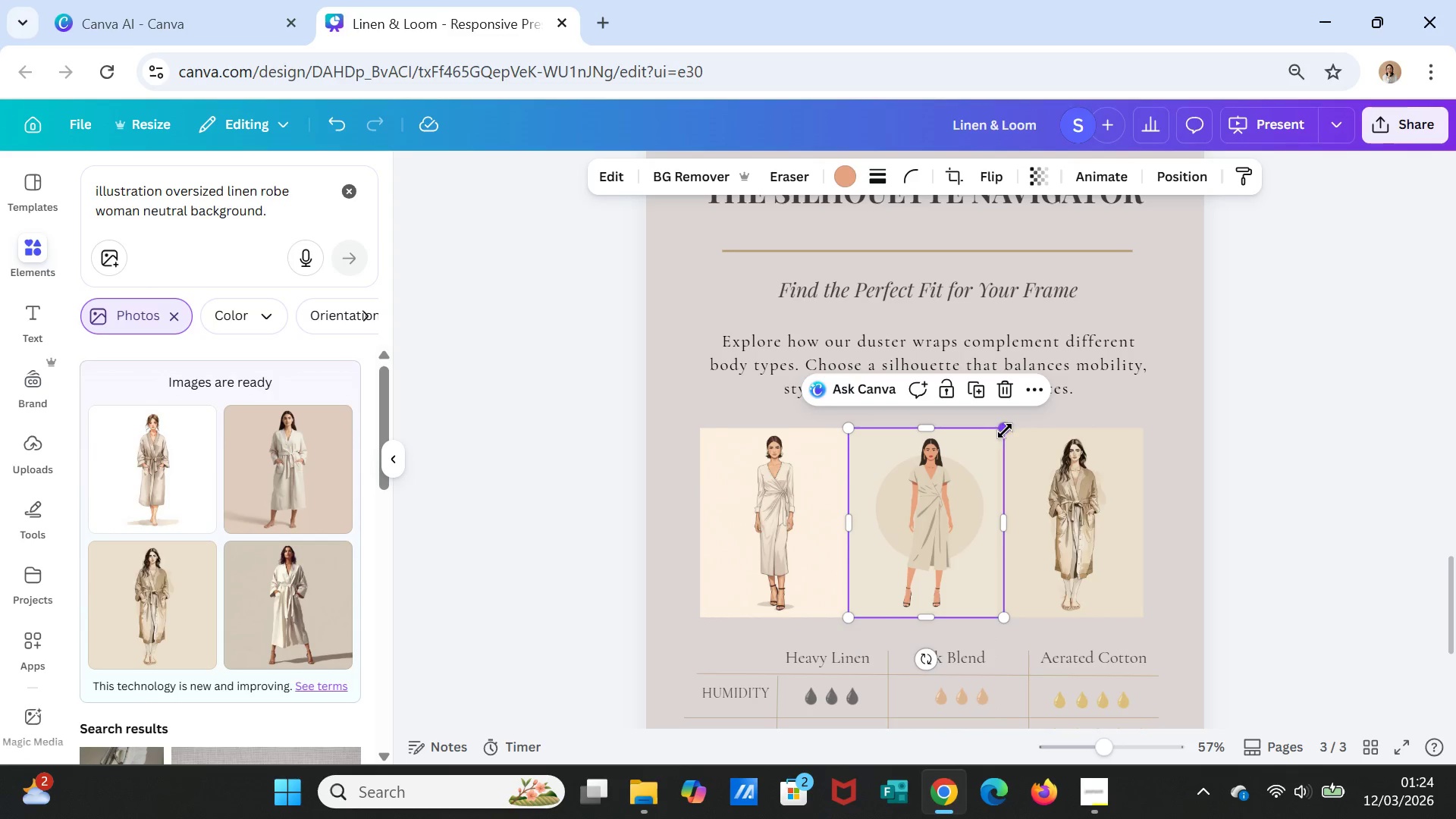 
left_click_drag(start_coordinate=[1006, 431], to_coordinate=[993, 444])
 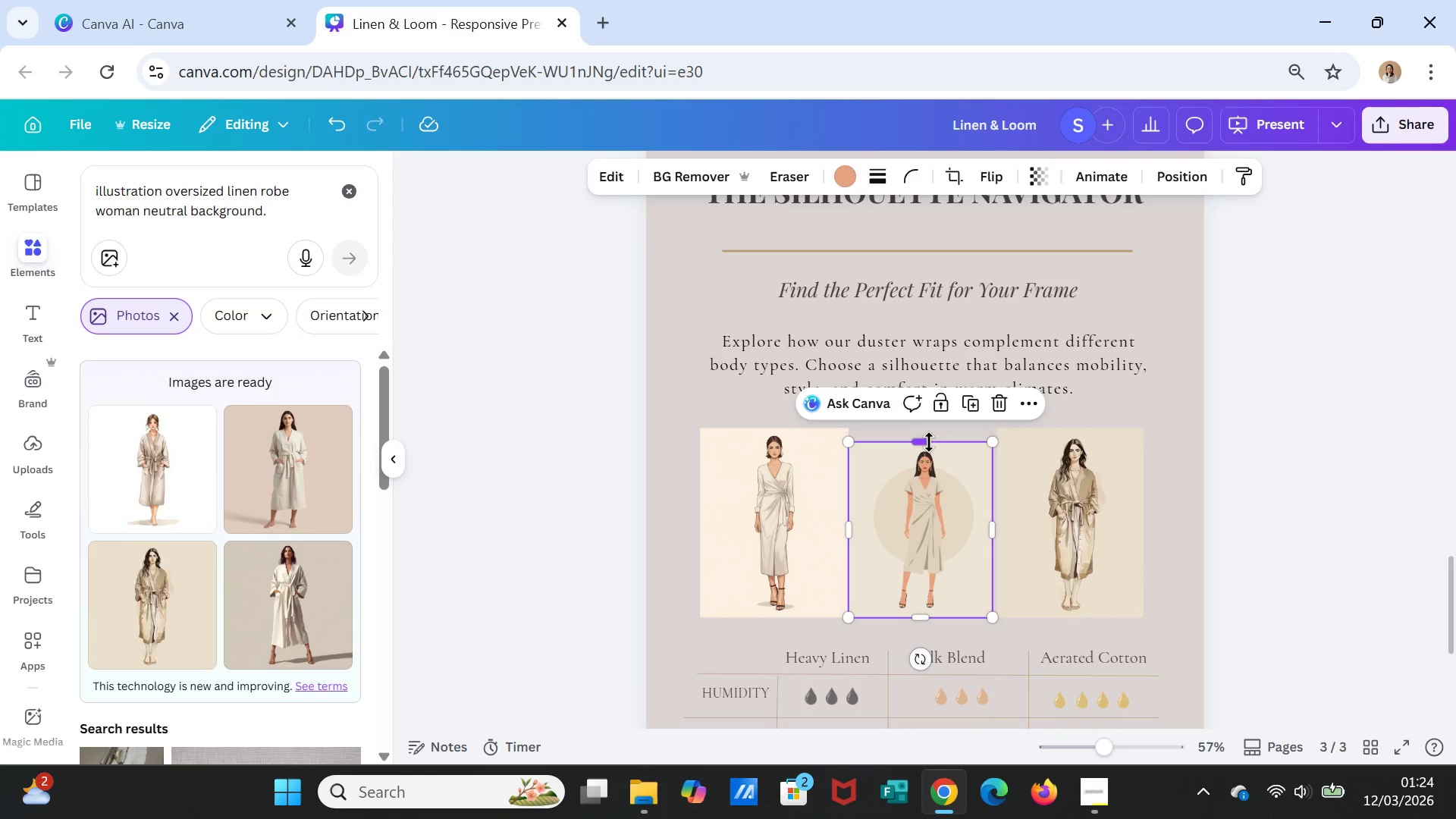 
left_click_drag(start_coordinate=[929, 442], to_coordinate=[928, 434])
 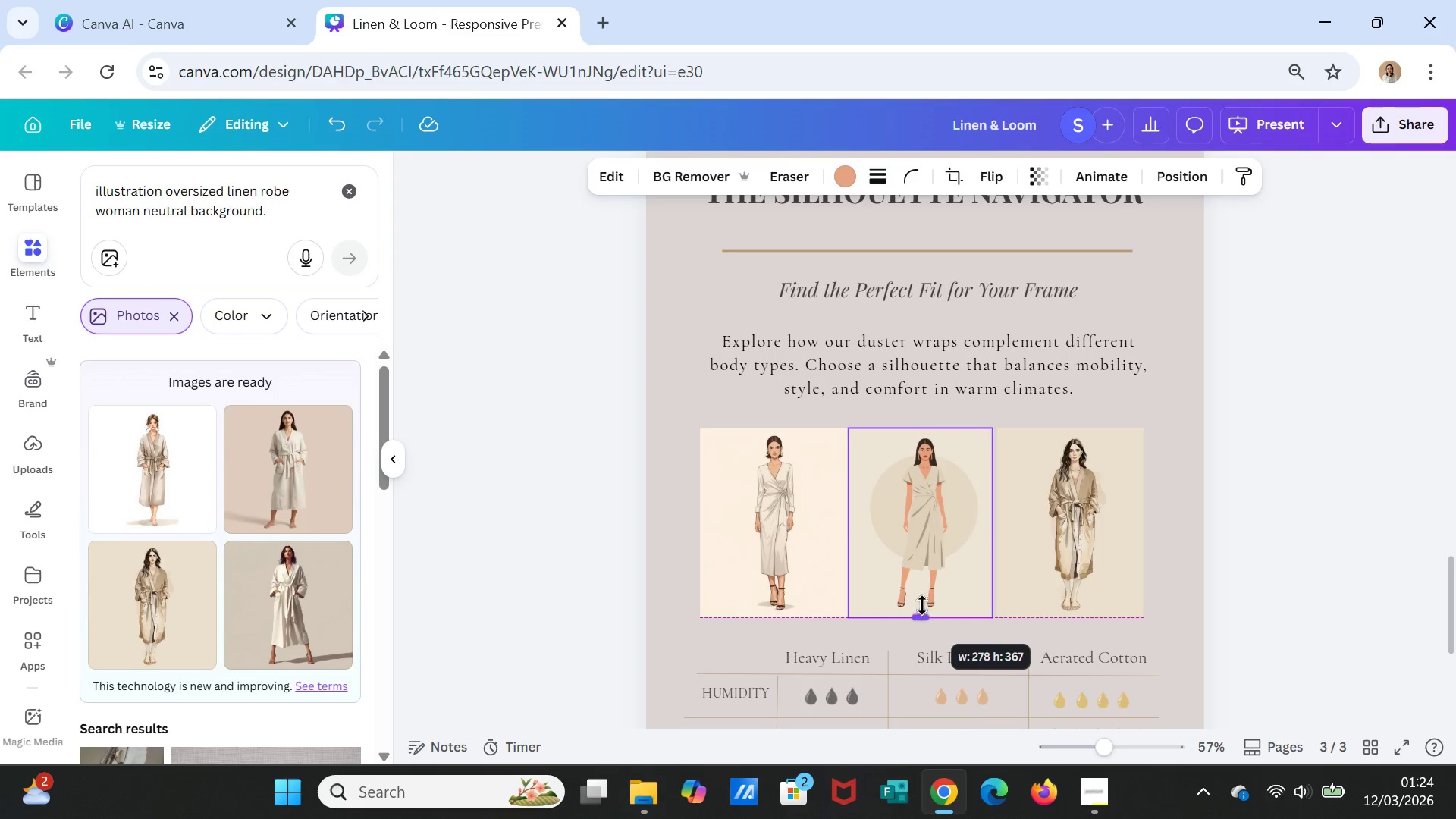 
left_click([1241, 529])
 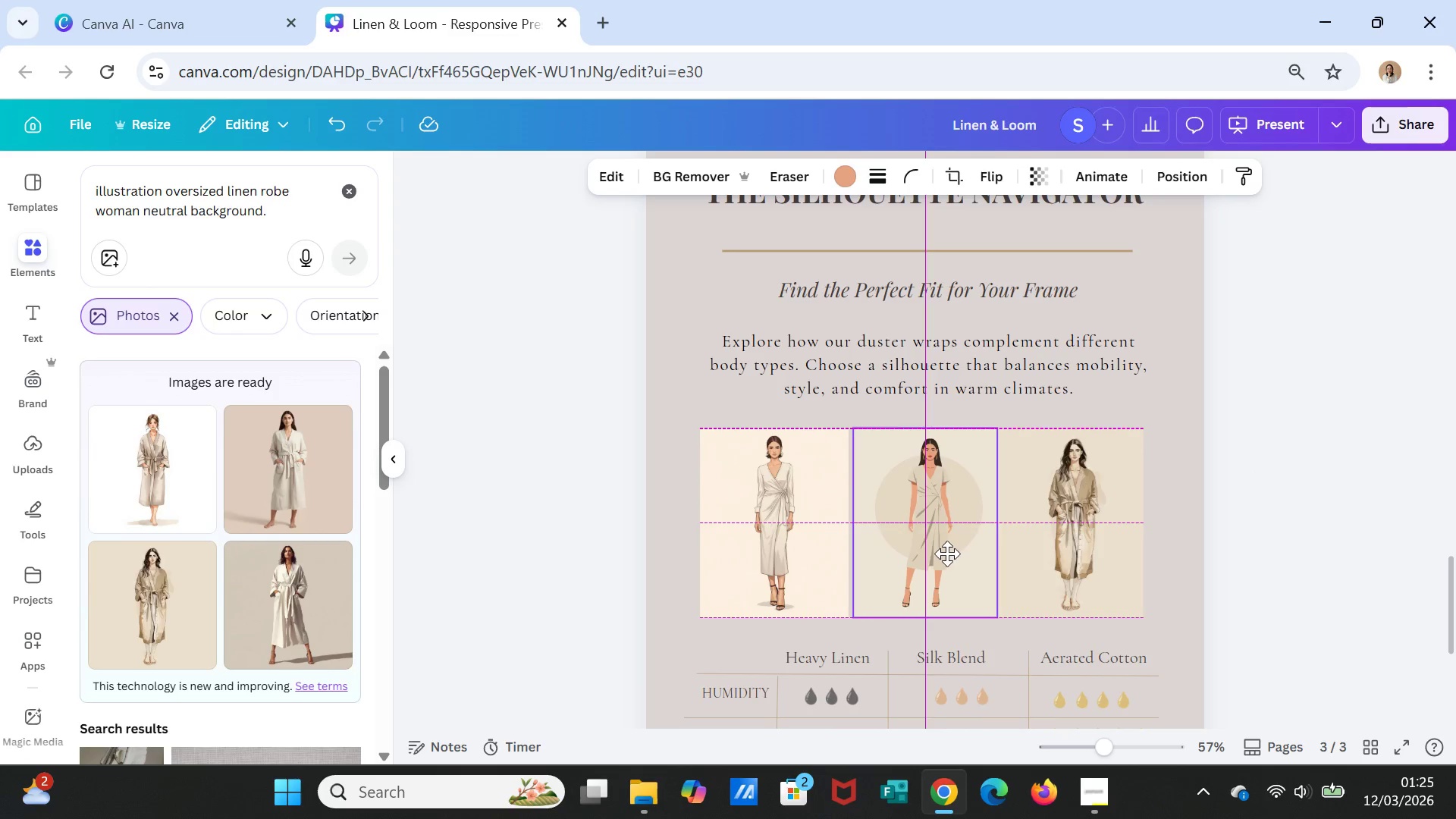 
wait(8.06)
 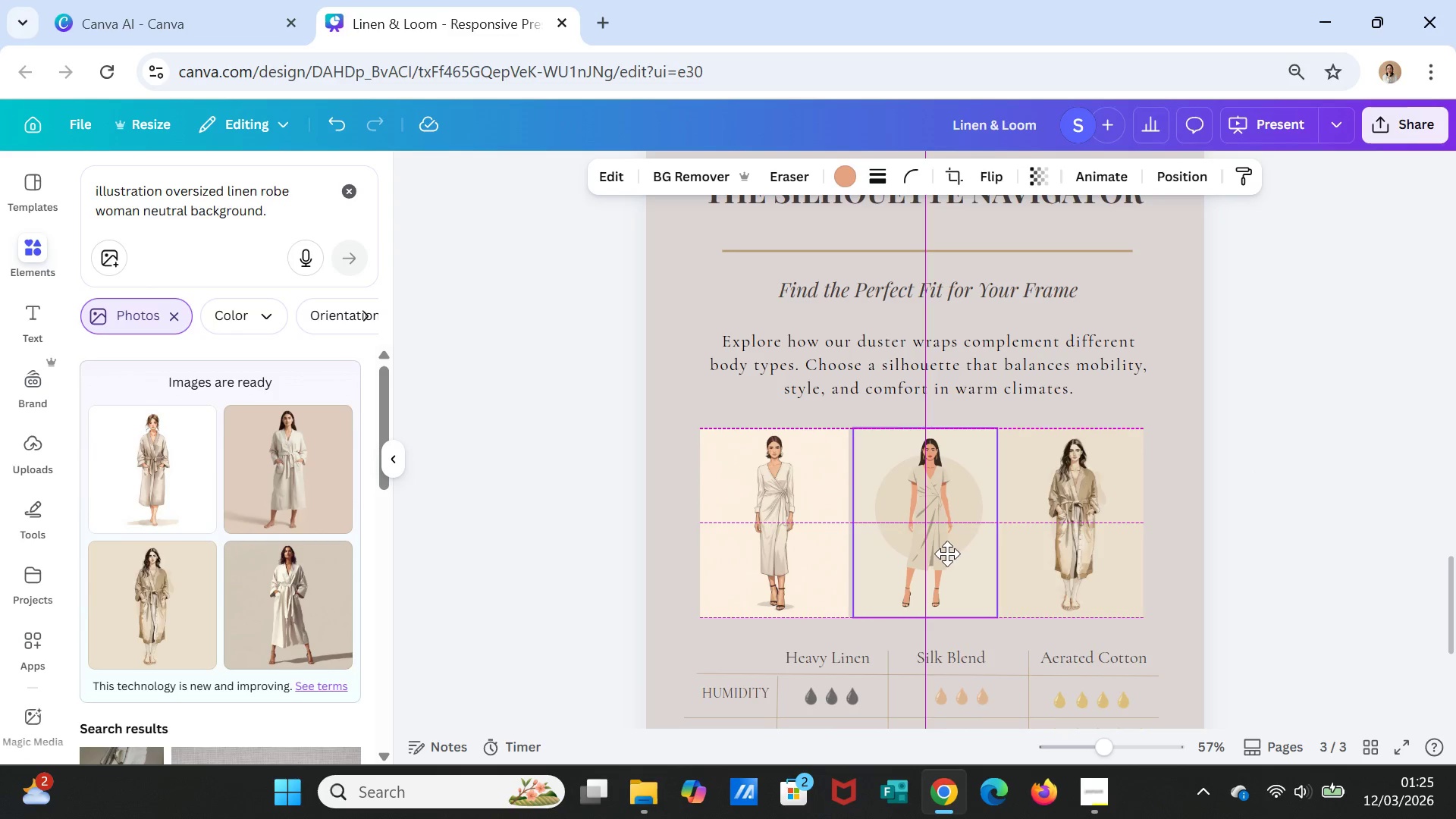 
scroll: coordinate [1270, 537], scroll_direction: down, amount: 2.0
 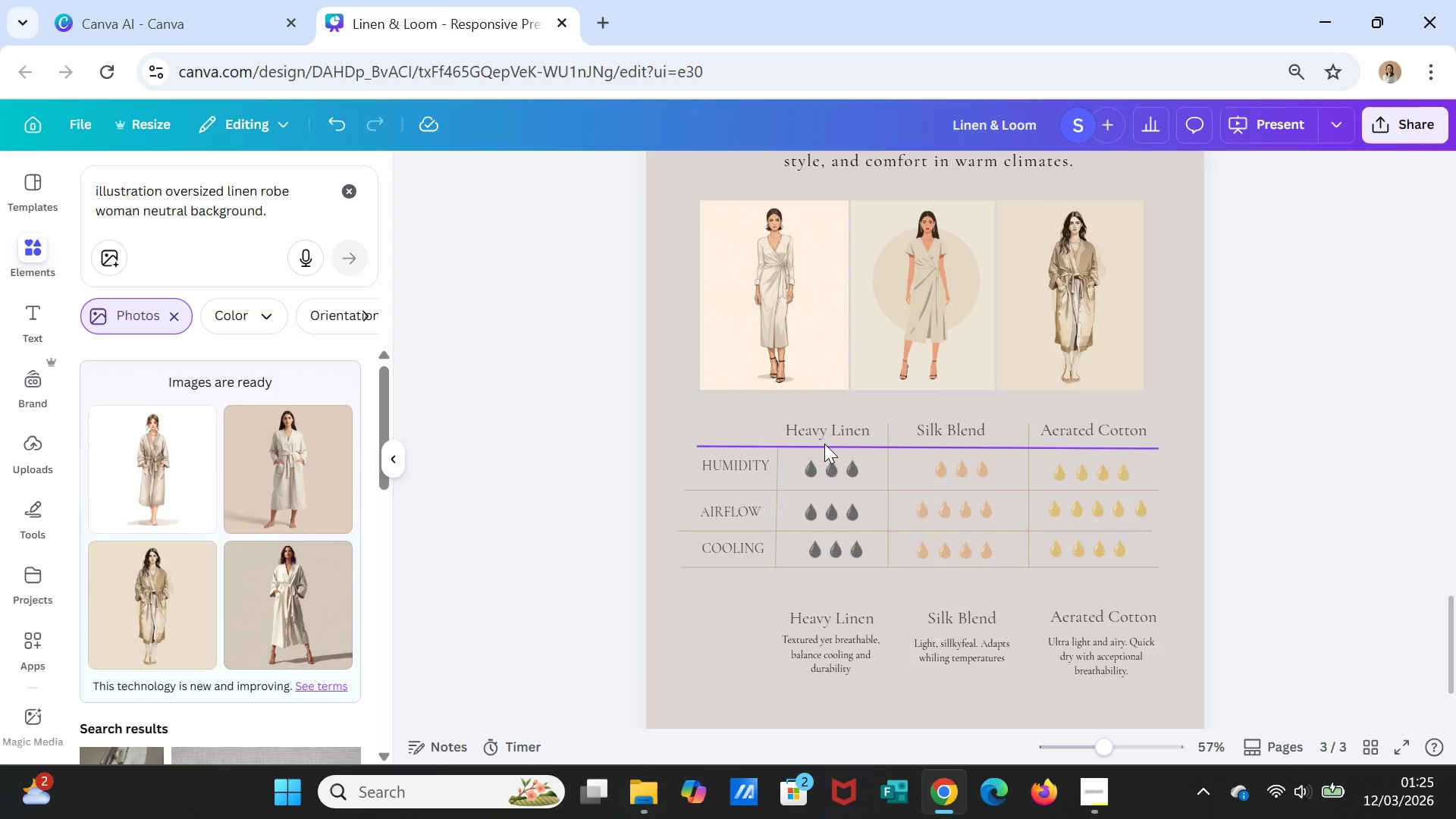 
wait(23.87)
 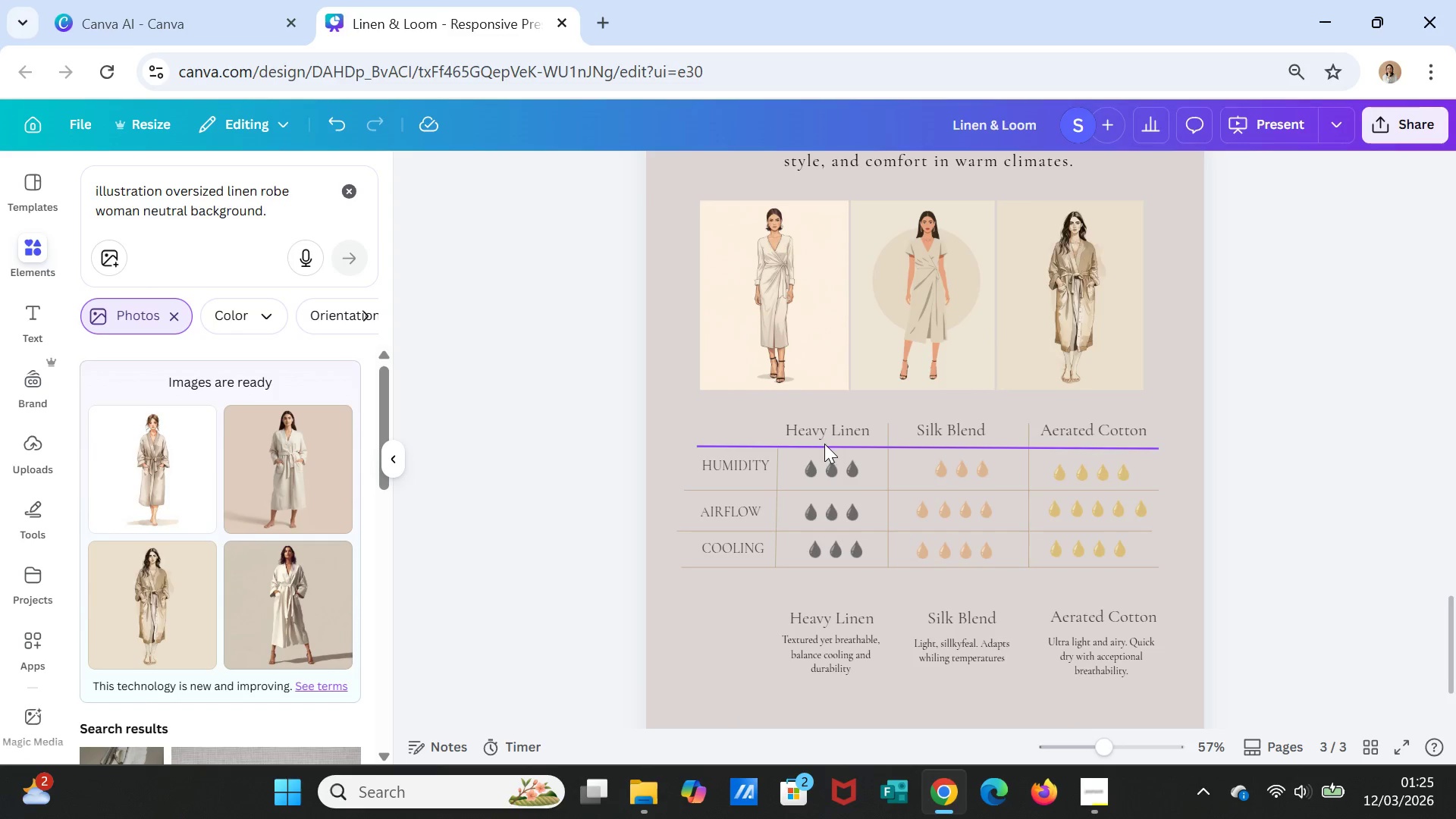 
left_click([824, 444])
 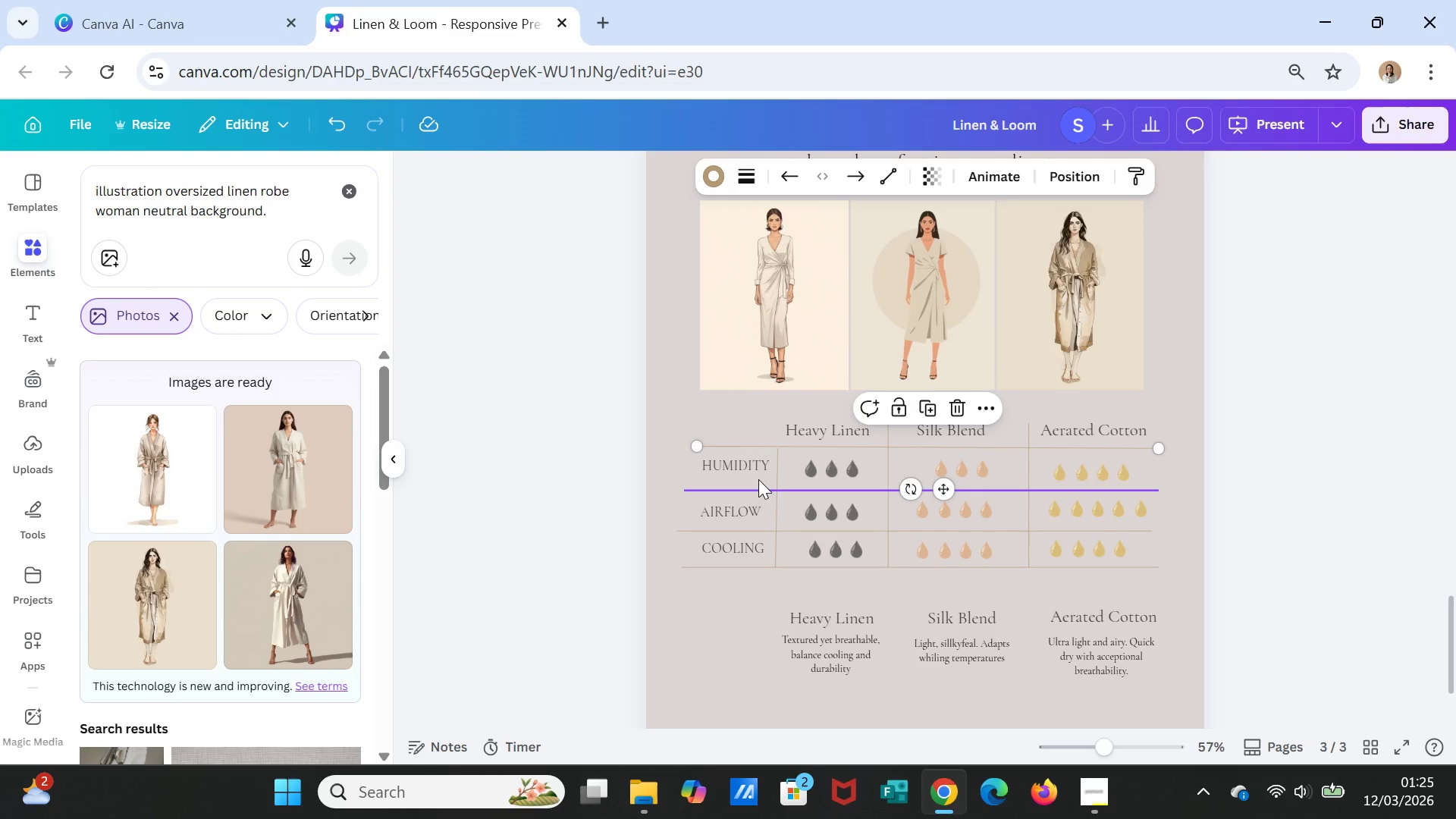 
key(Delete)
 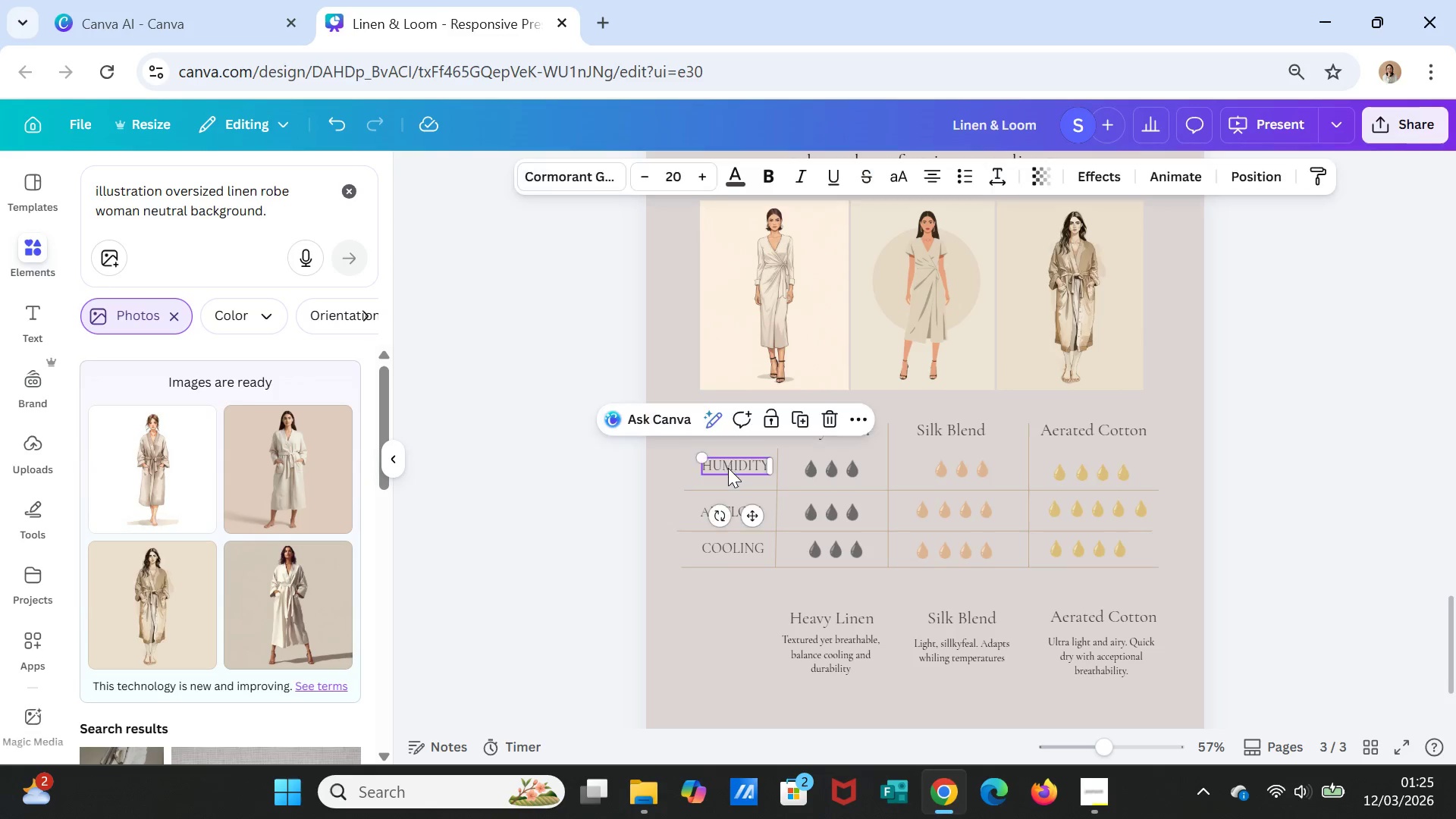 
key(Delete)
 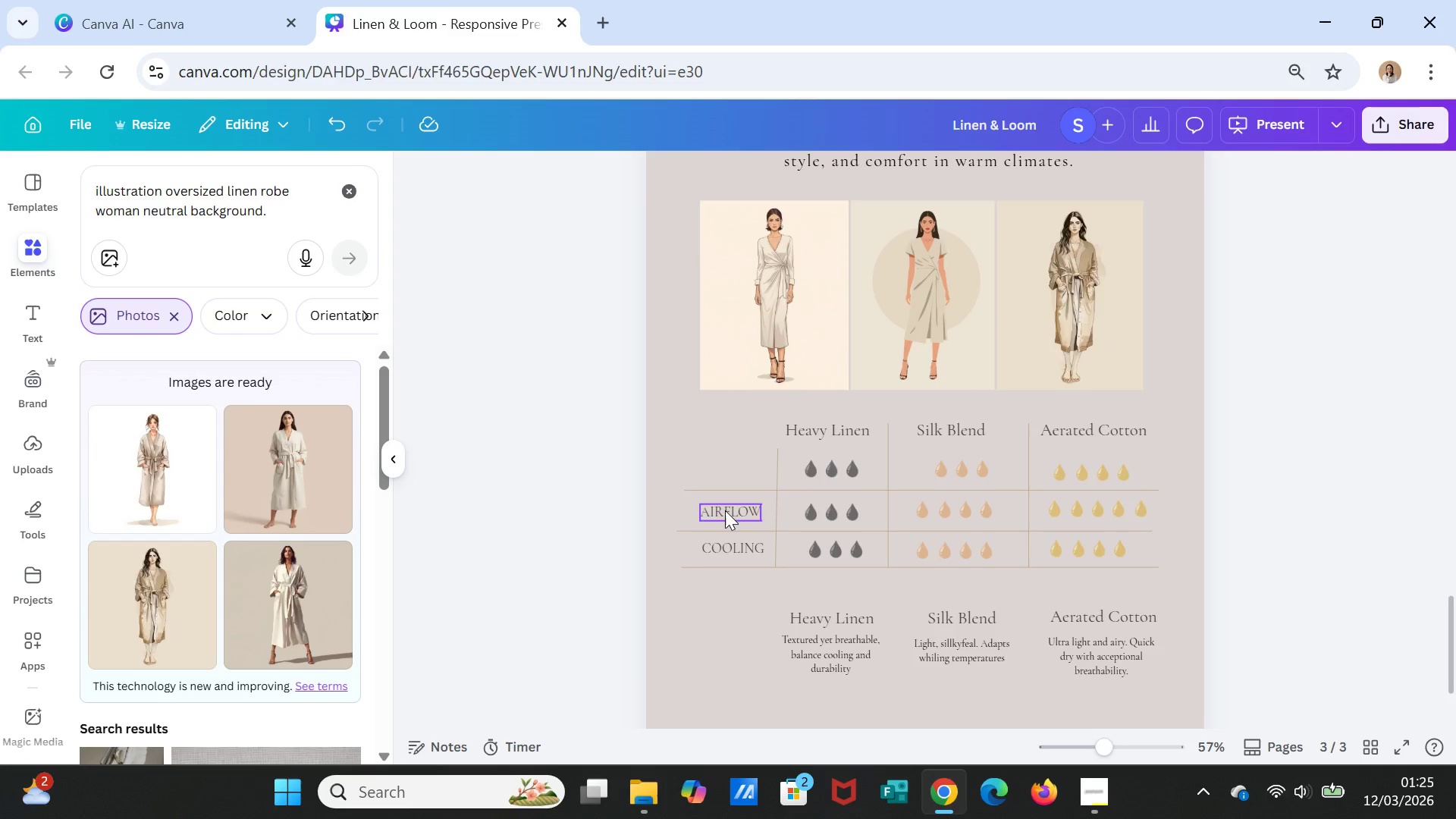 
left_click([725, 511])
 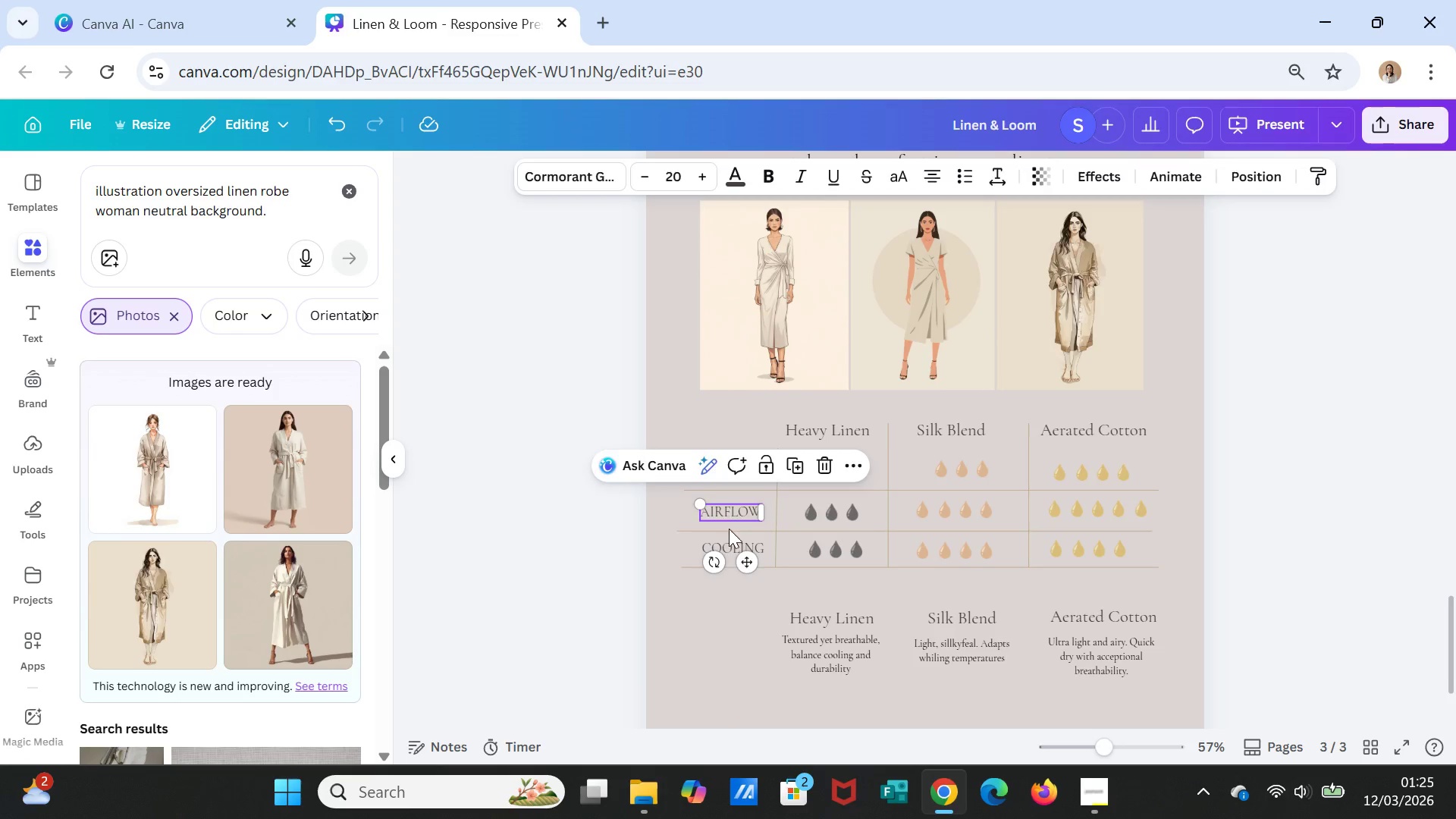 
key(Delete)
 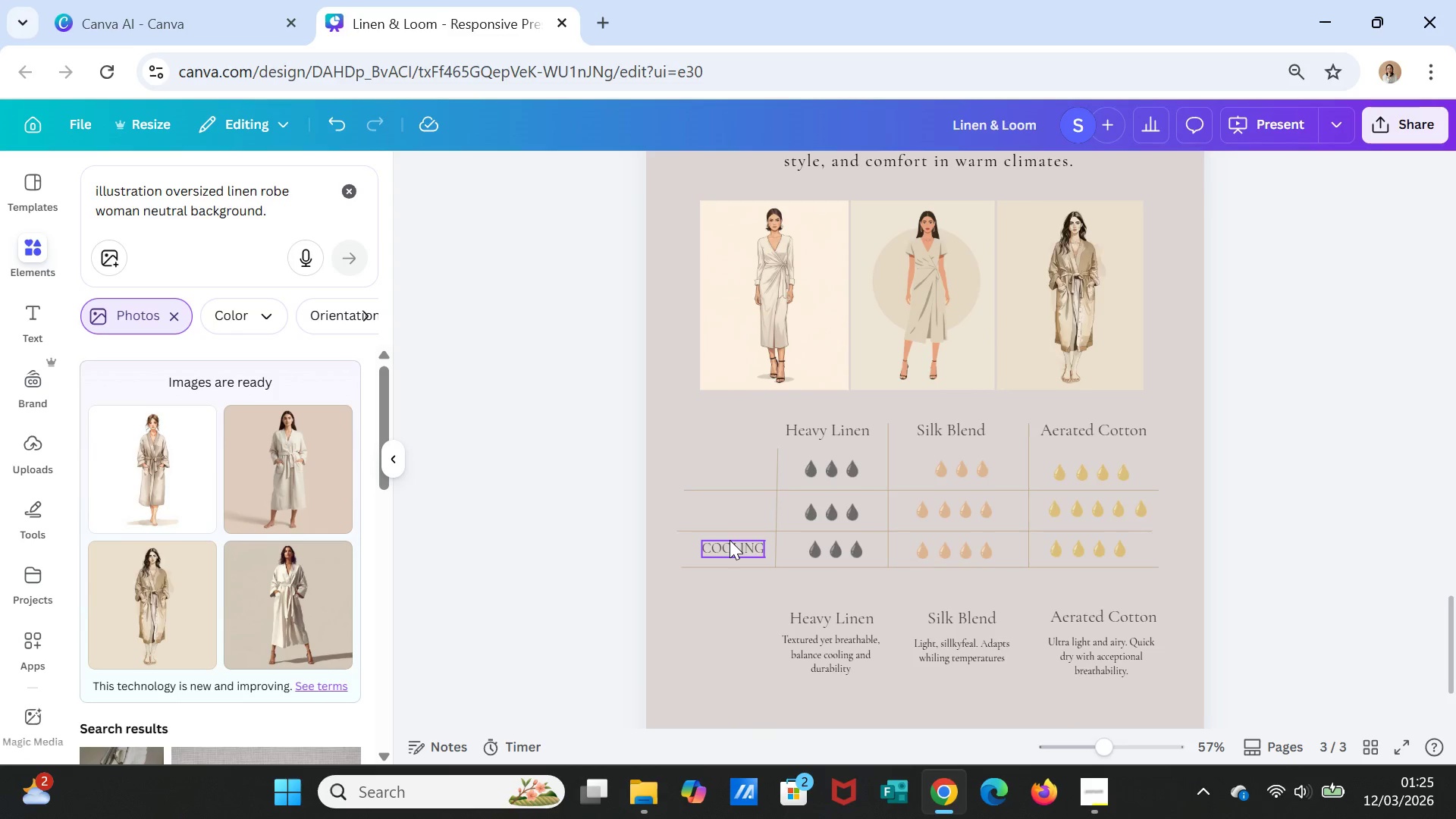 
left_click([730, 540])
 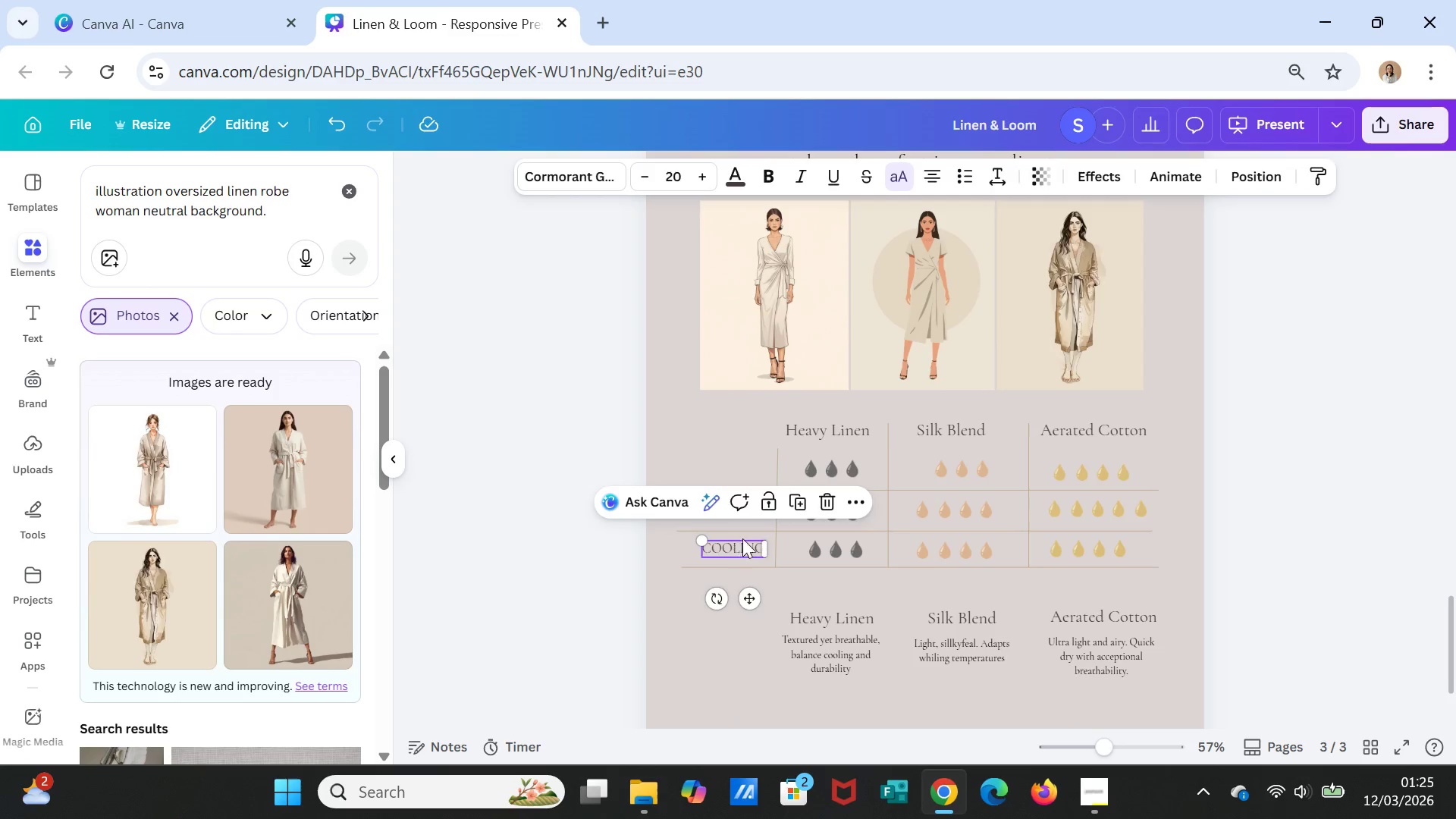 
key(Delete)
 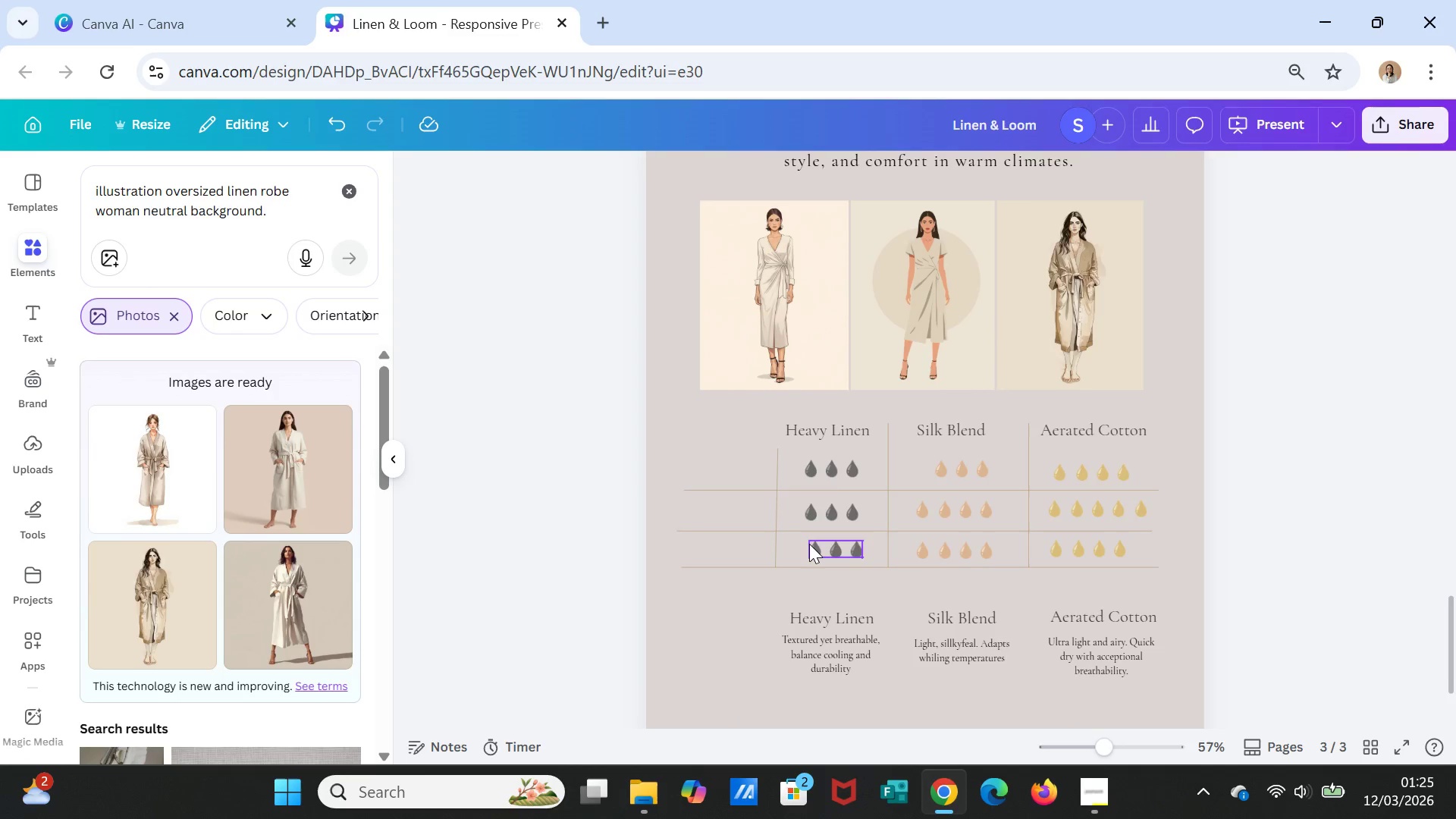 
double_click([810, 544])
 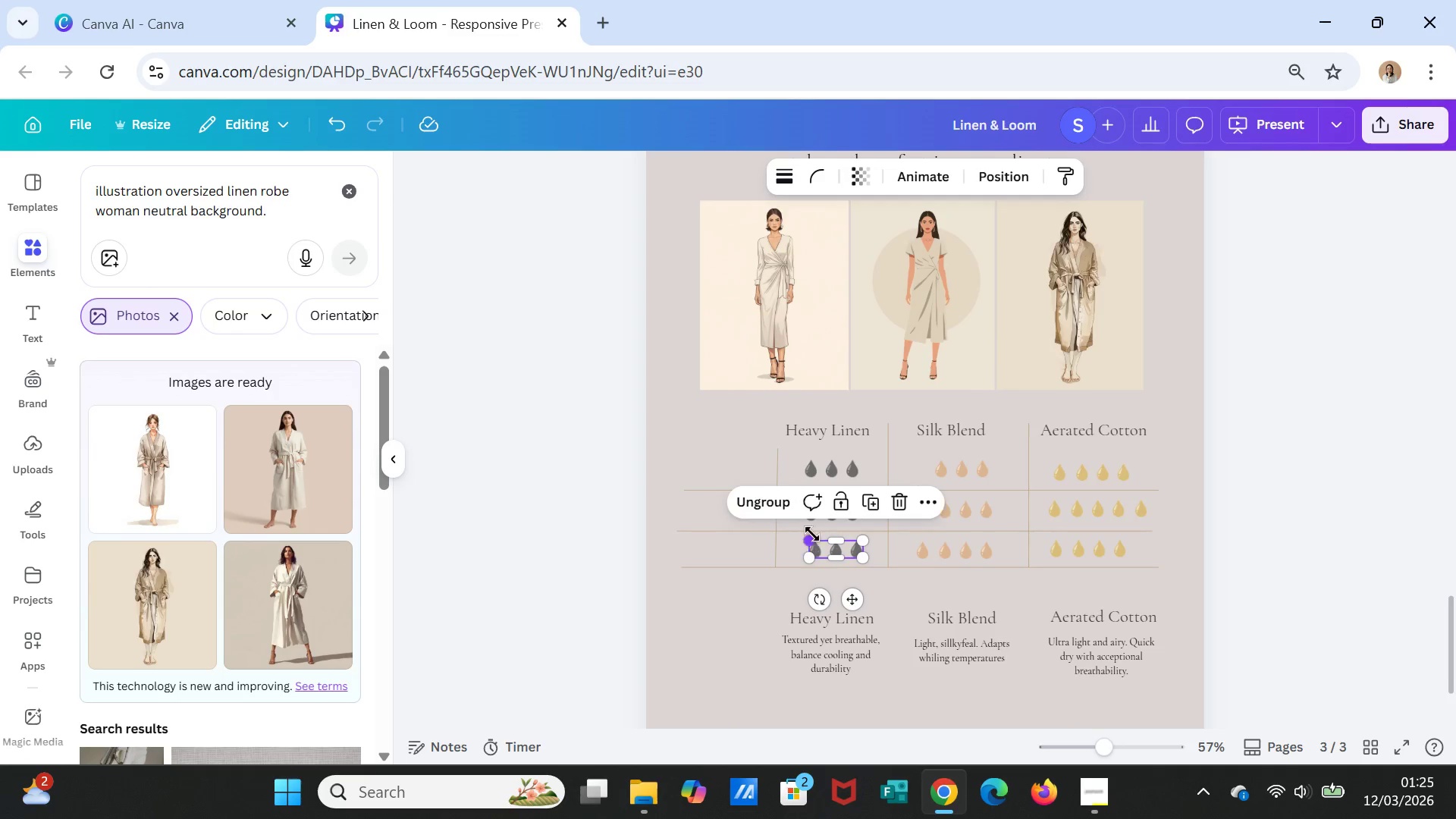 
key(Delete)
 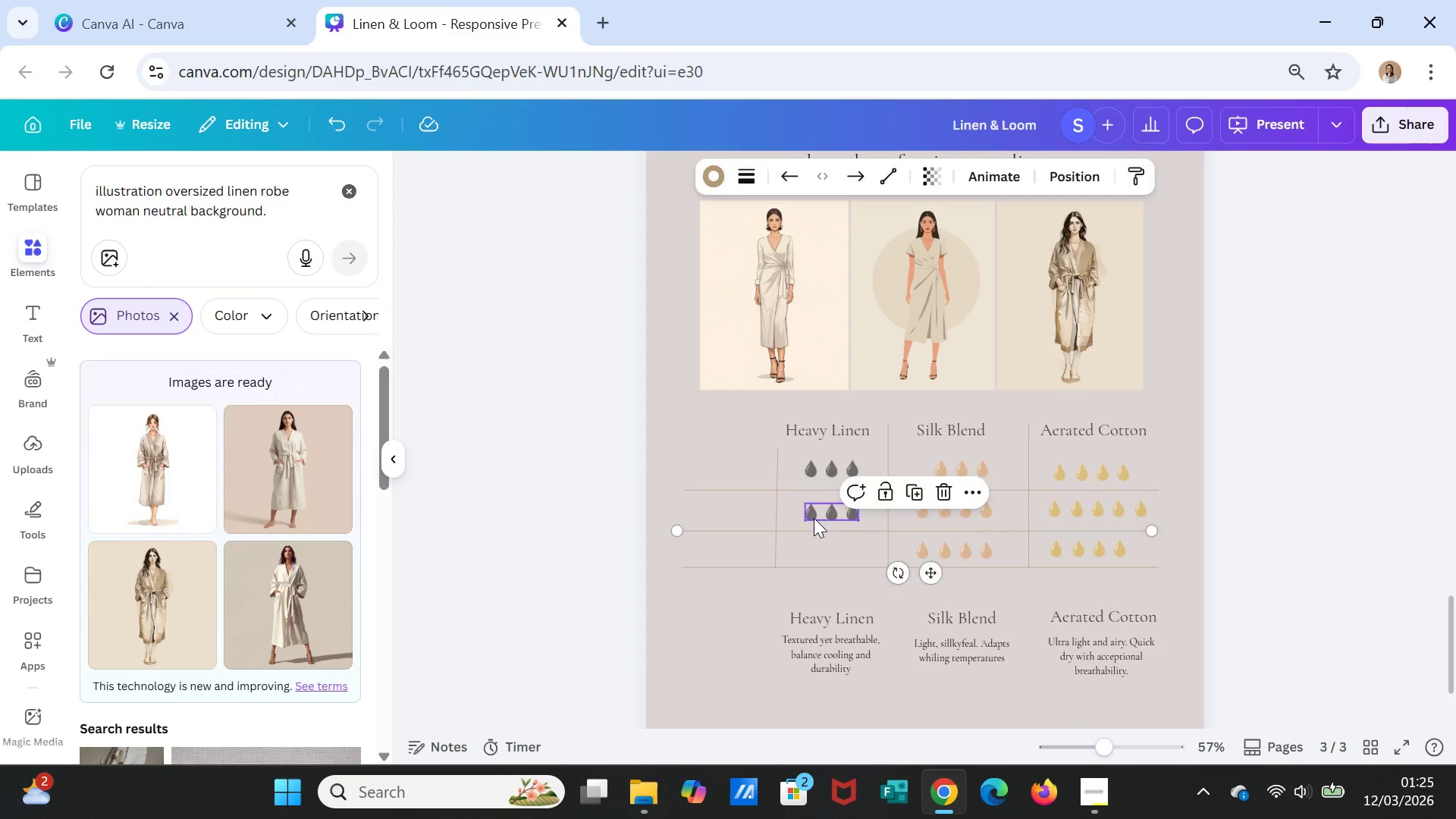 
left_click([814, 520])
 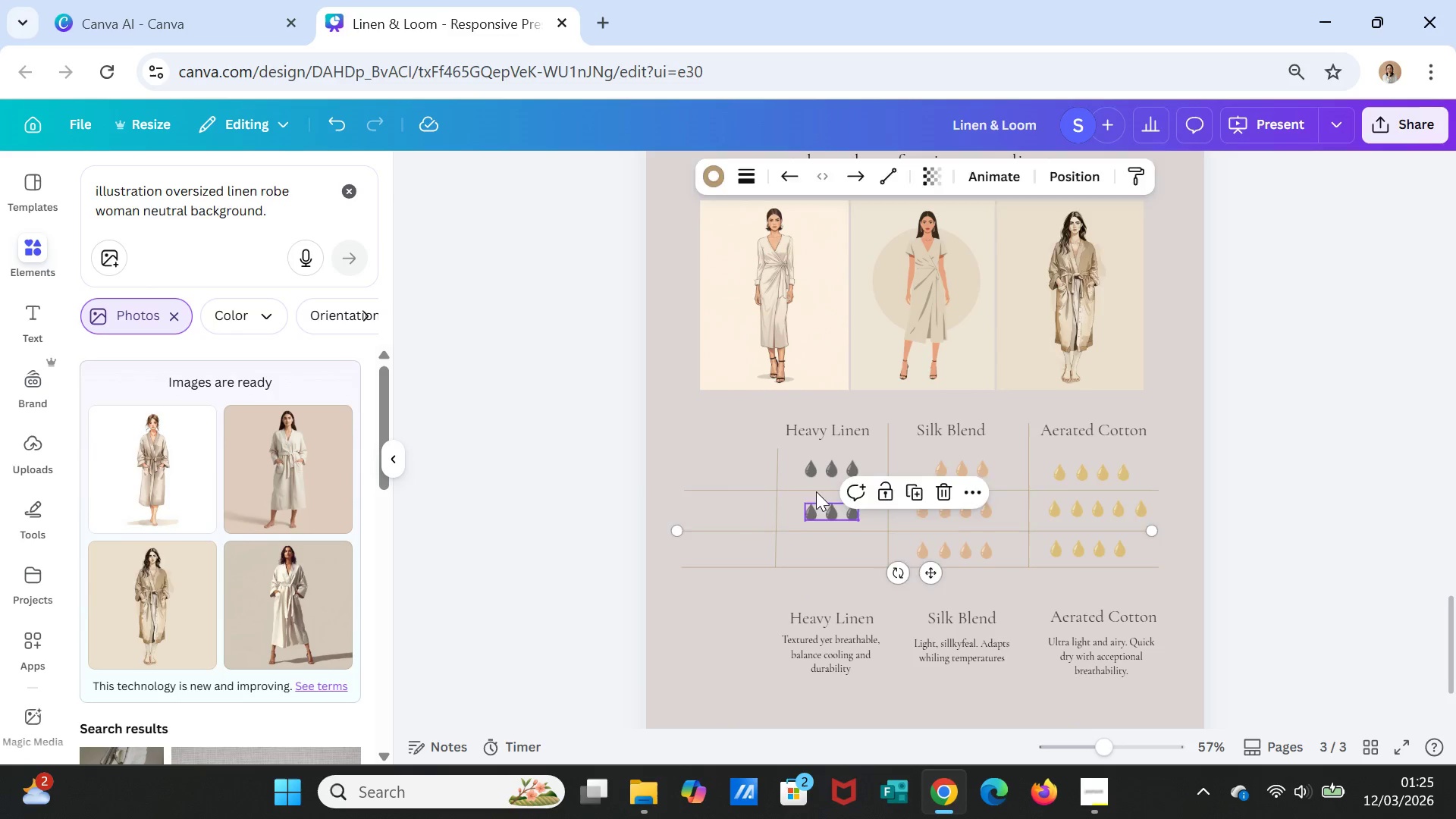 
key(Delete)
 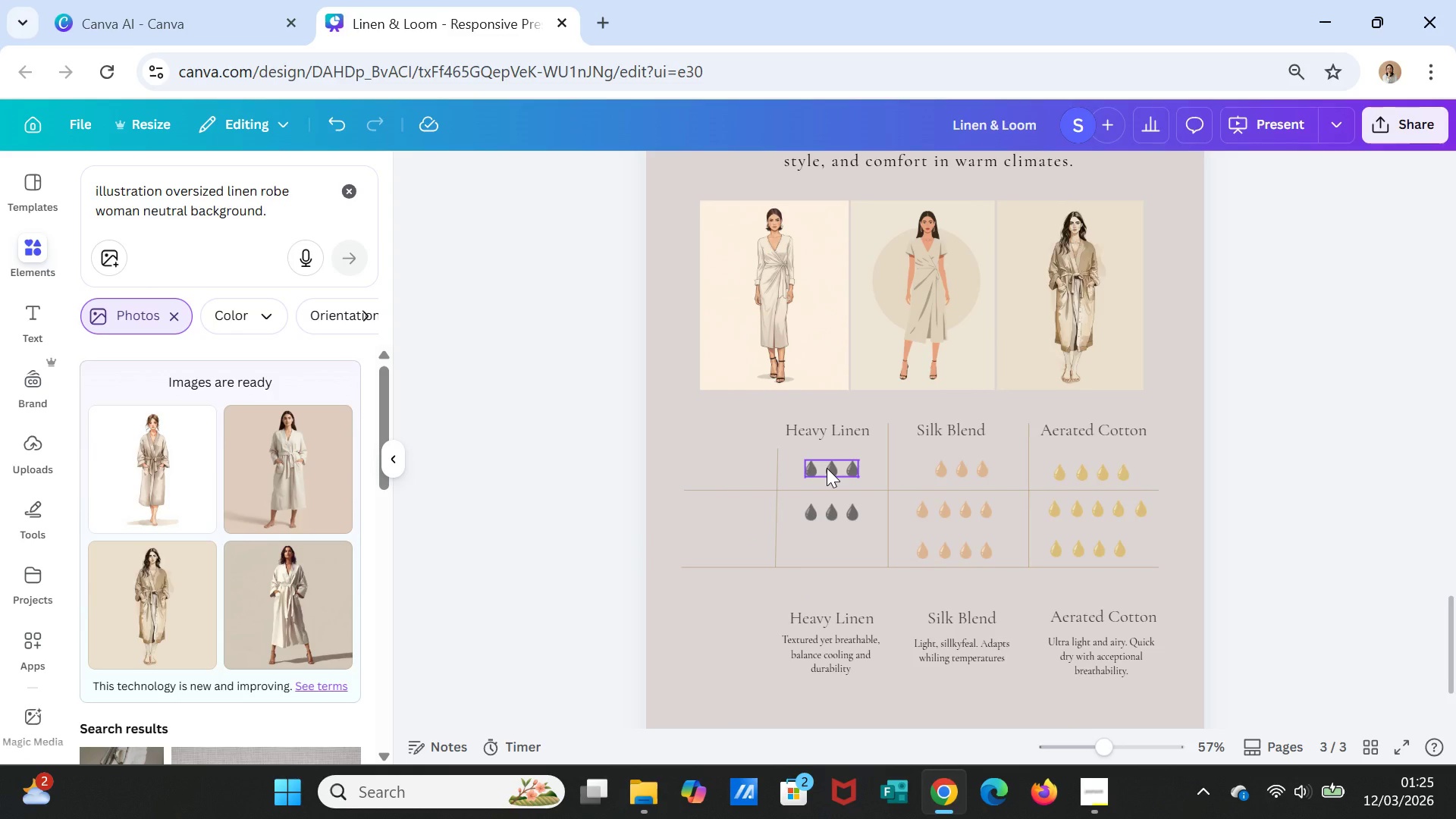 
left_click([827, 468])
 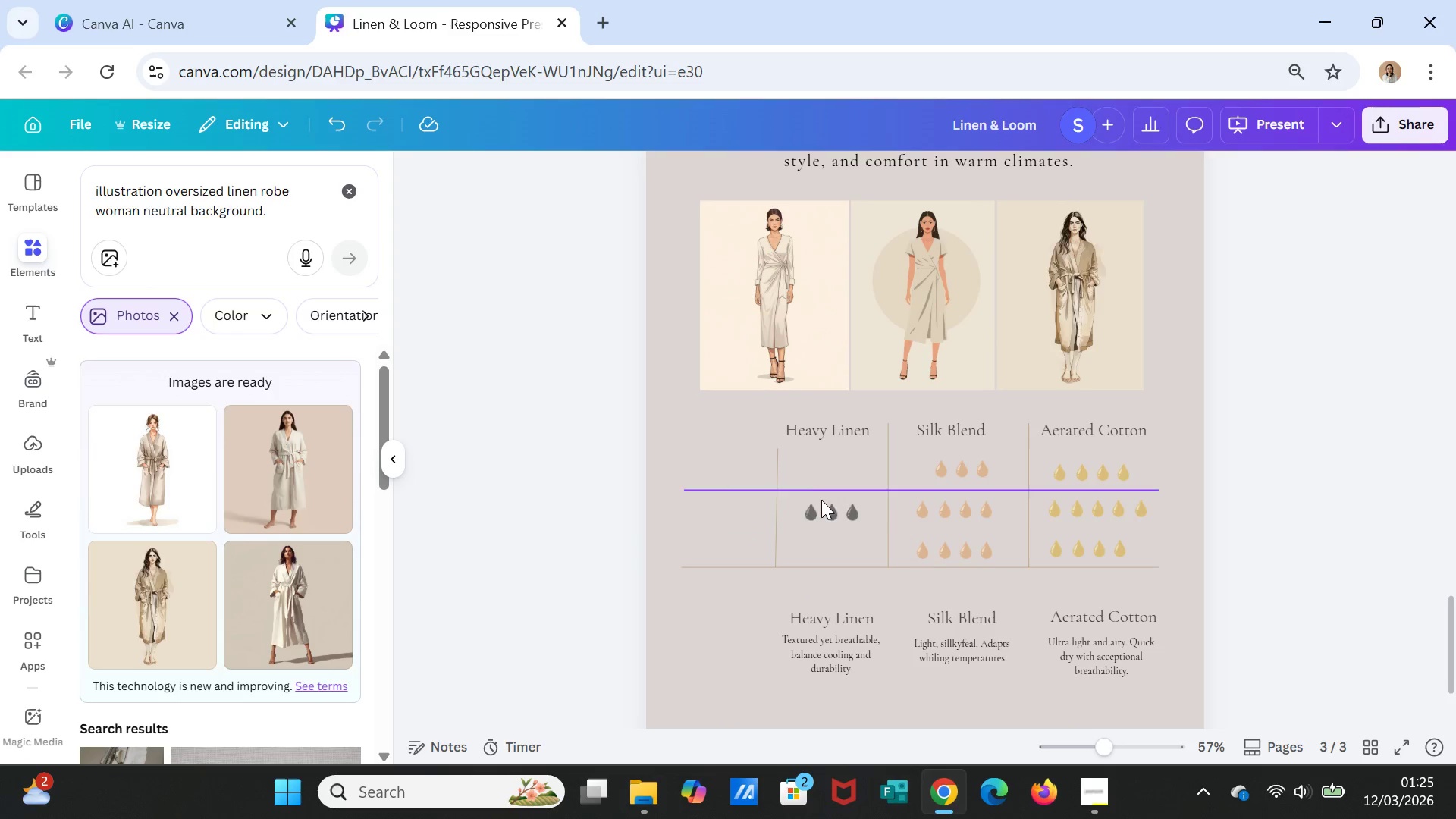 
key(Delete)
 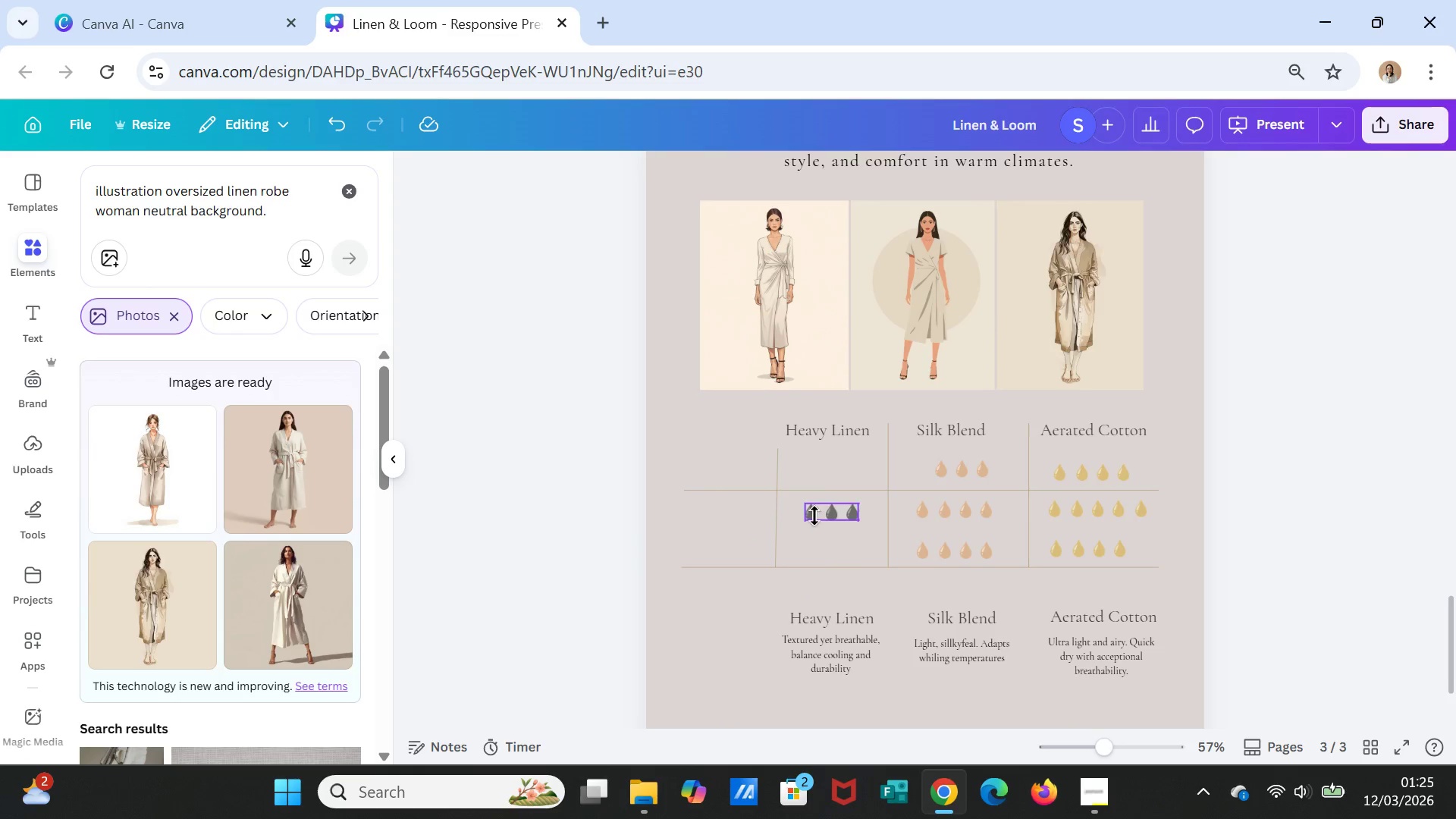 
left_click([814, 516])
 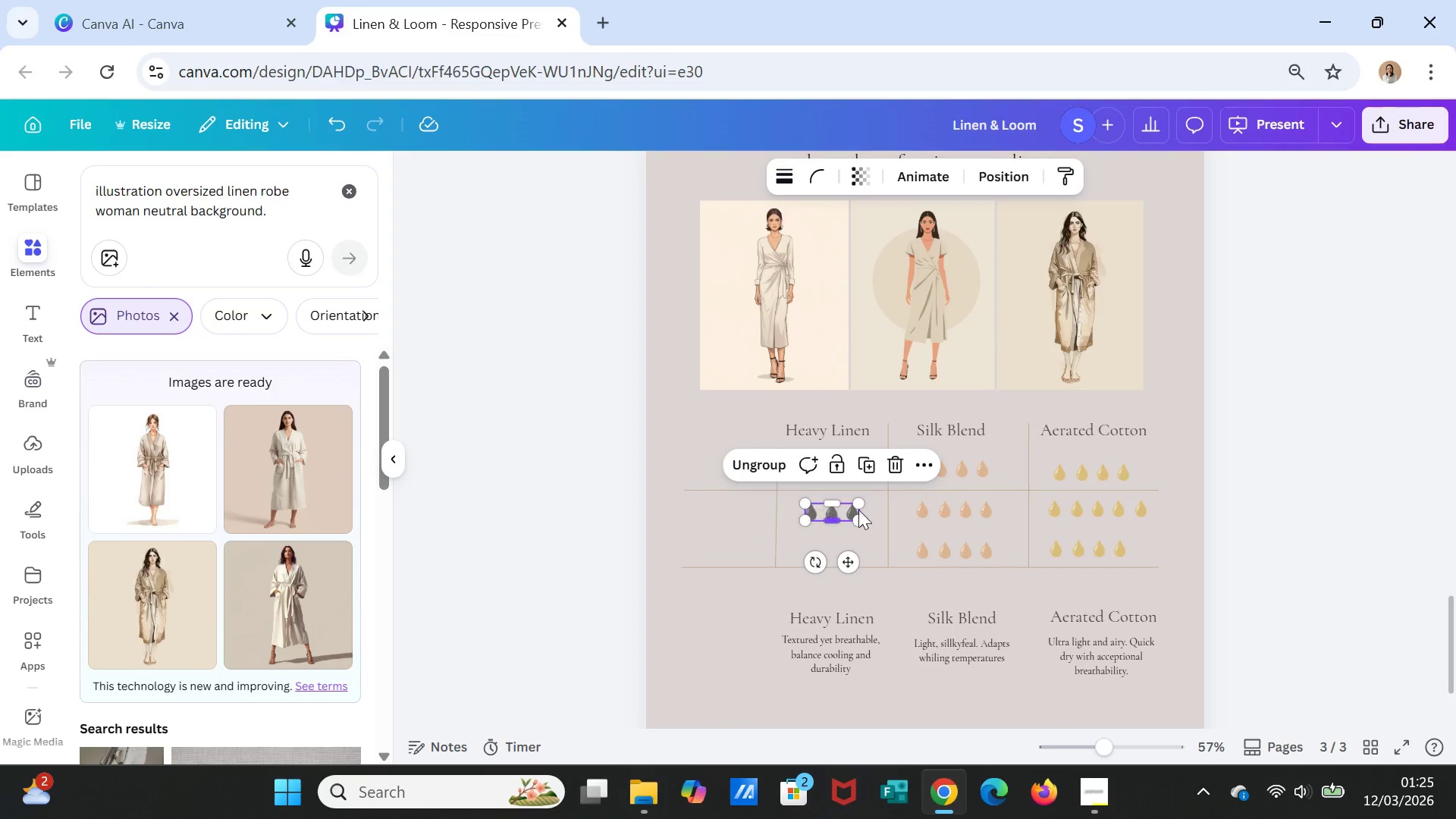 
key(Delete)
 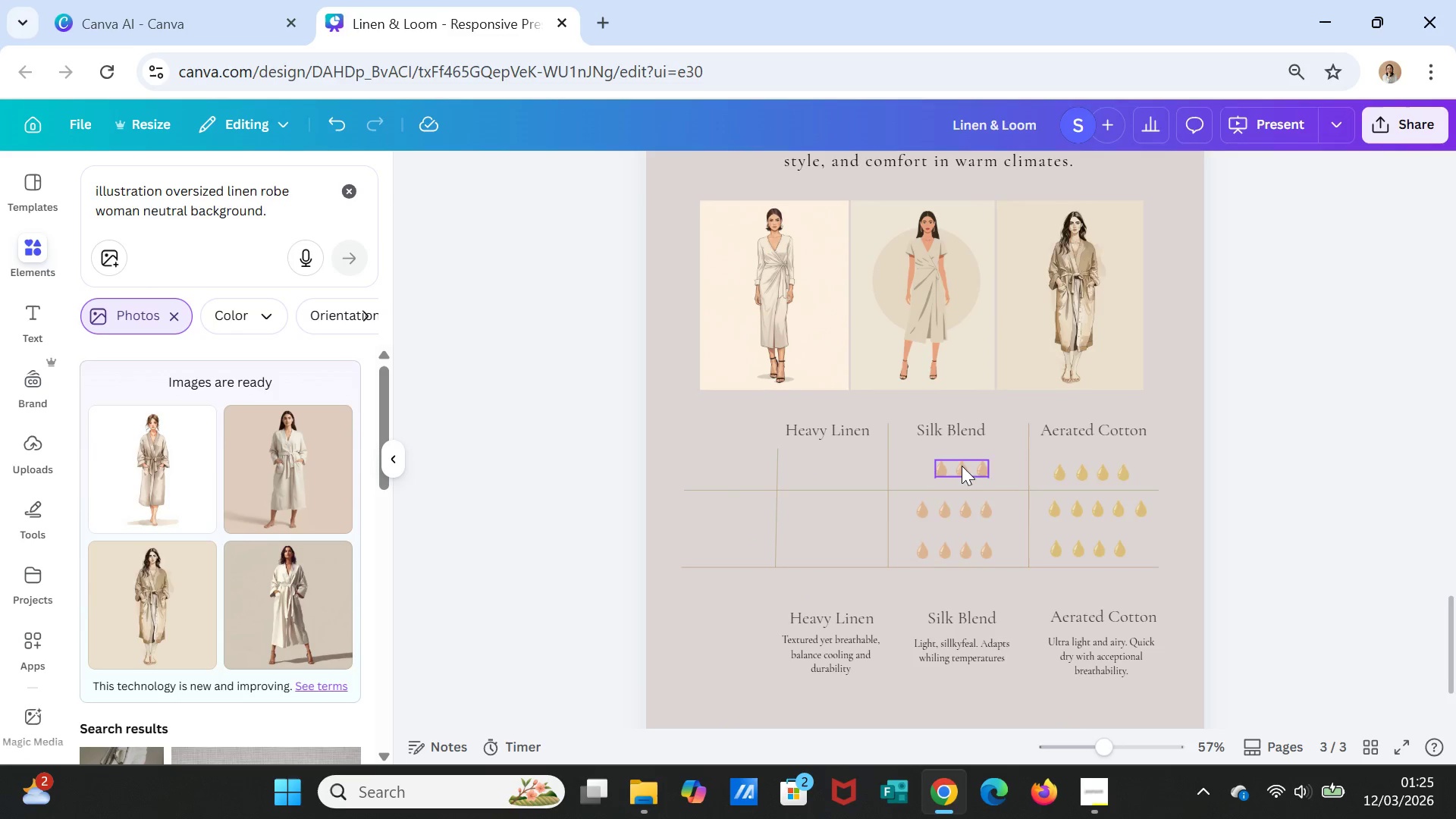 
left_click([962, 465])
 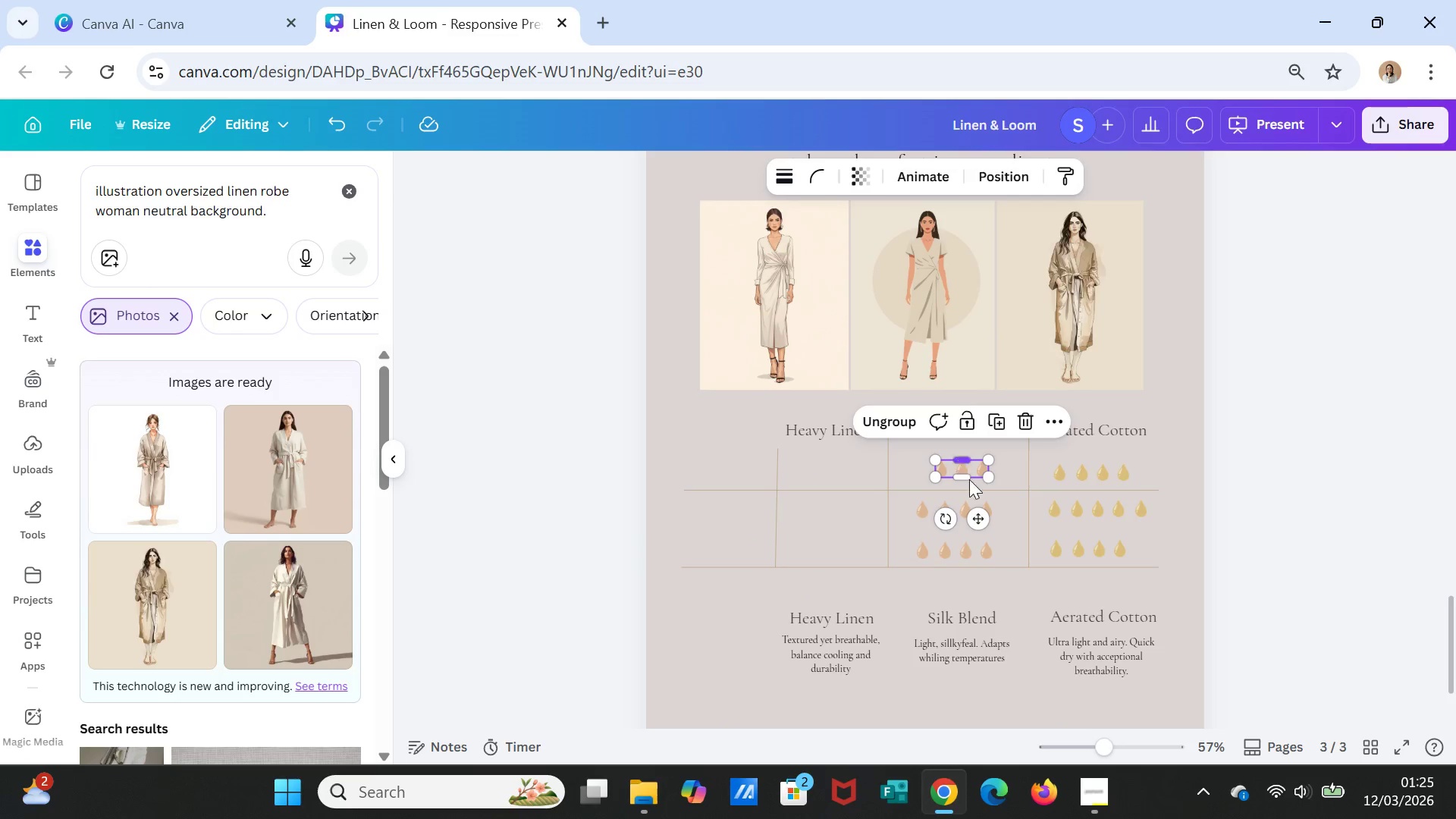 
key(Delete)
 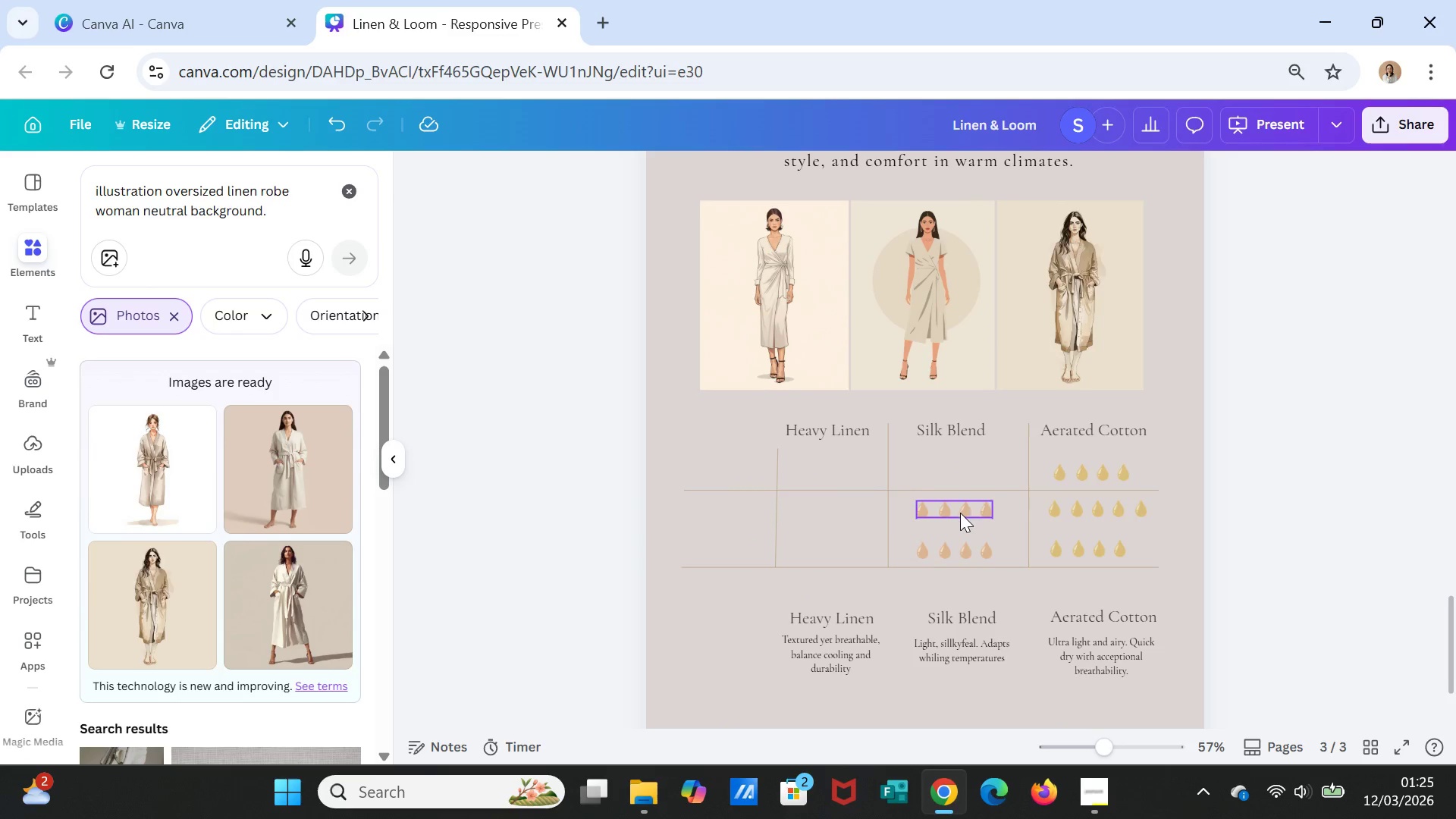 
left_click([960, 513])
 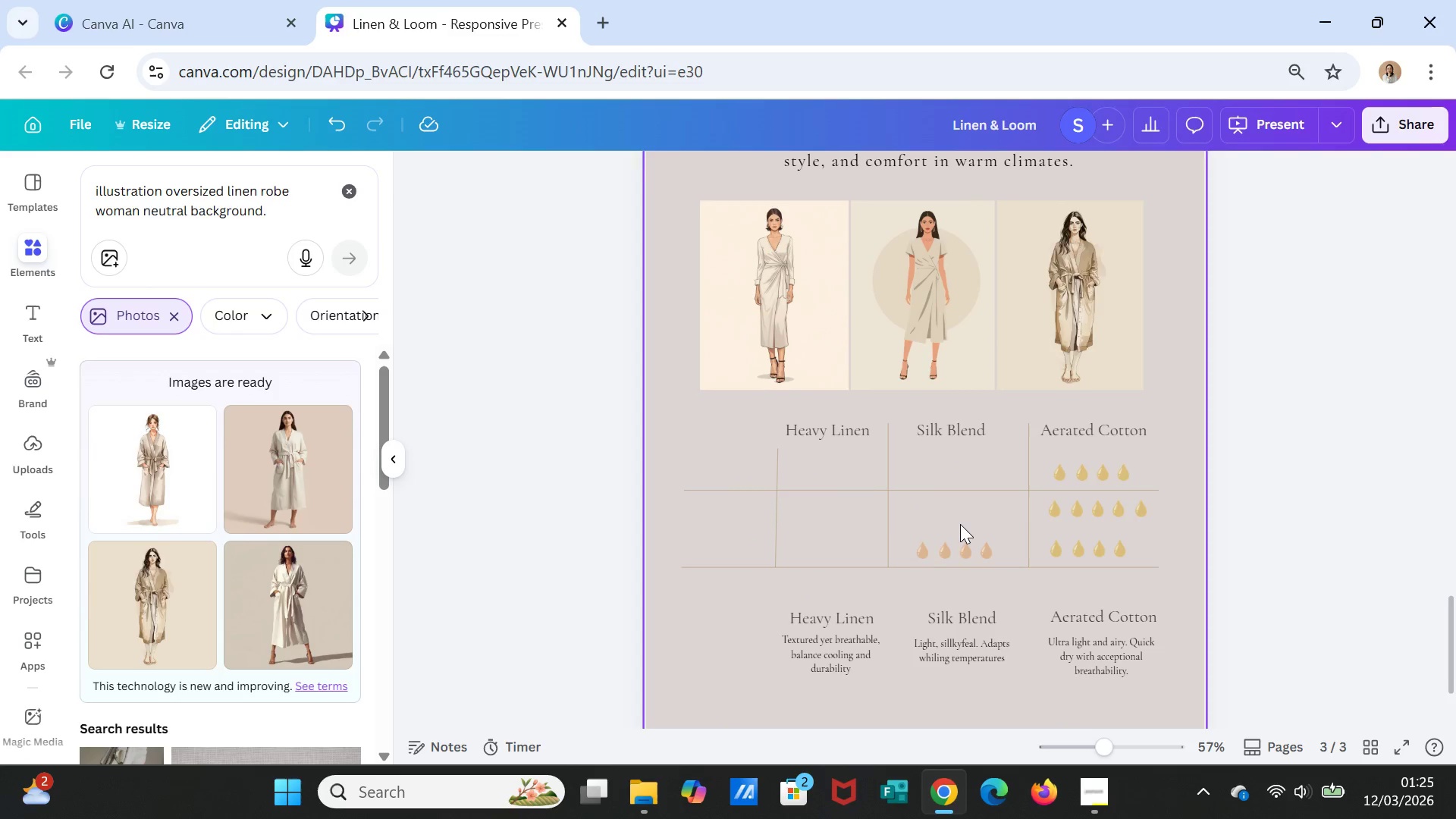 
key(Delete)
 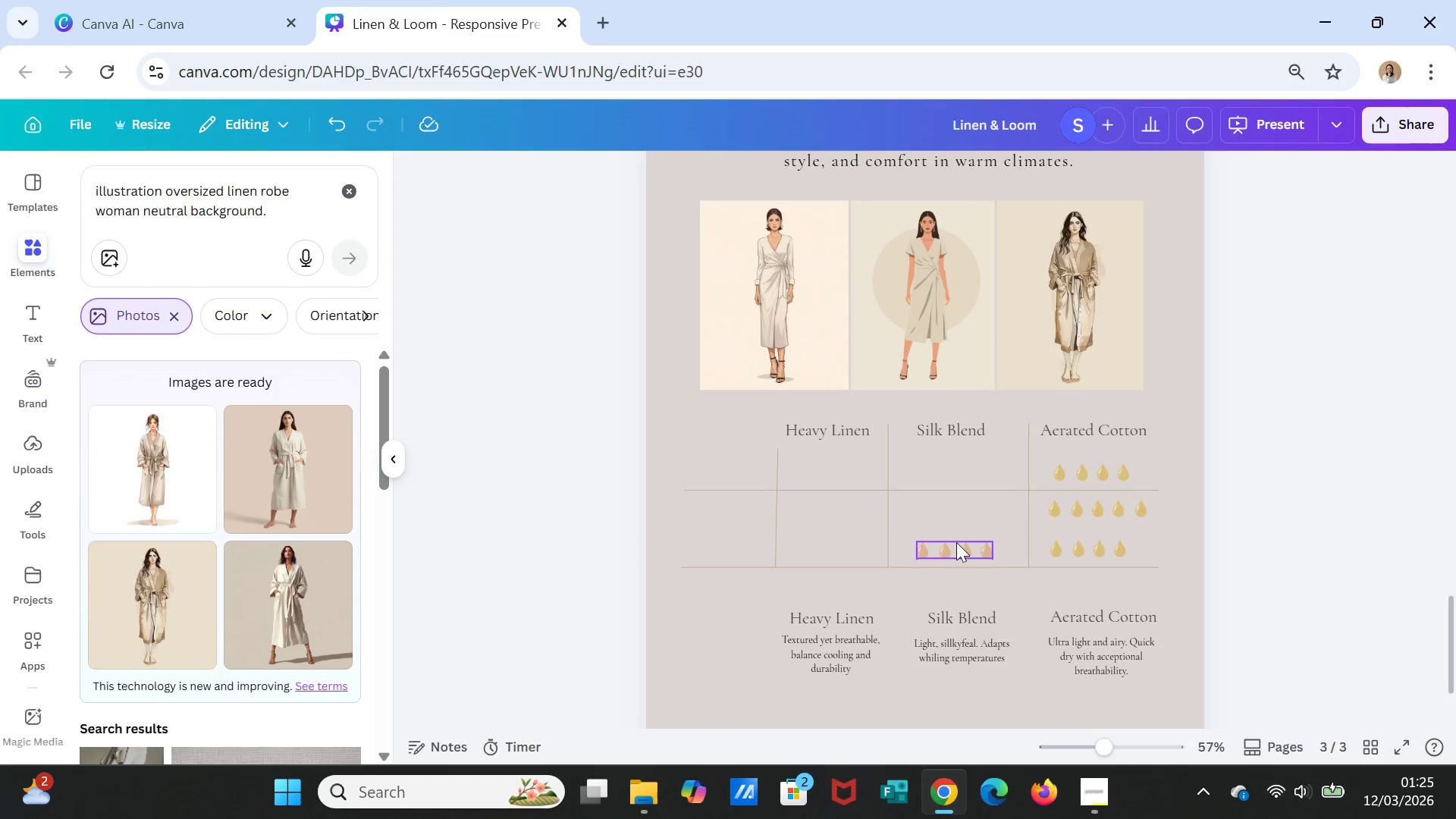 
left_click([956, 543])
 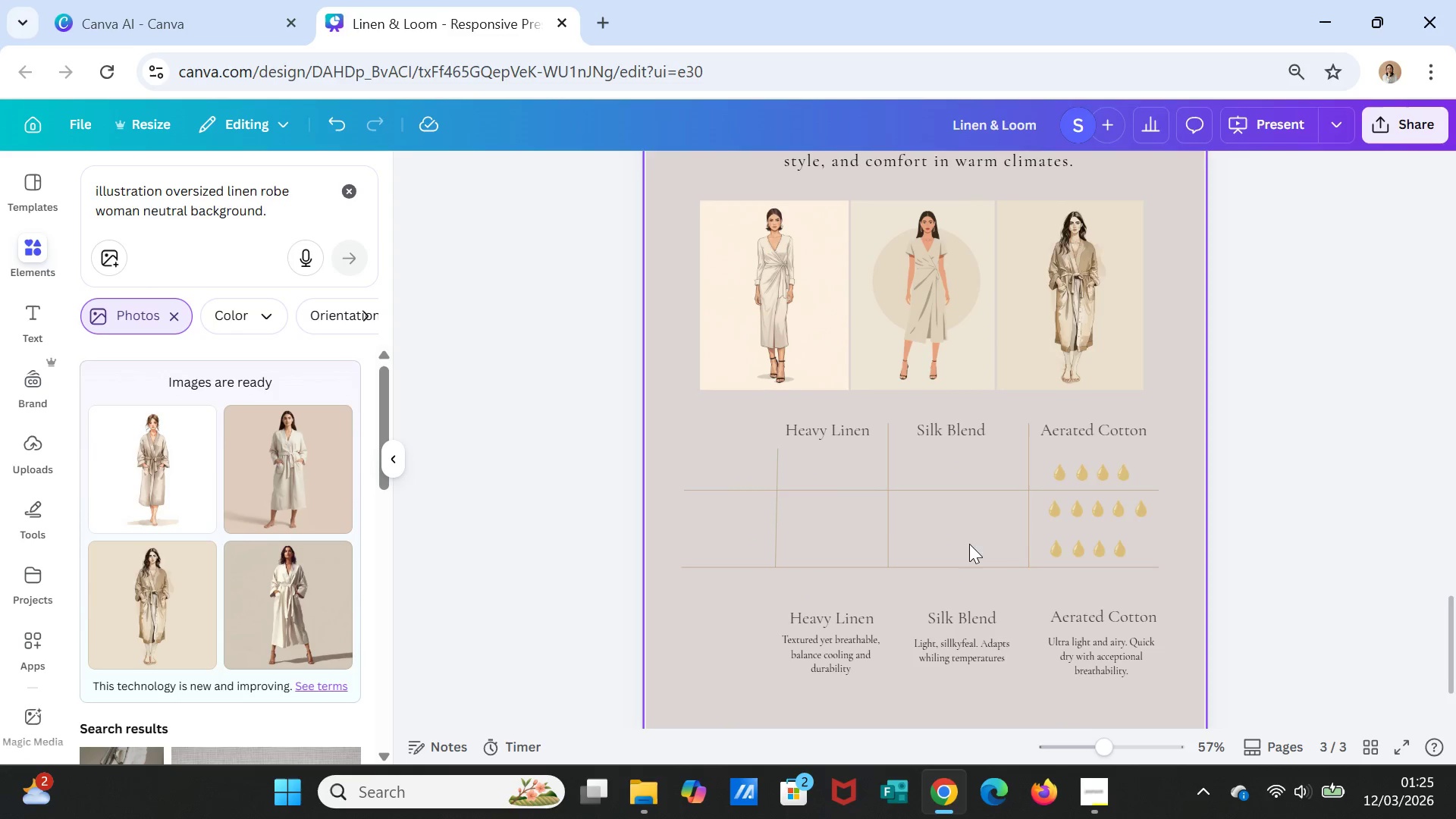 
key(Delete)
 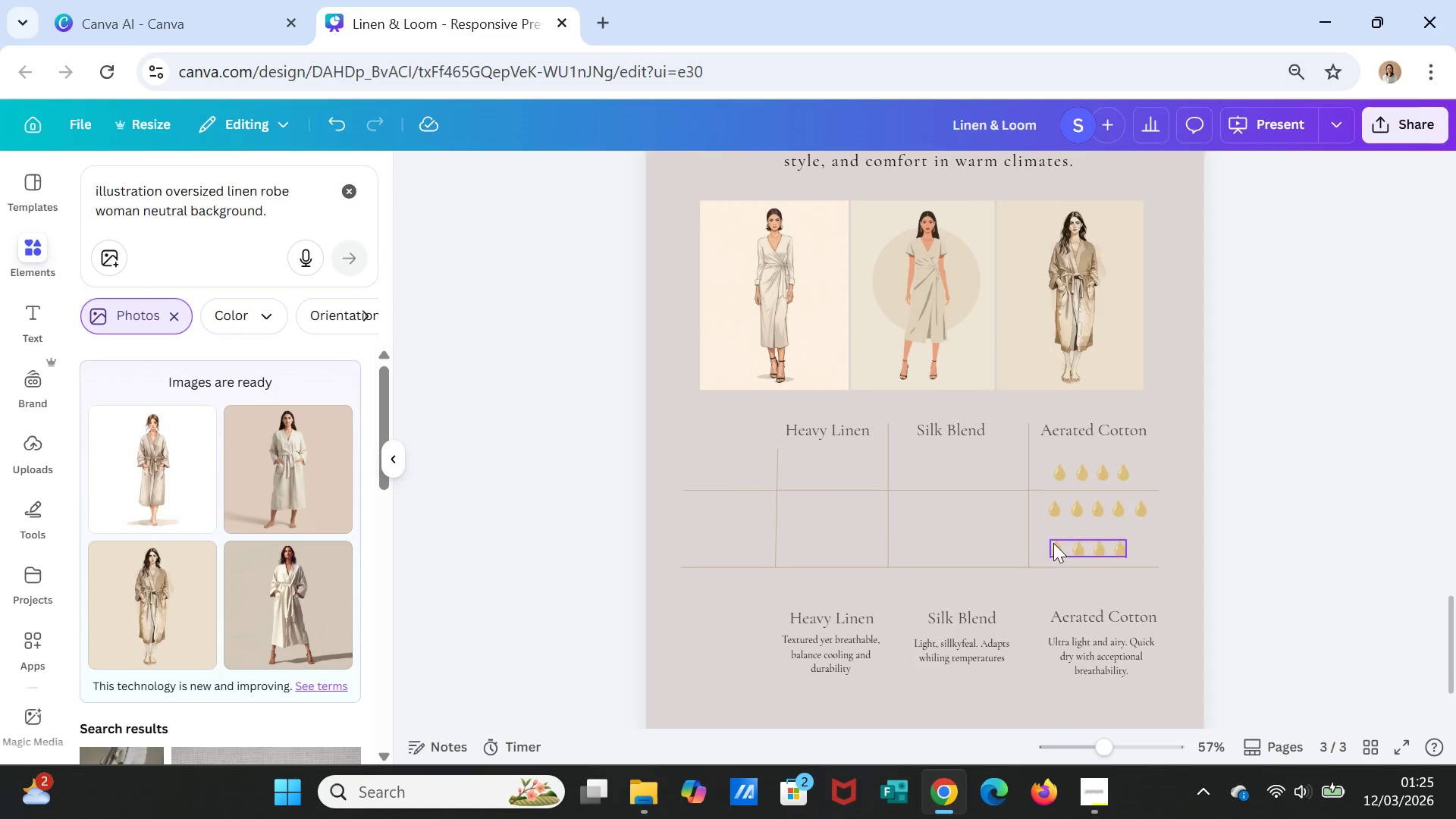 
left_click([1053, 543])
 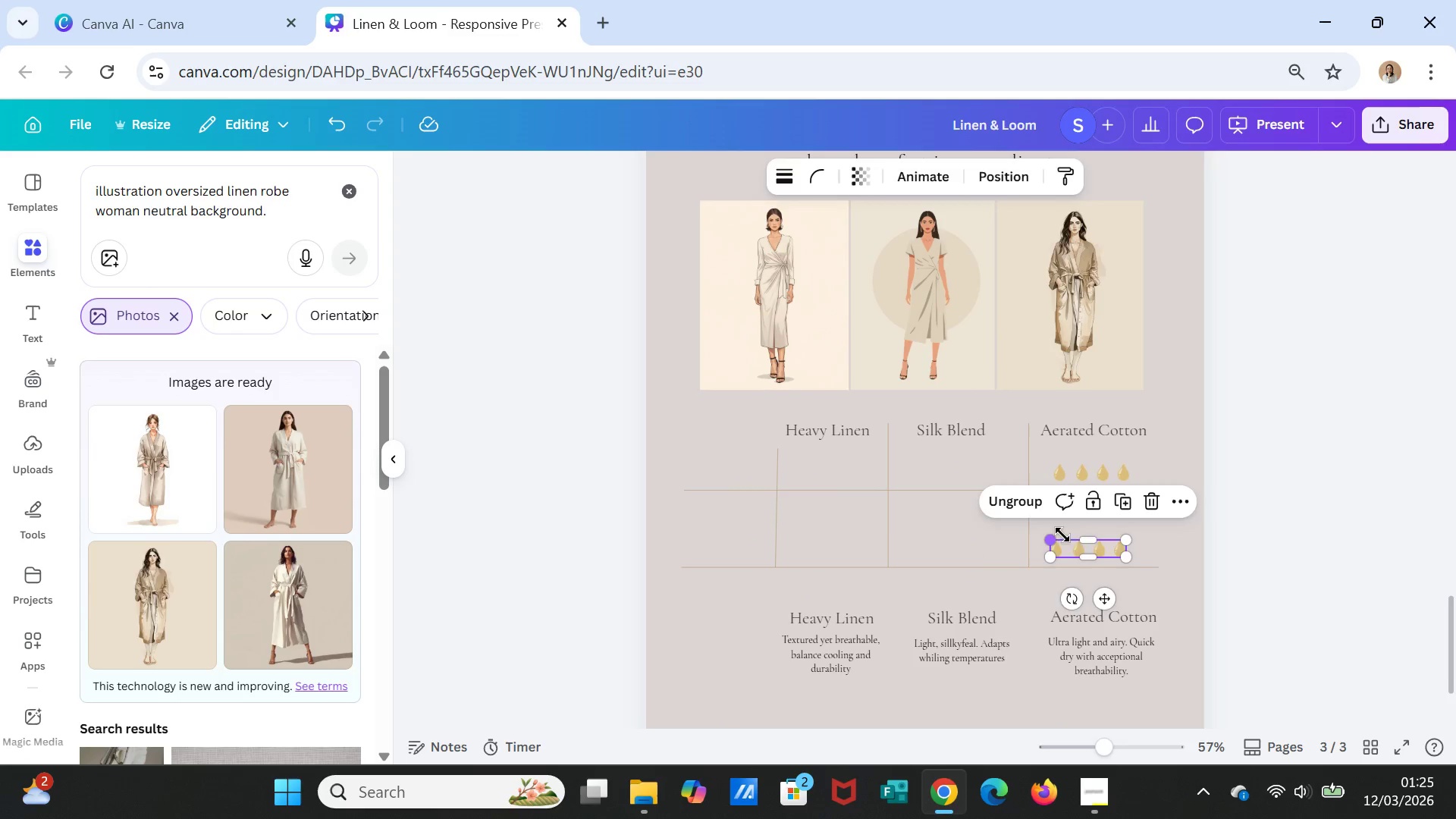 
key(Delete)
 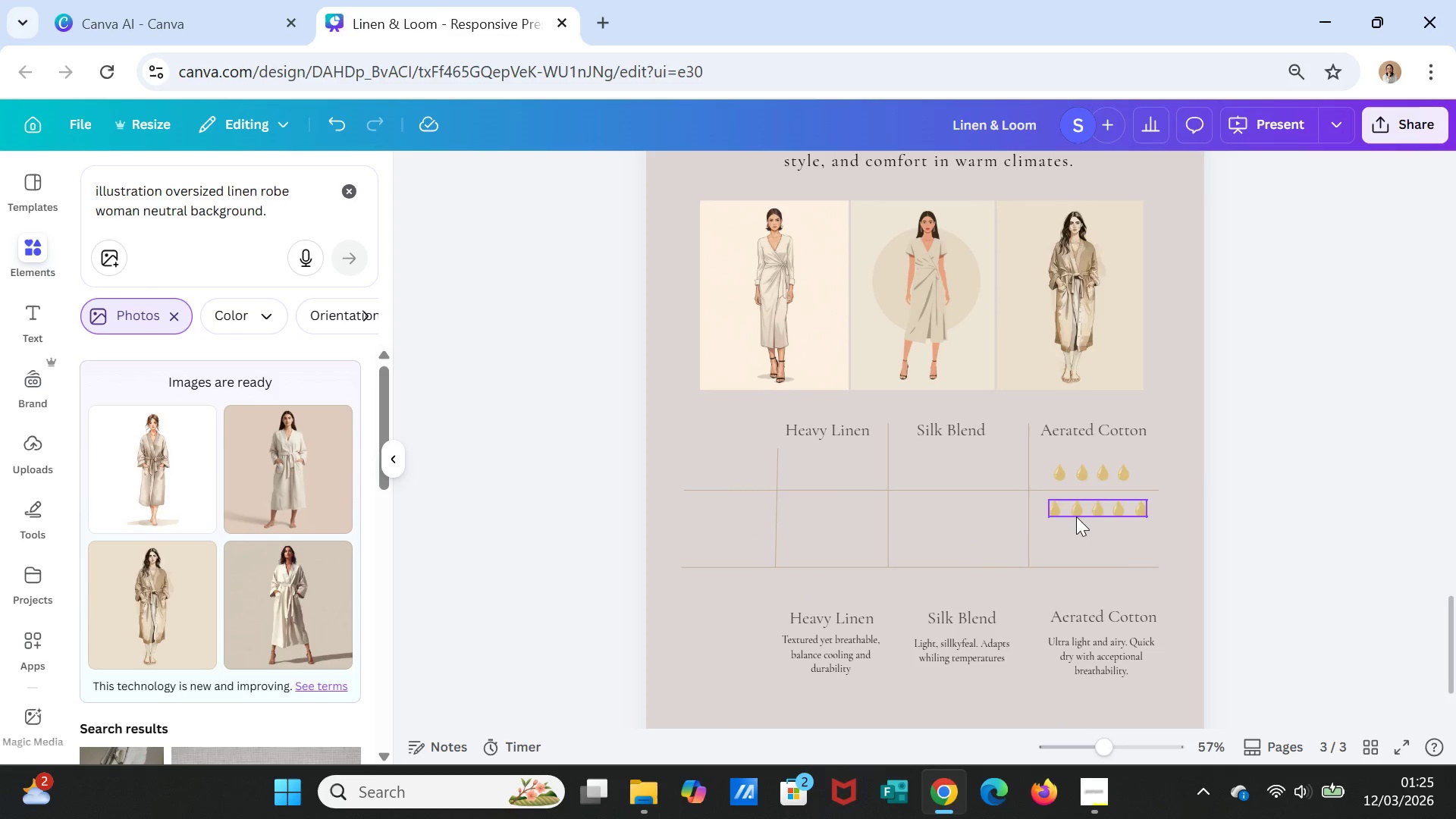 
key(Delete)
 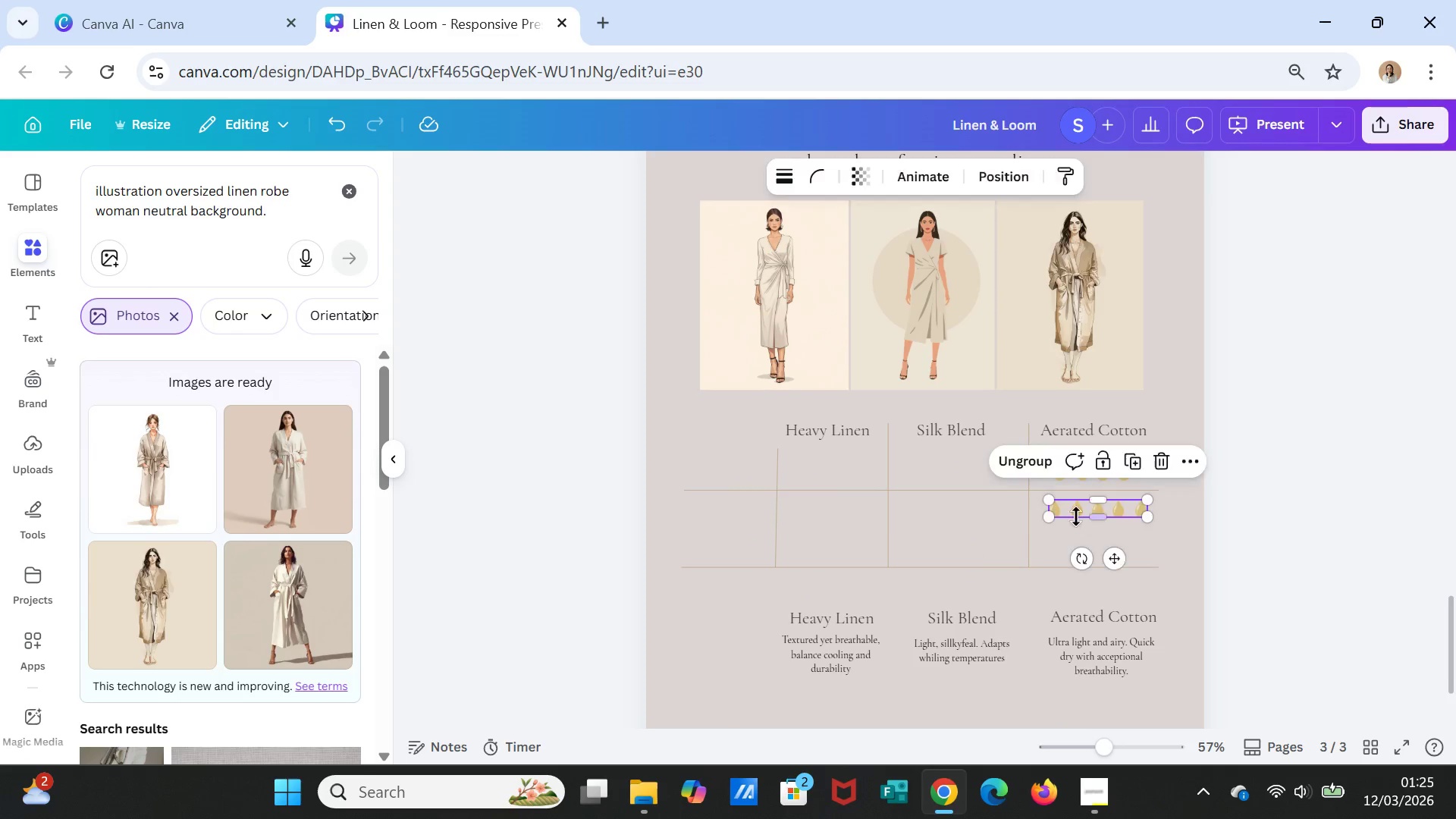 
left_click([1076, 516])
 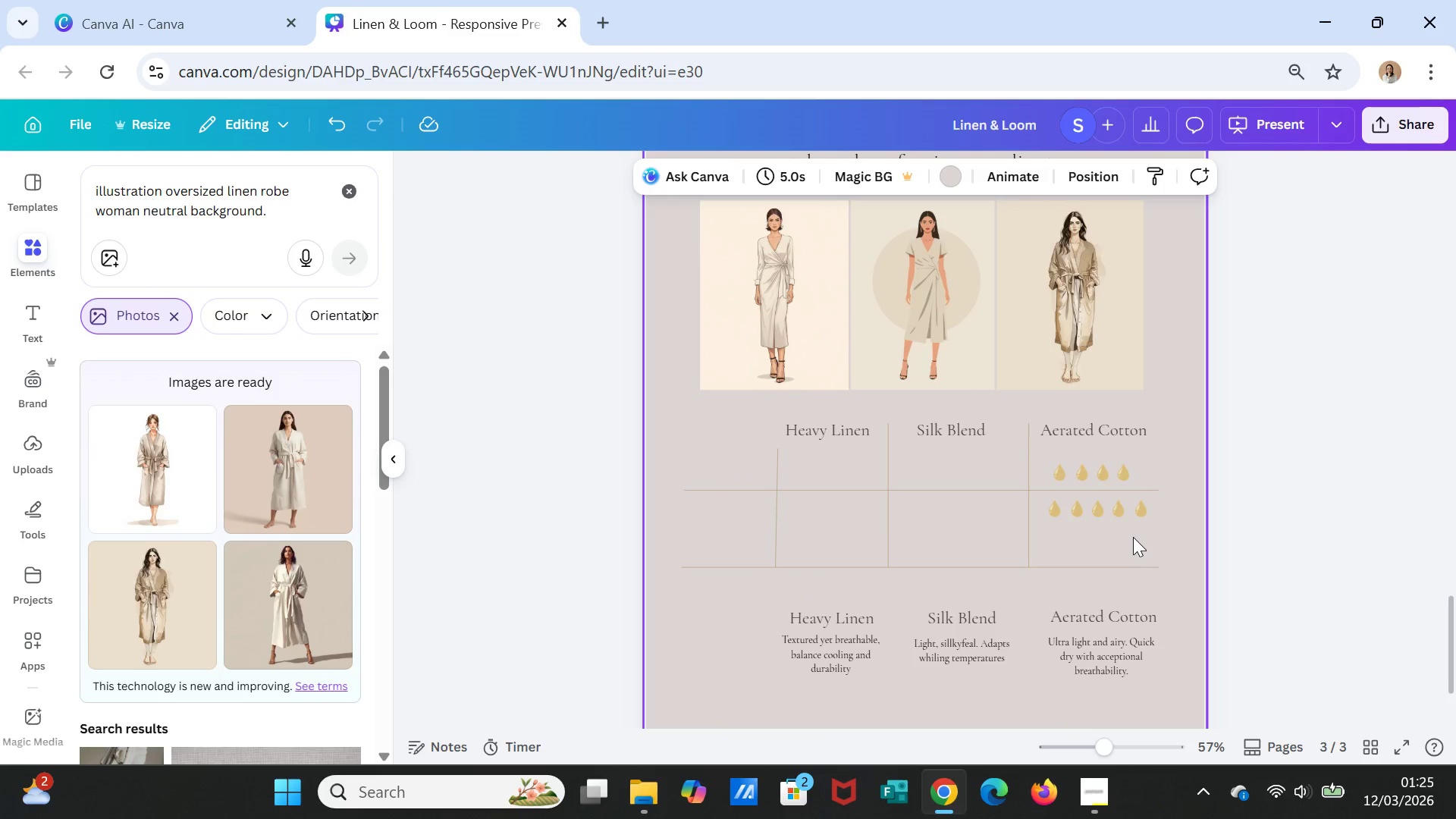 
left_click([1117, 513])
 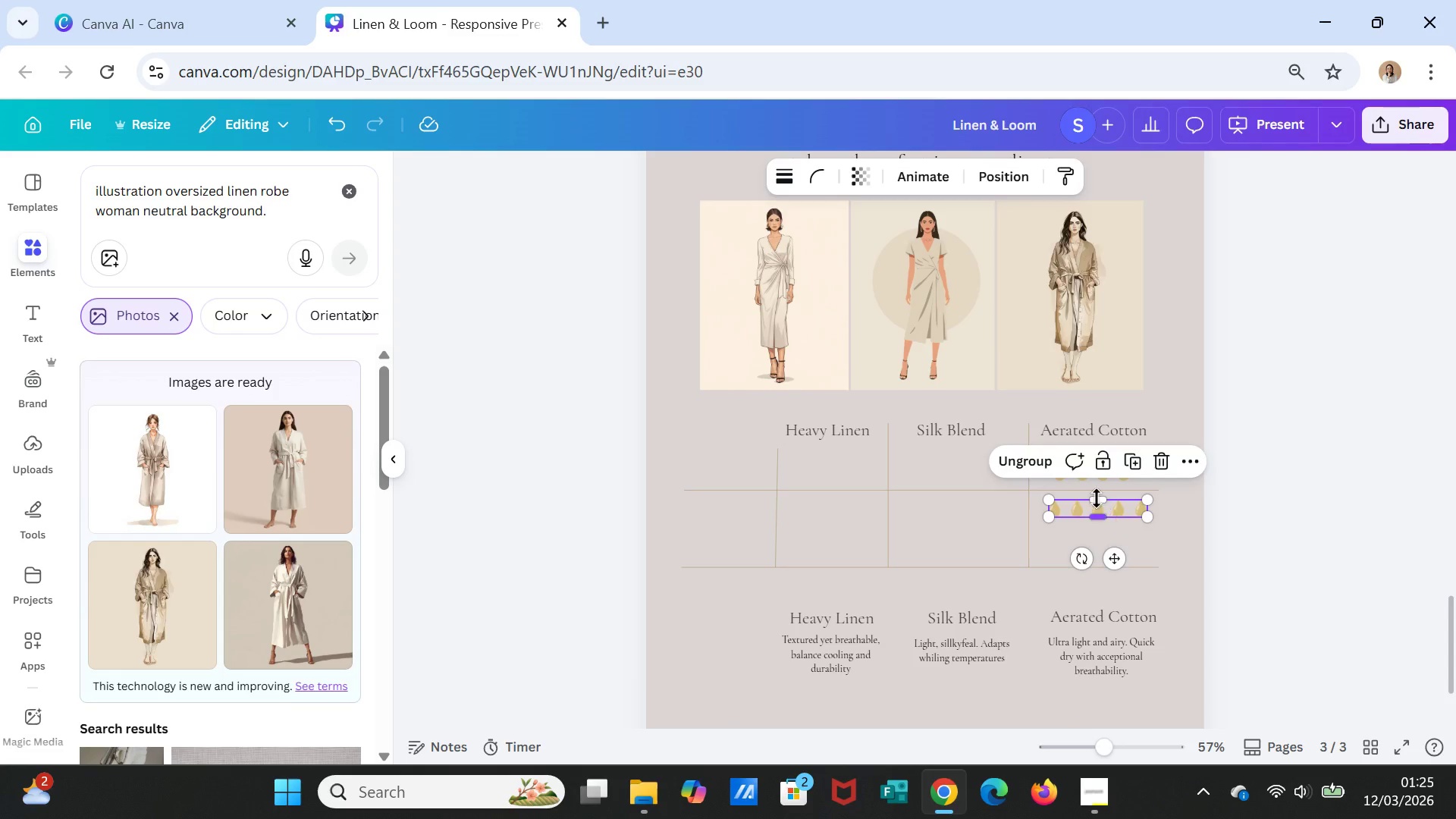 
key(Delete)
 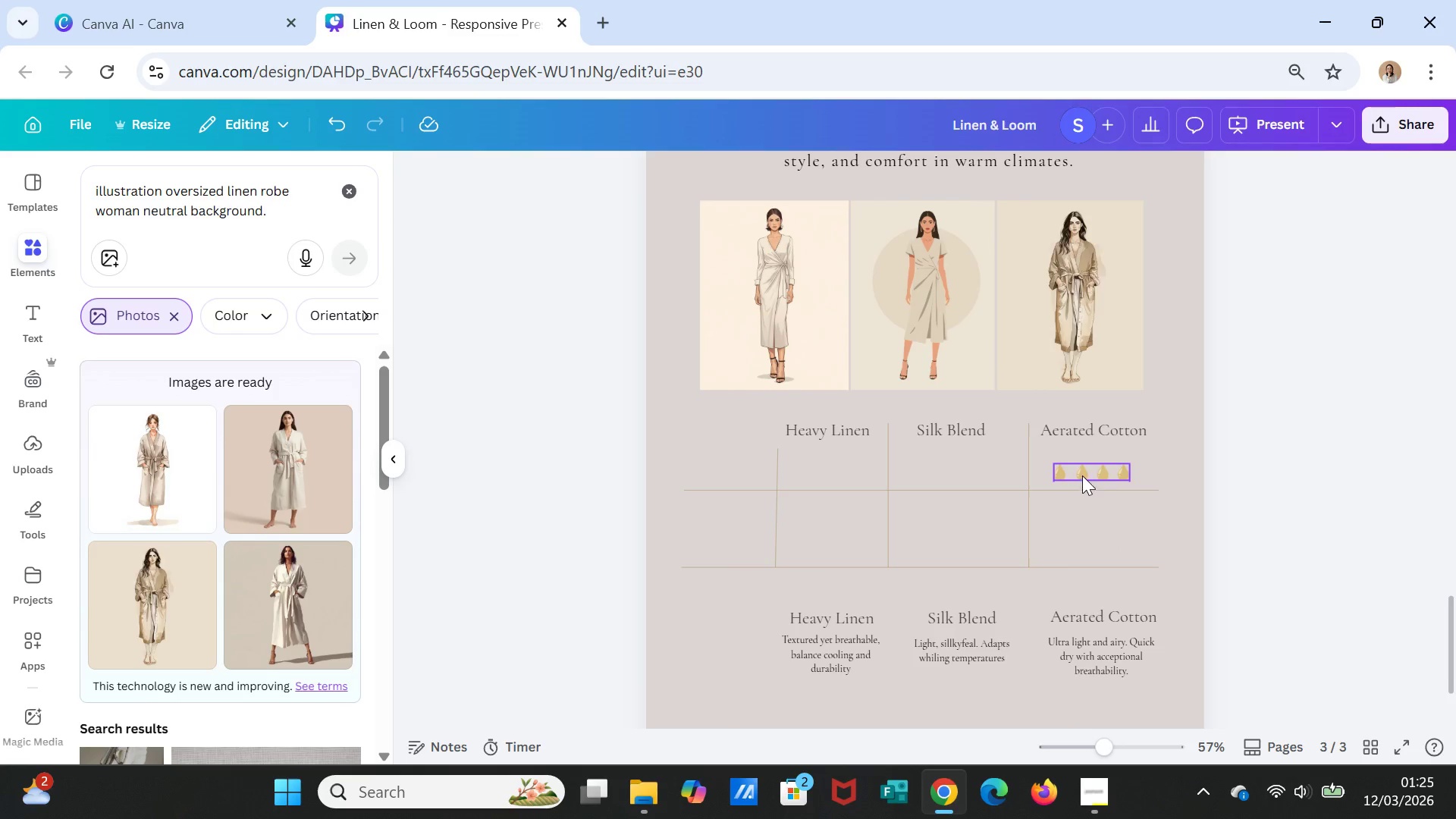 
left_click([1081, 474])
 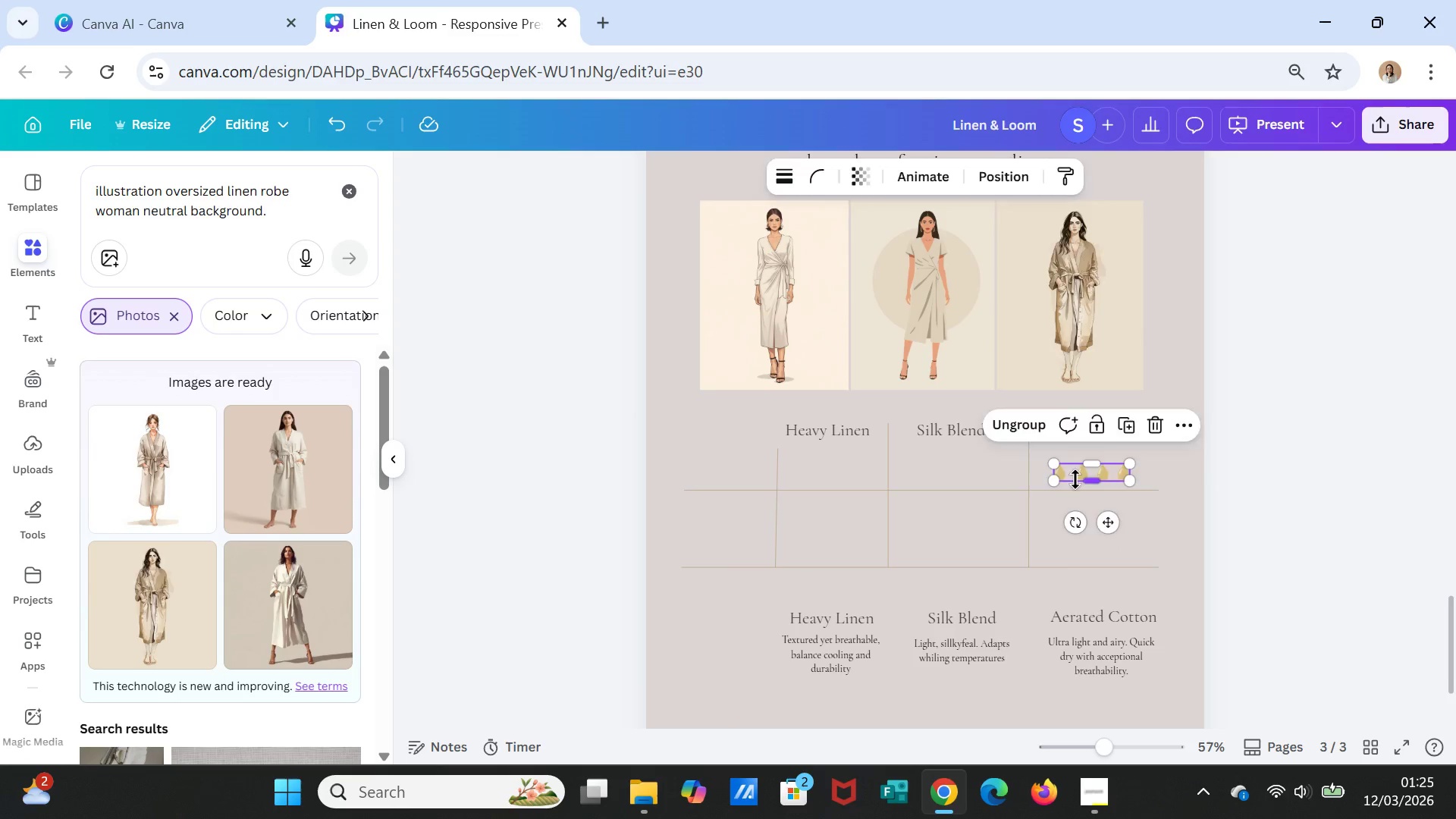 
key(Delete)
 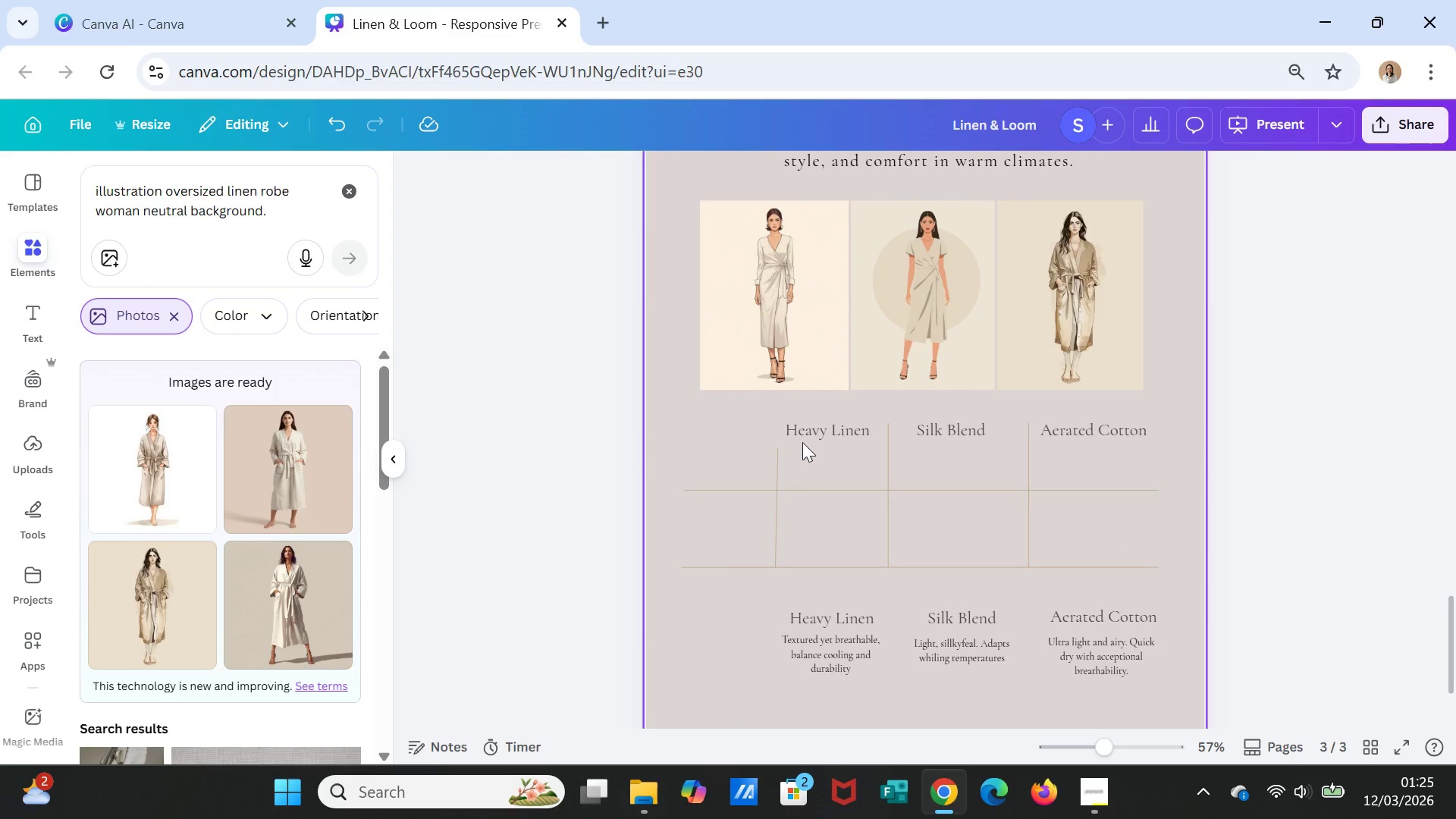 
left_click_drag(start_coordinate=[808, 430], to_coordinate=[751, 419])
 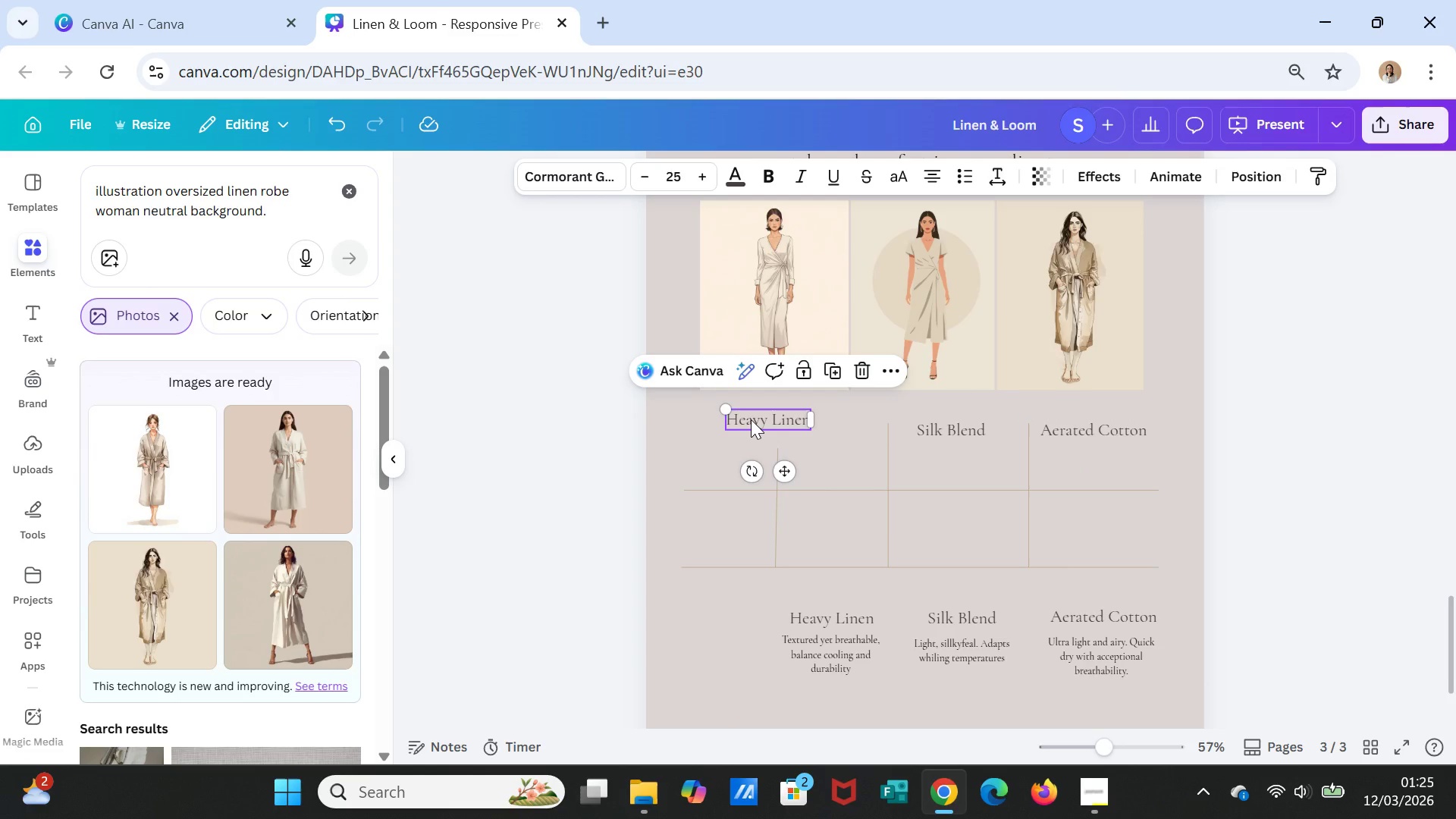 
left_click([751, 419])
 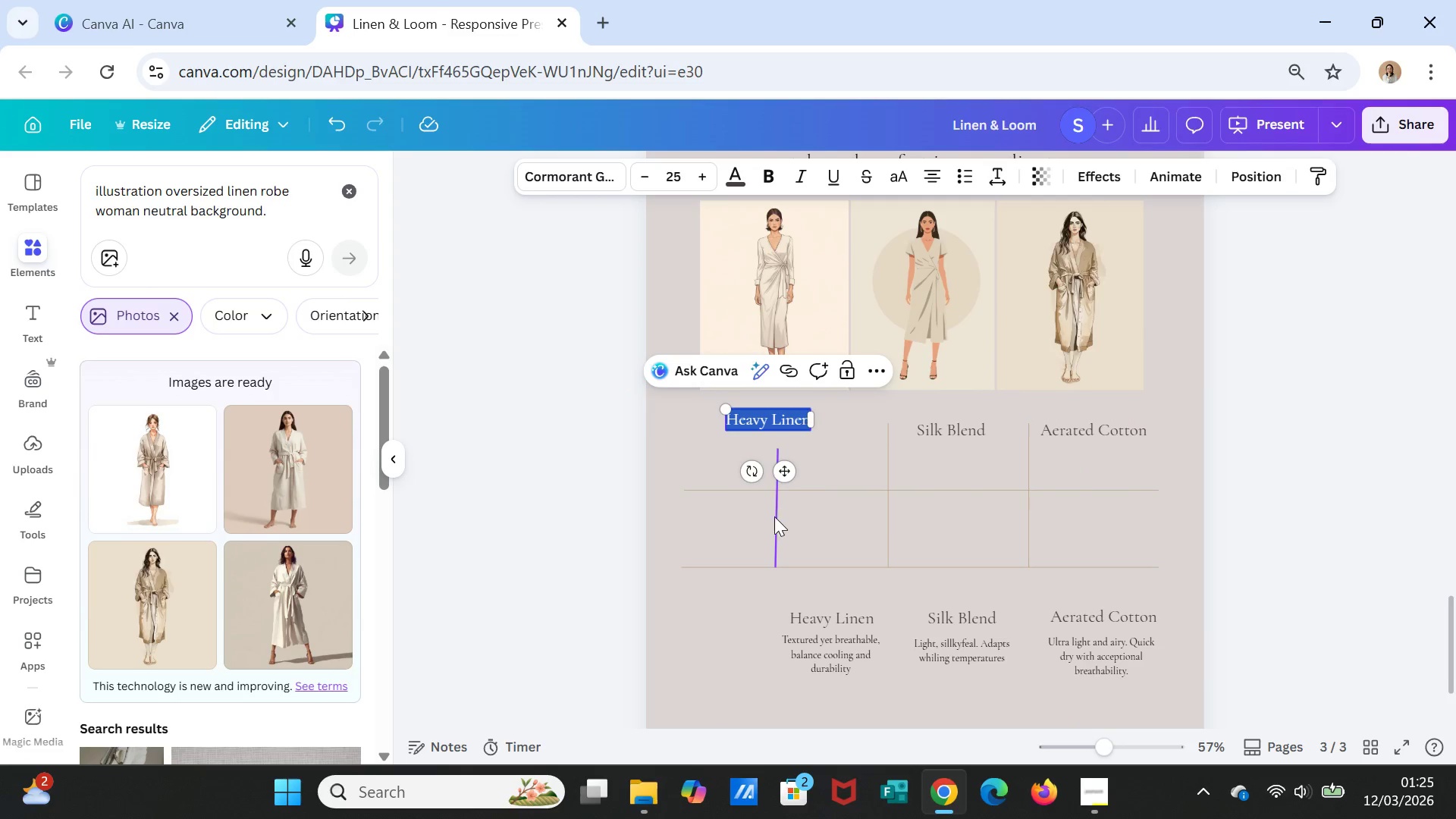 
left_click([755, 494])
 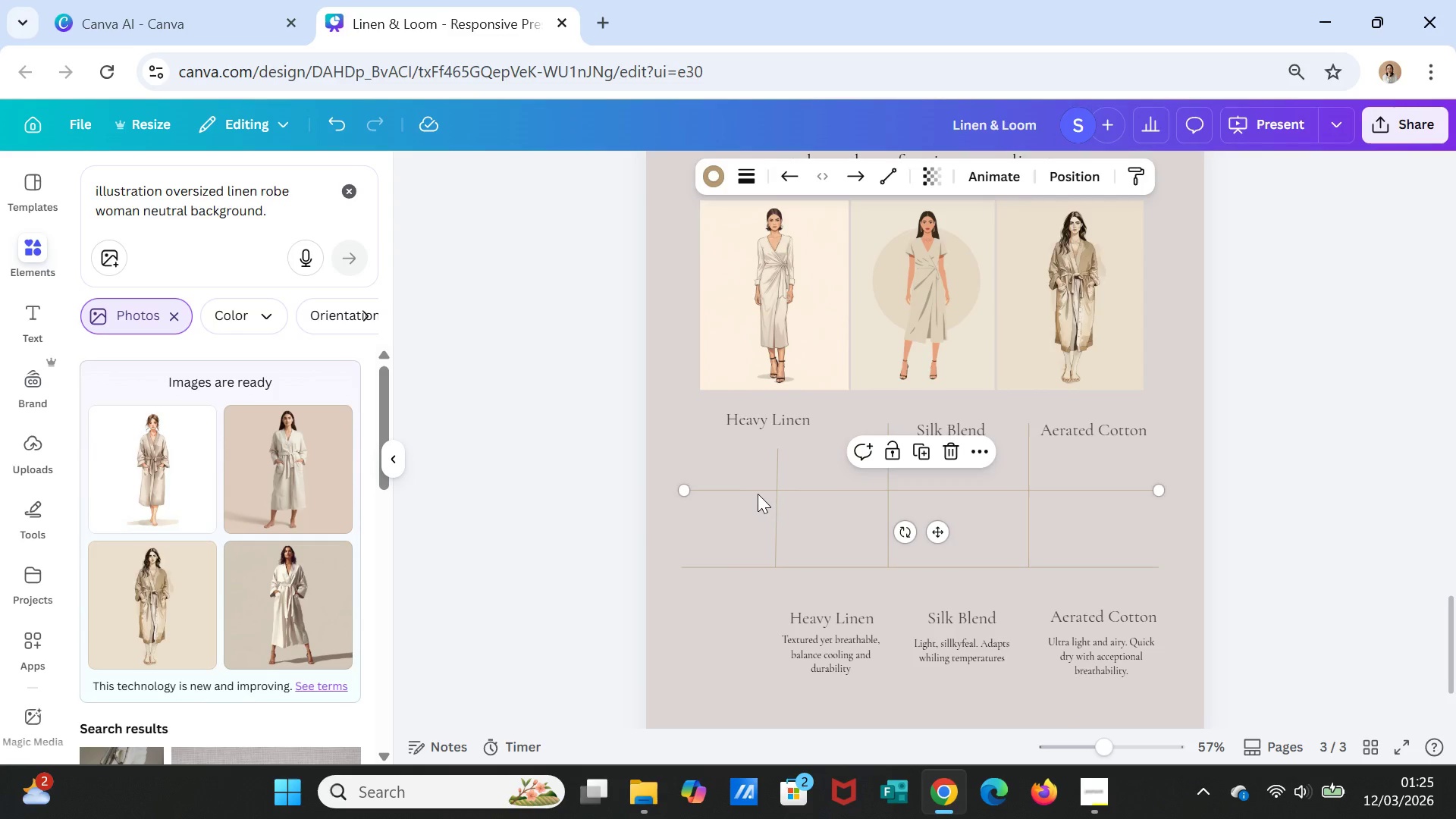 
key(Delete)
 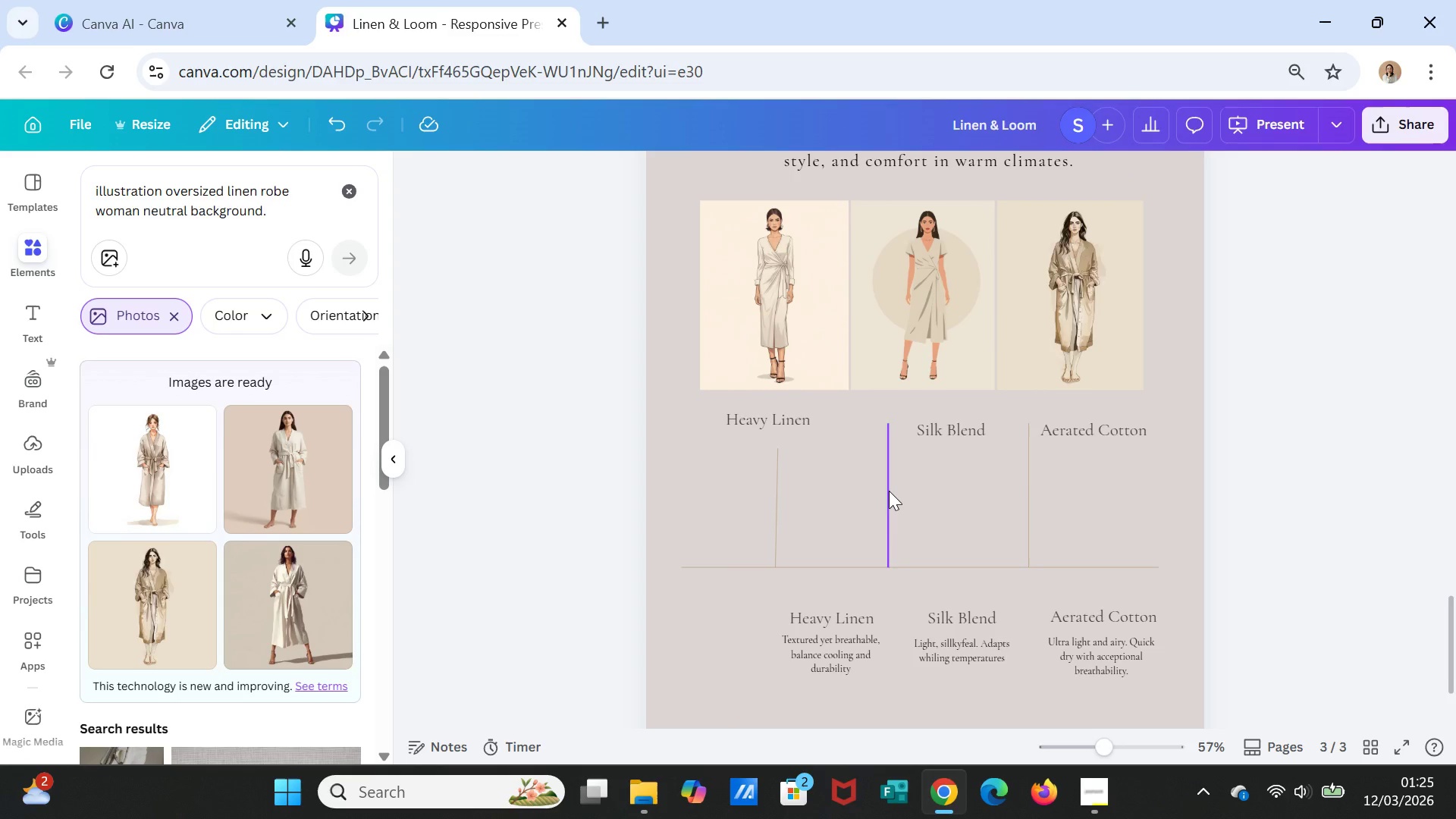 
left_click([889, 491])
 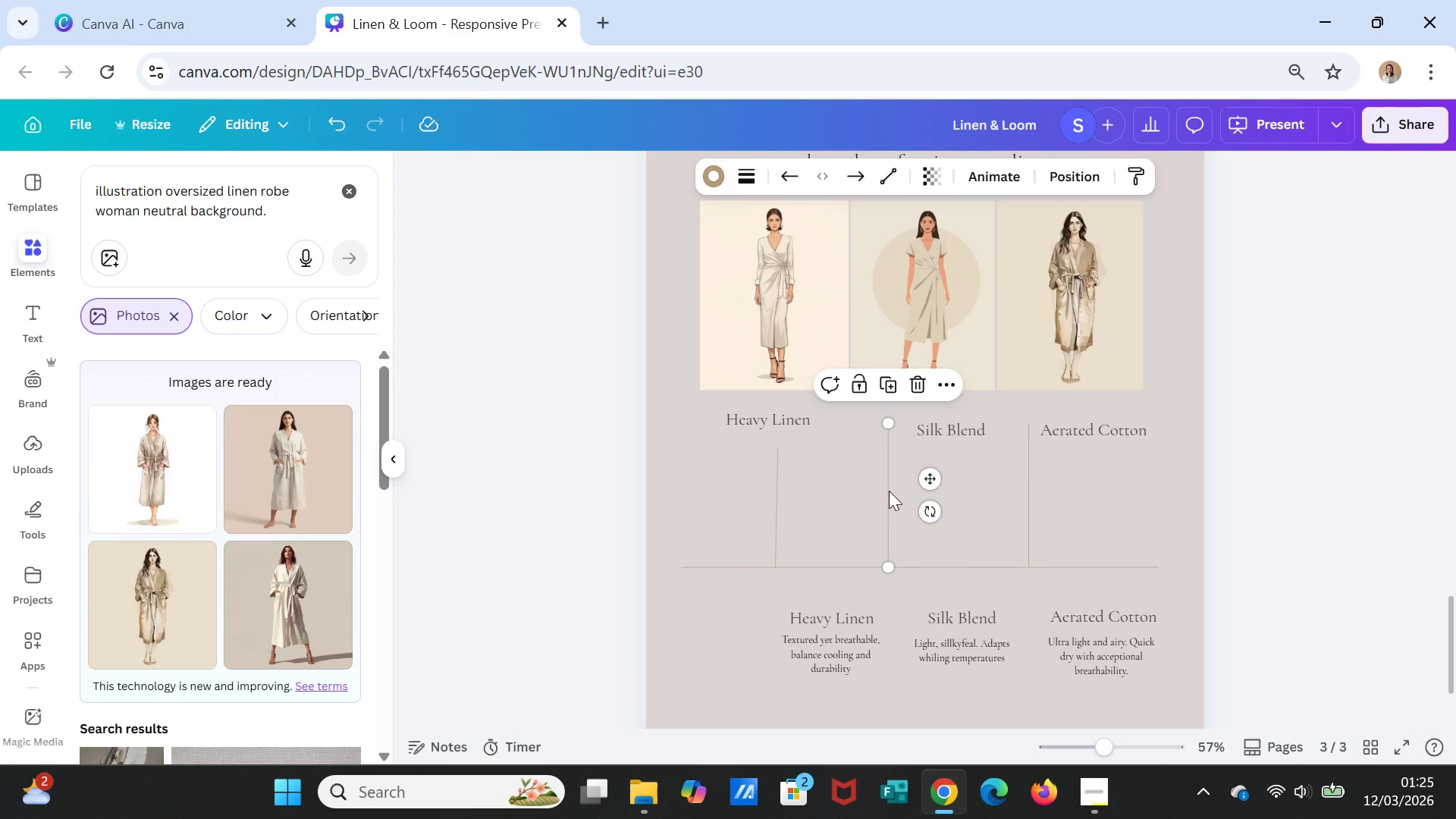 
key(Delete)
 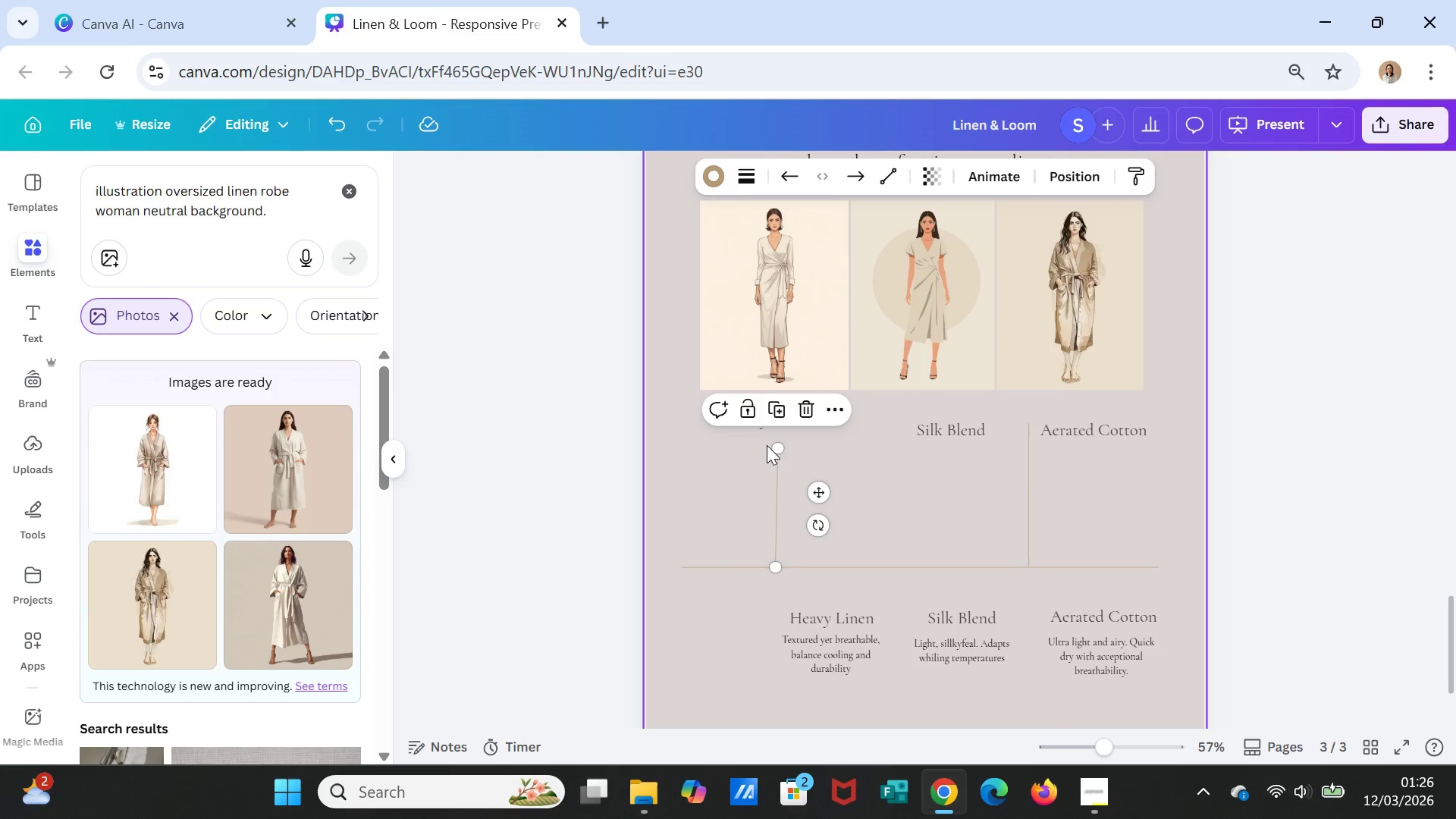 
left_click_drag(start_coordinate=[779, 448], to_coordinate=[779, 499])
 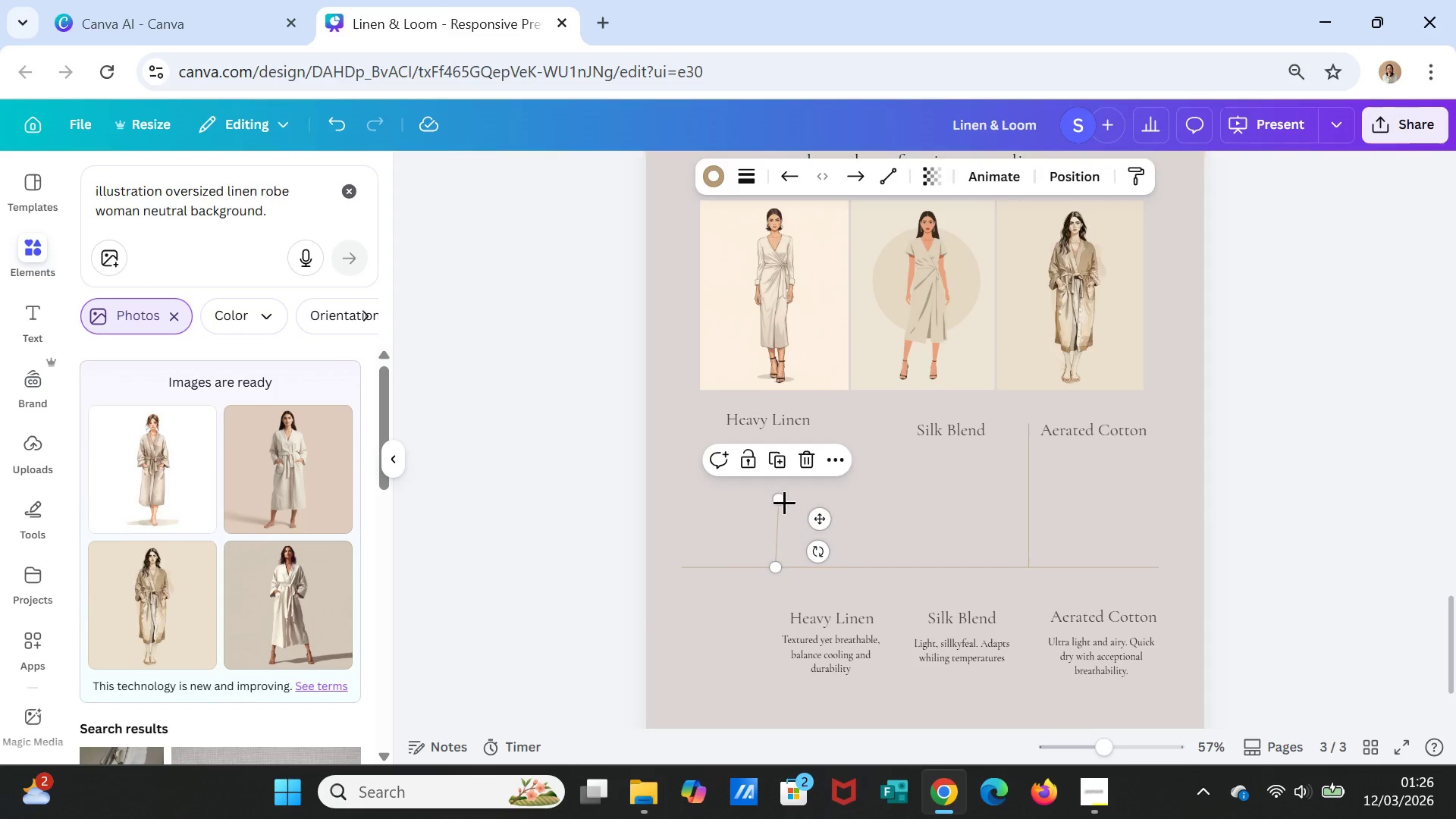 
left_click_drag(start_coordinate=[777, 498], to_coordinate=[772, 497])
 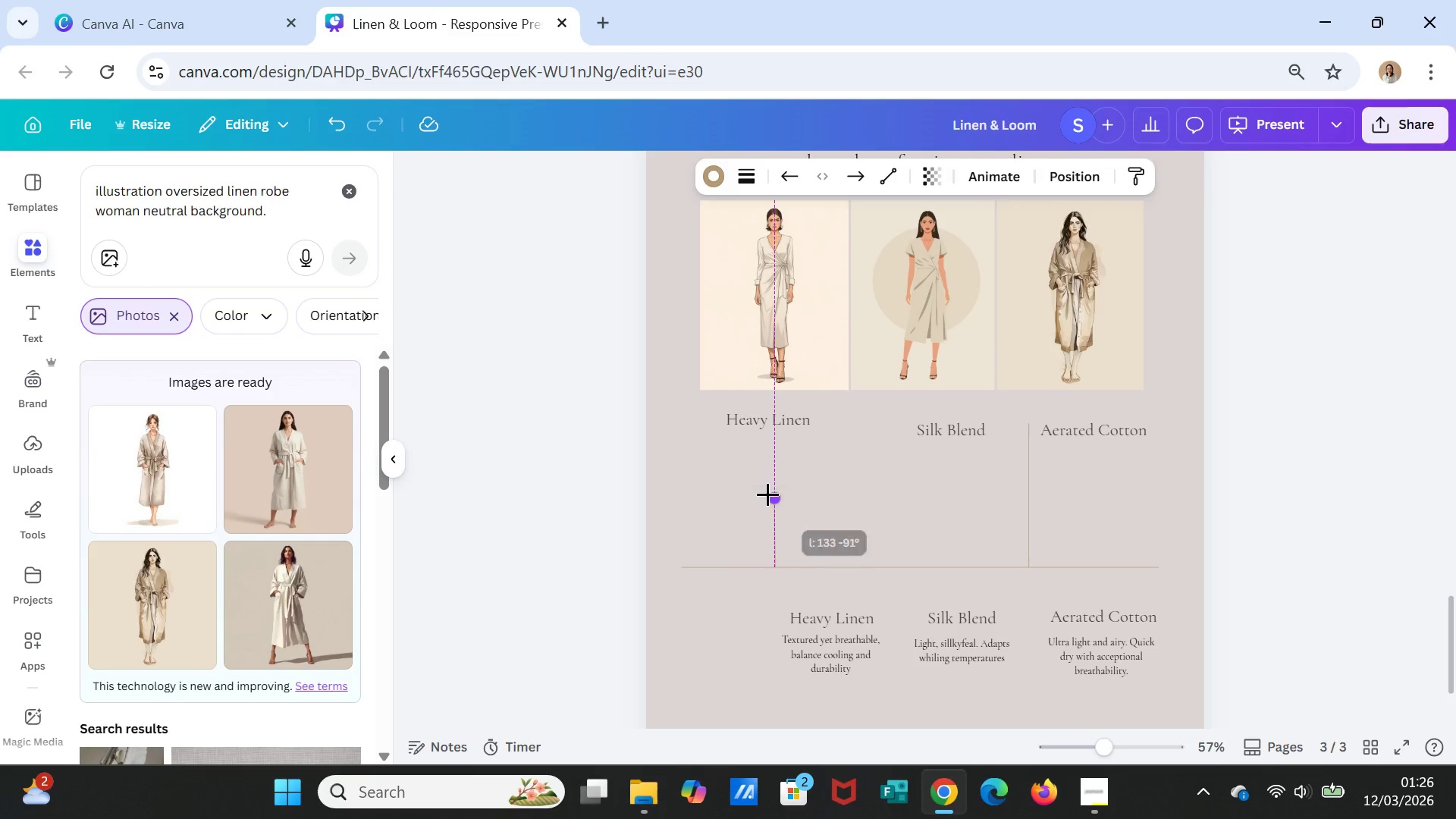 
left_click_drag(start_coordinate=[771, 497], to_coordinate=[767, 494])
 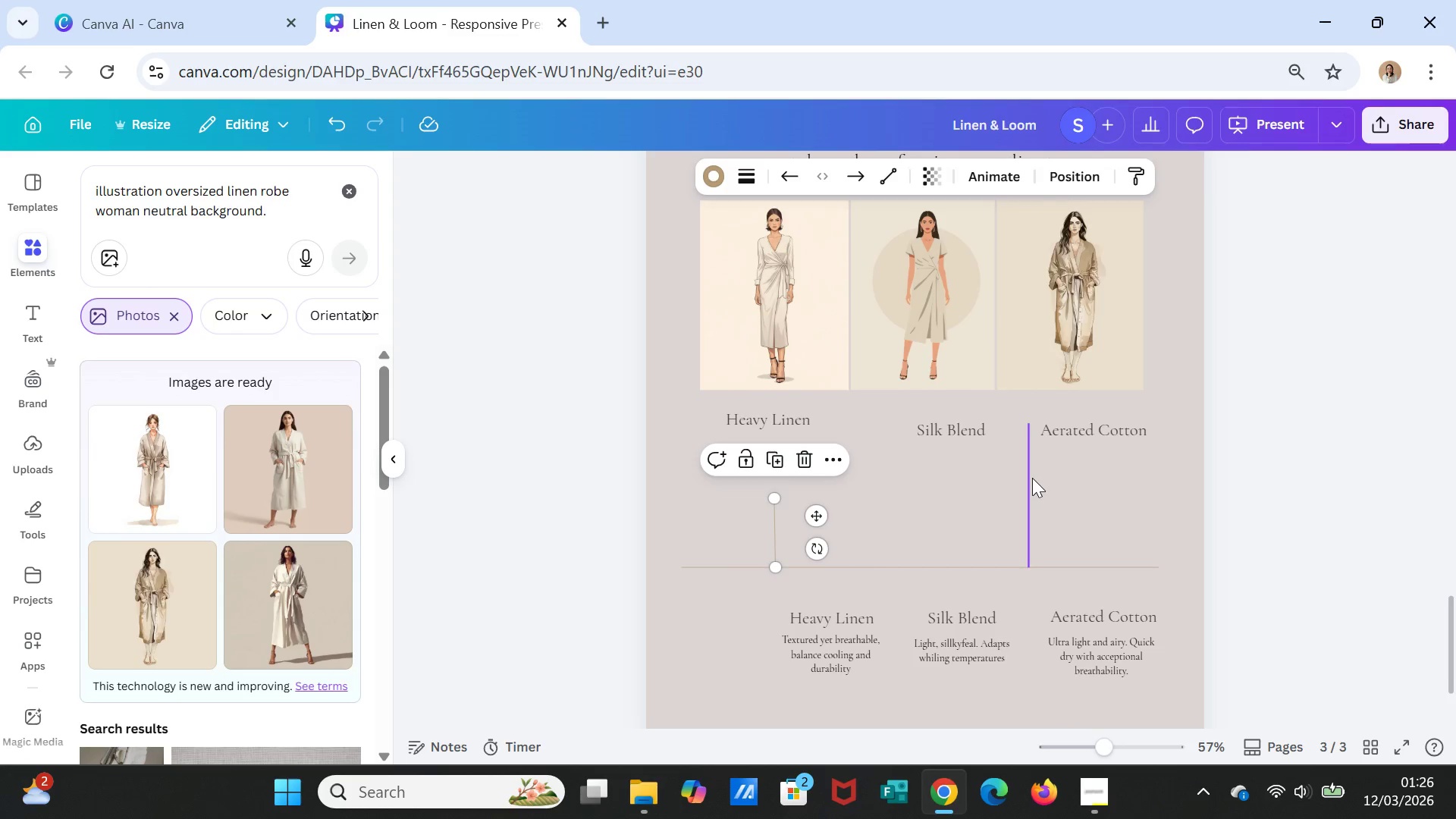 
left_click([1031, 479])
 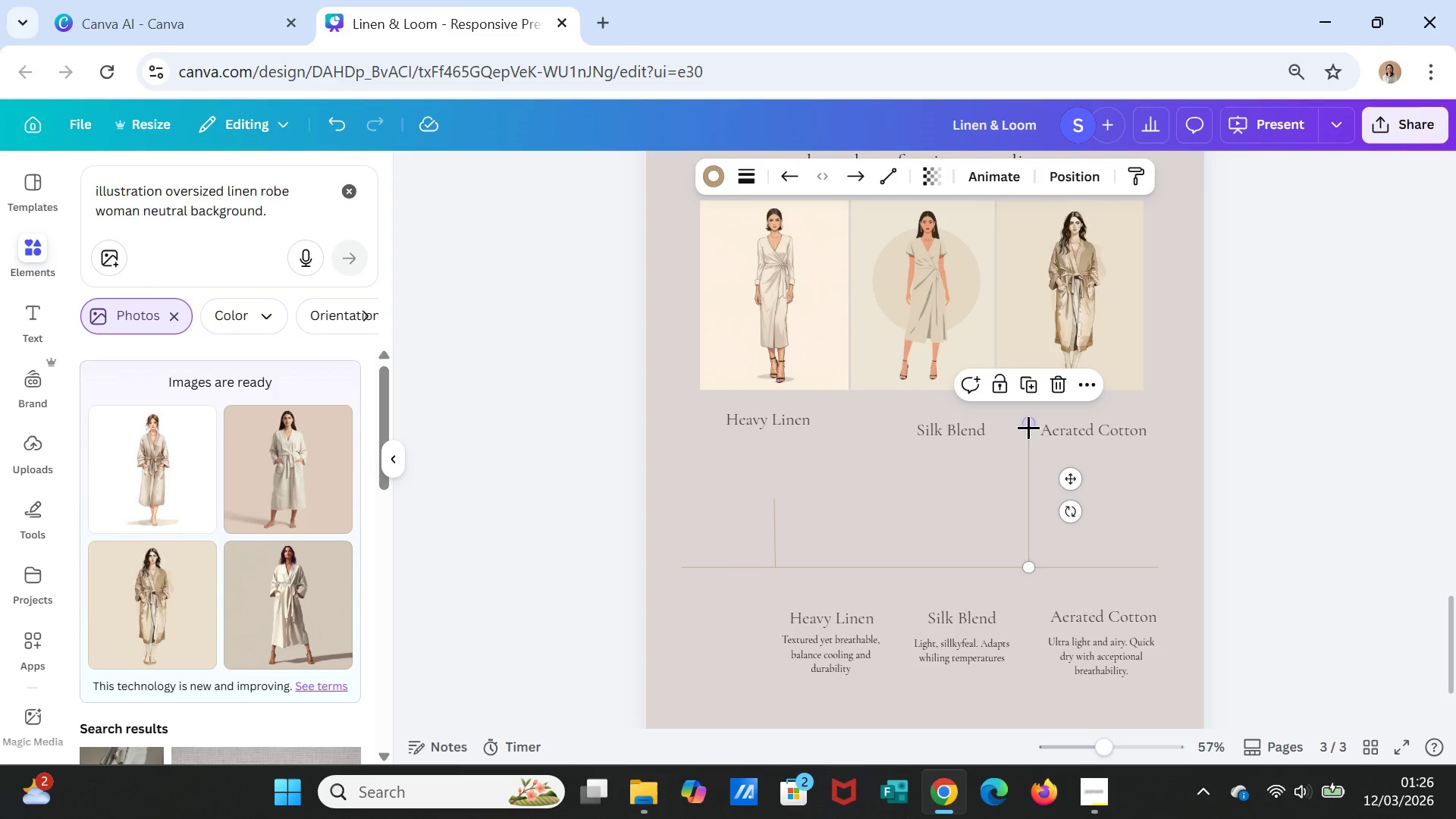 
left_click_drag(start_coordinate=[1029, 425], to_coordinate=[1030, 494])
 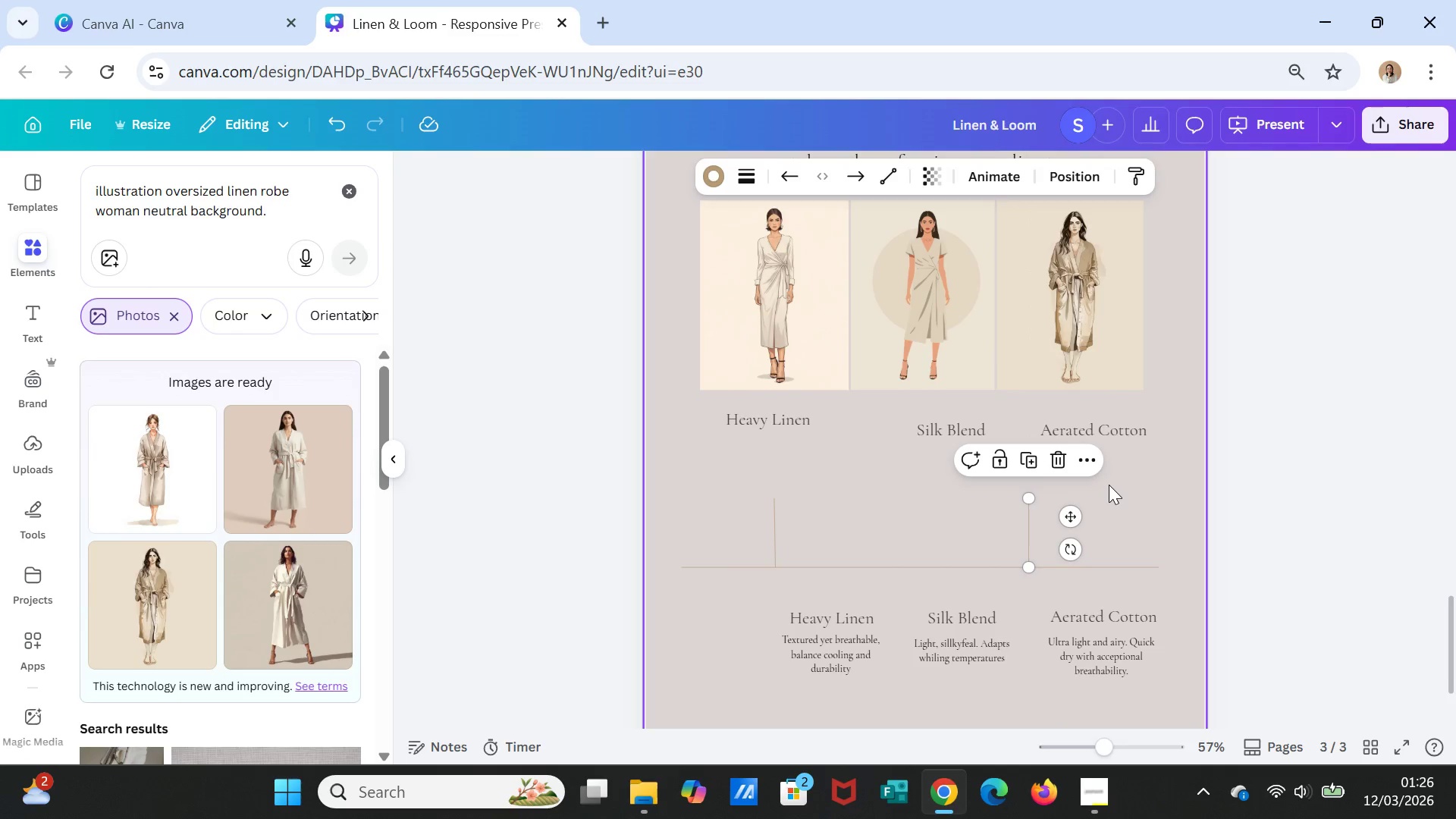 
double_click([1109, 485])
 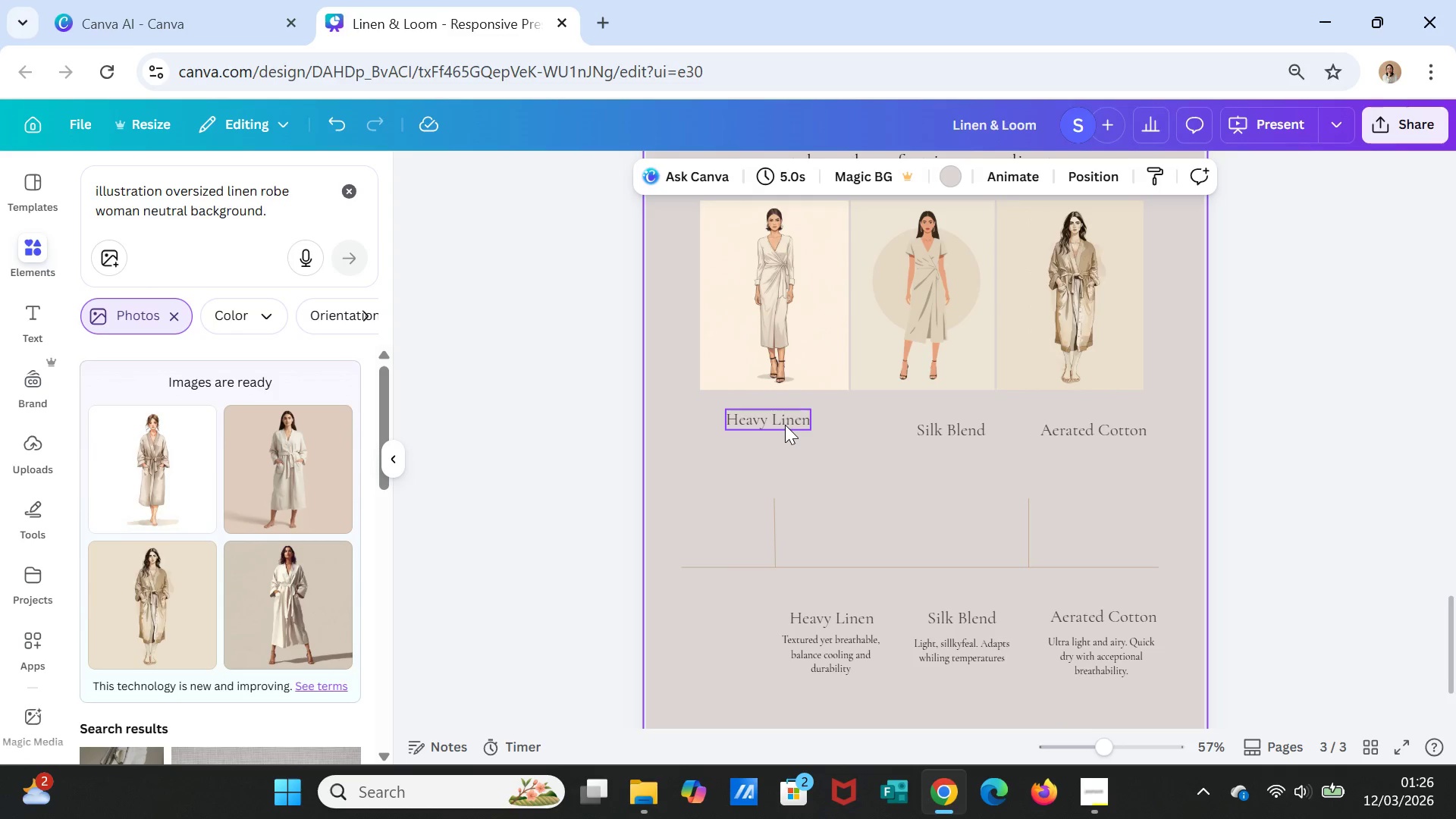 
left_click_drag(start_coordinate=[783, 423], to_coordinate=[783, 417])
 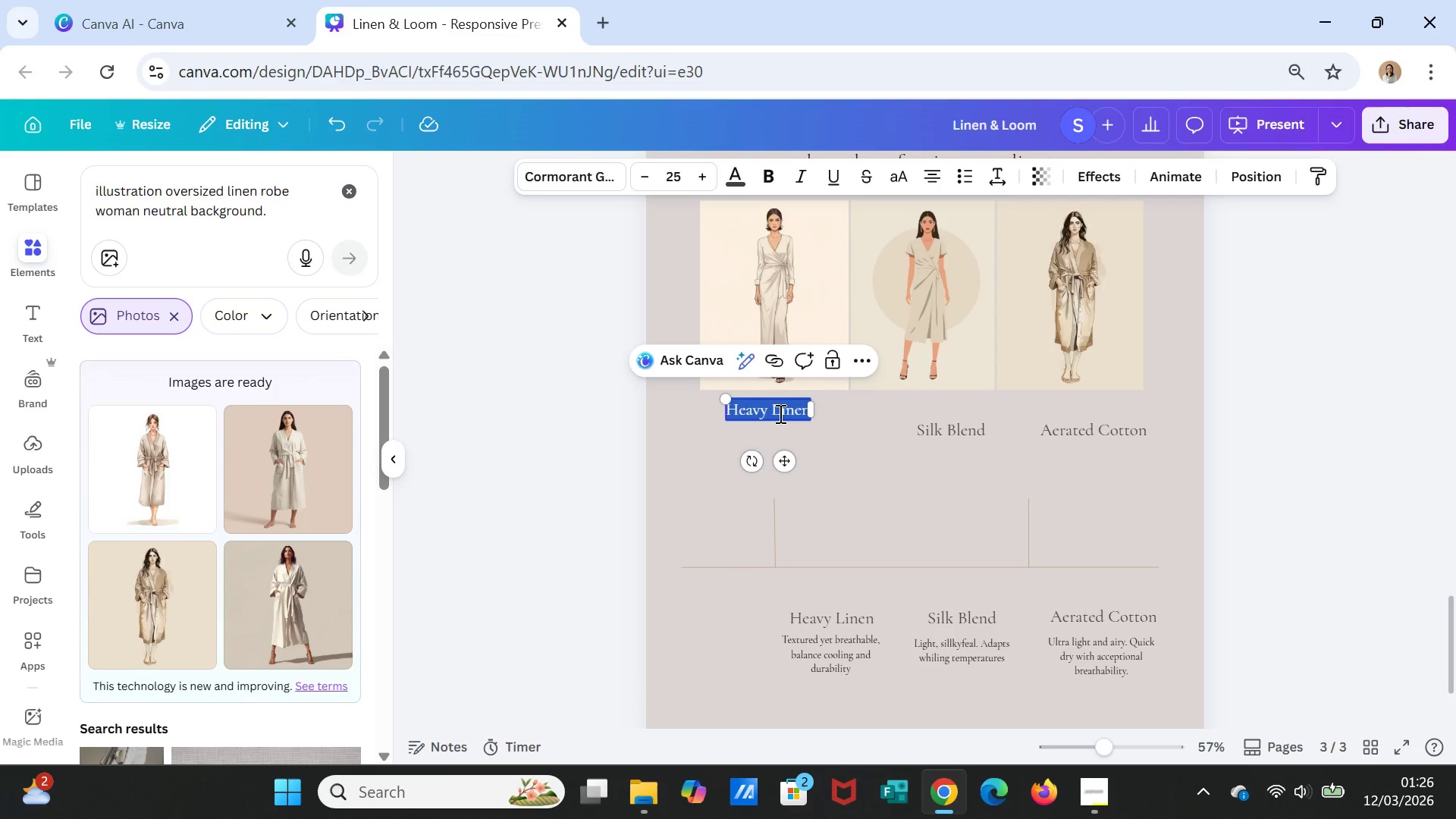 
double_click([779, 413])
 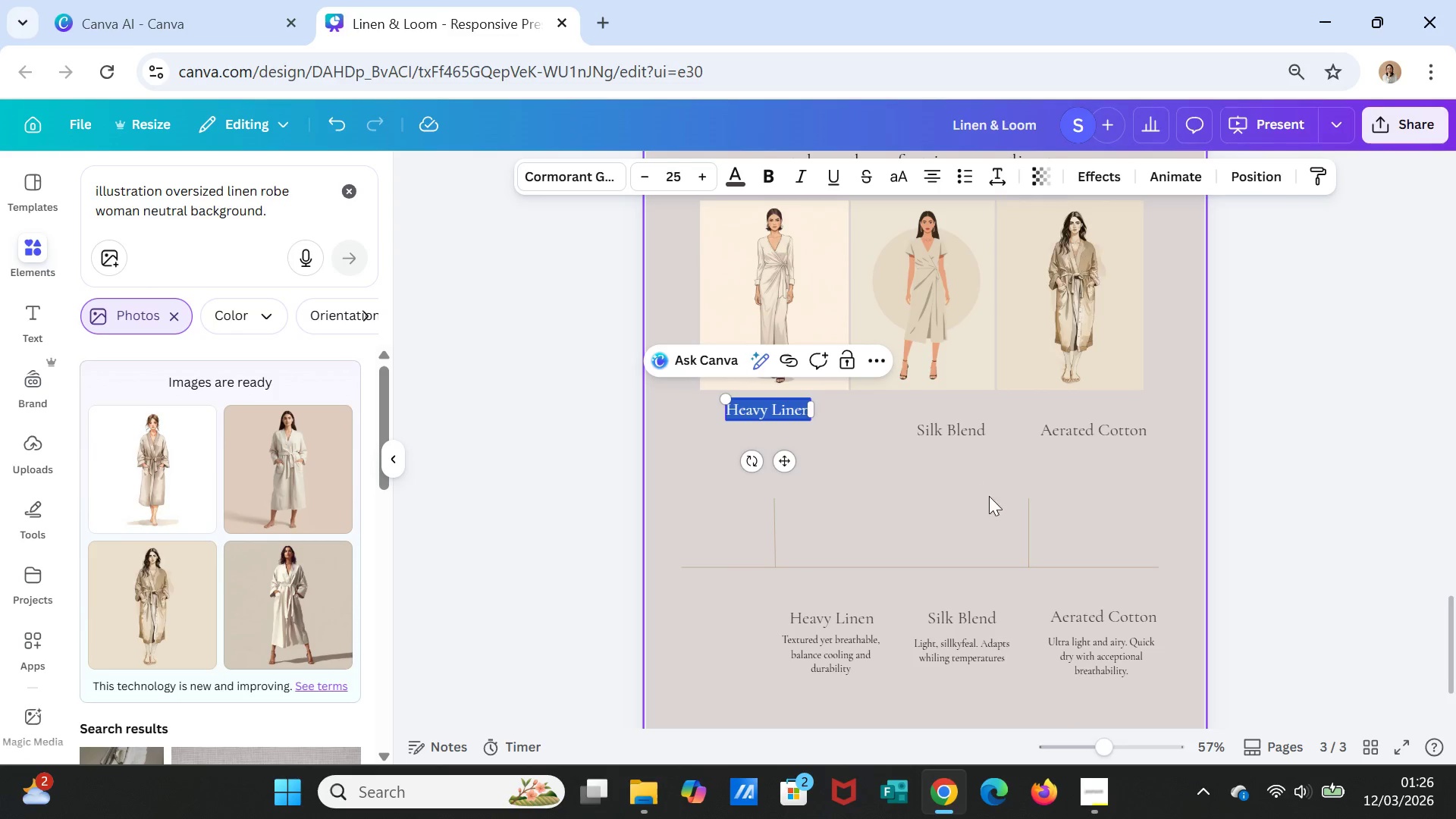 
scroll: coordinate [1002, 526], scroll_direction: down, amount: 2.0
 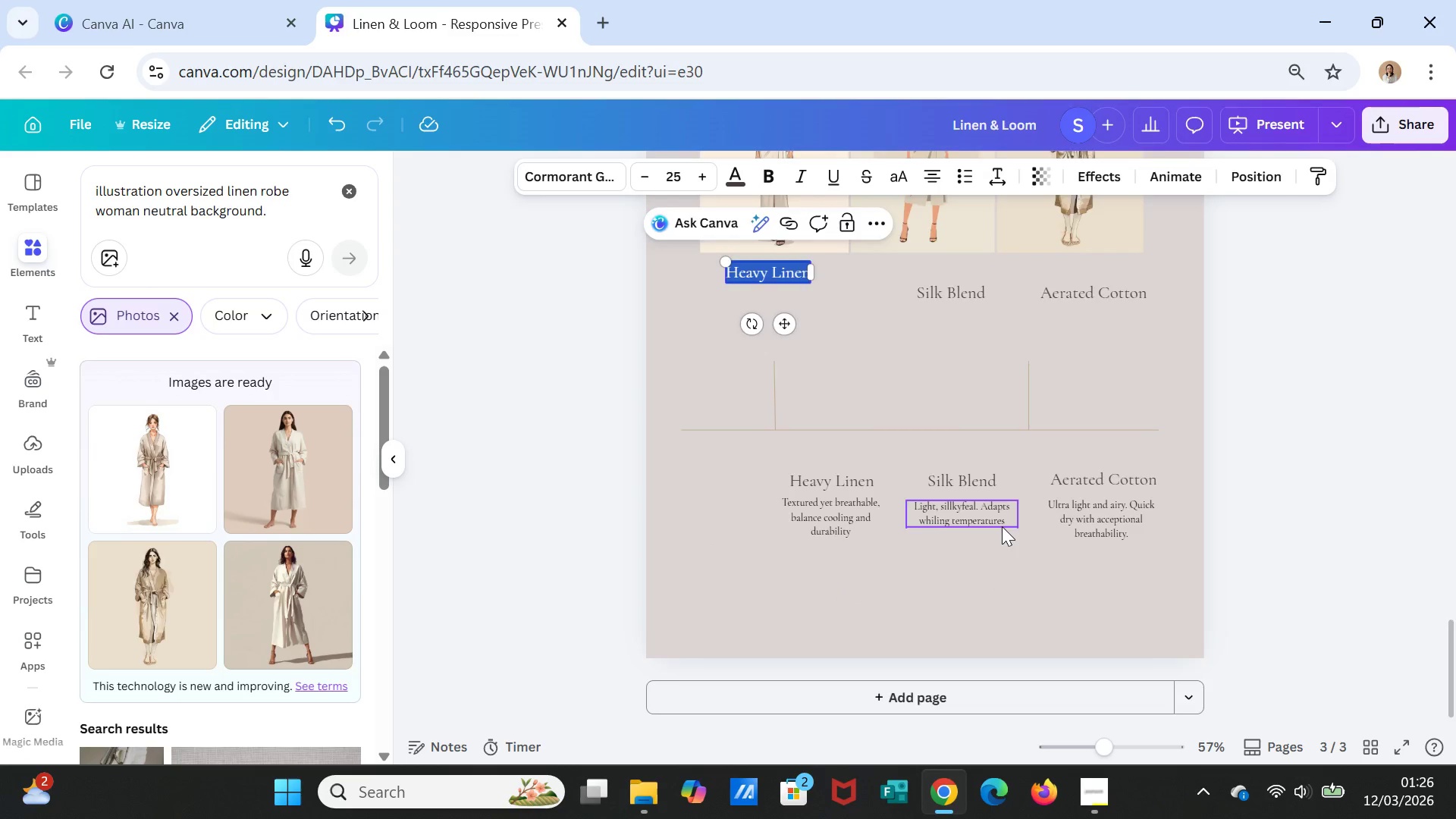 
scroll: coordinate [1002, 526], scroll_direction: up, amount: 2.0
 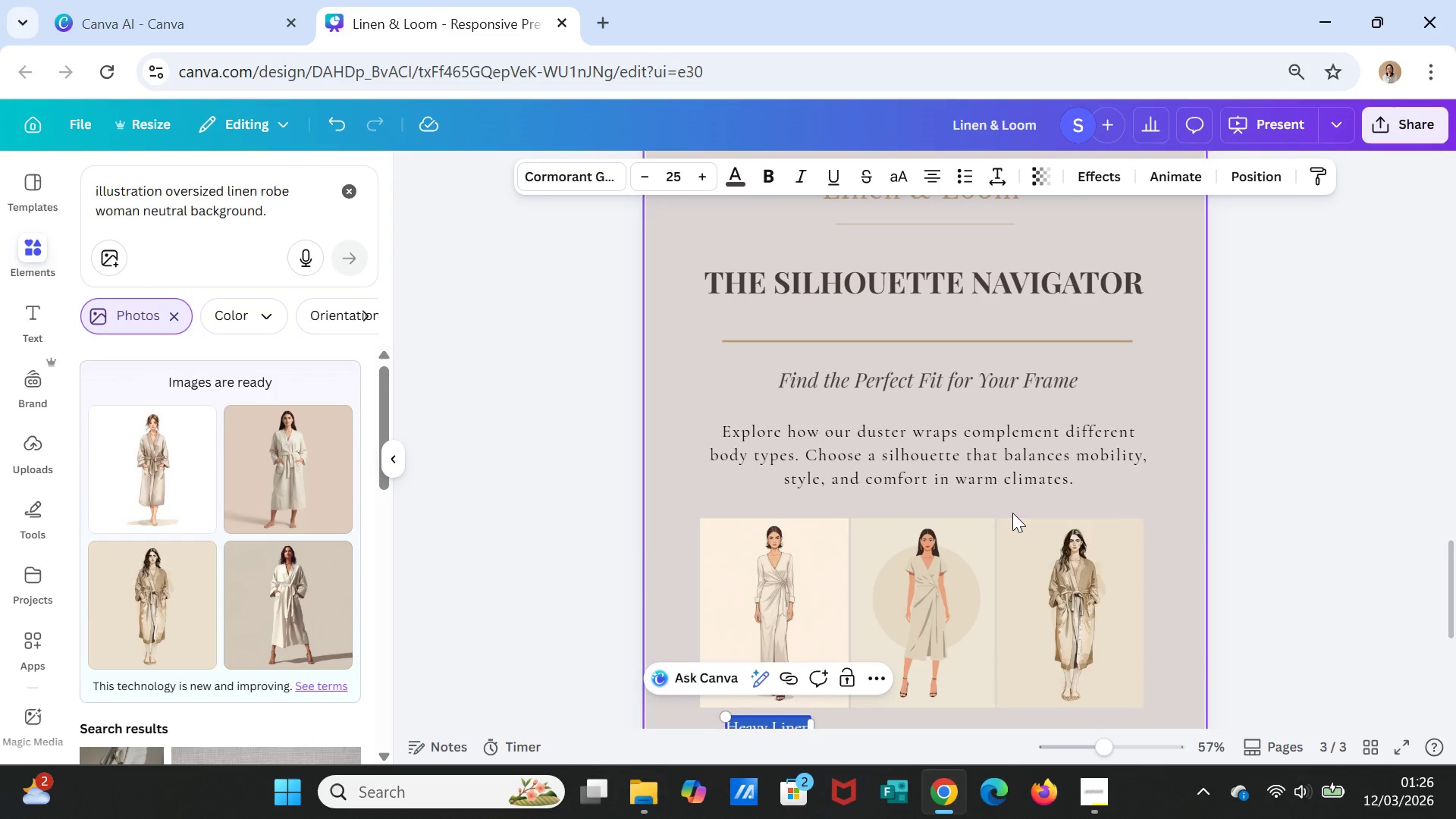 
scroll: coordinate [1017, 526], scroll_direction: down, amount: 2.0
 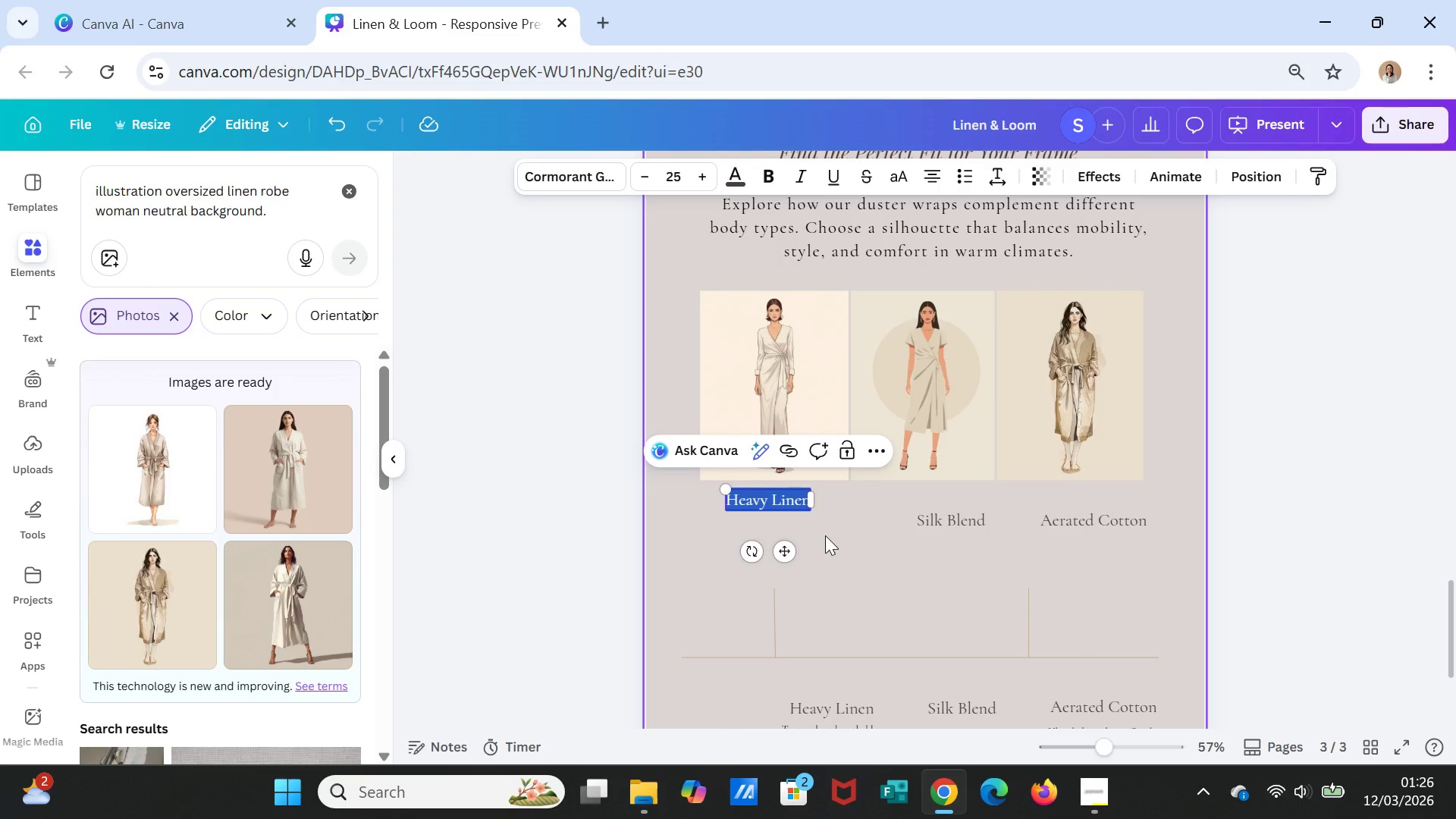 
type(A-Line)
 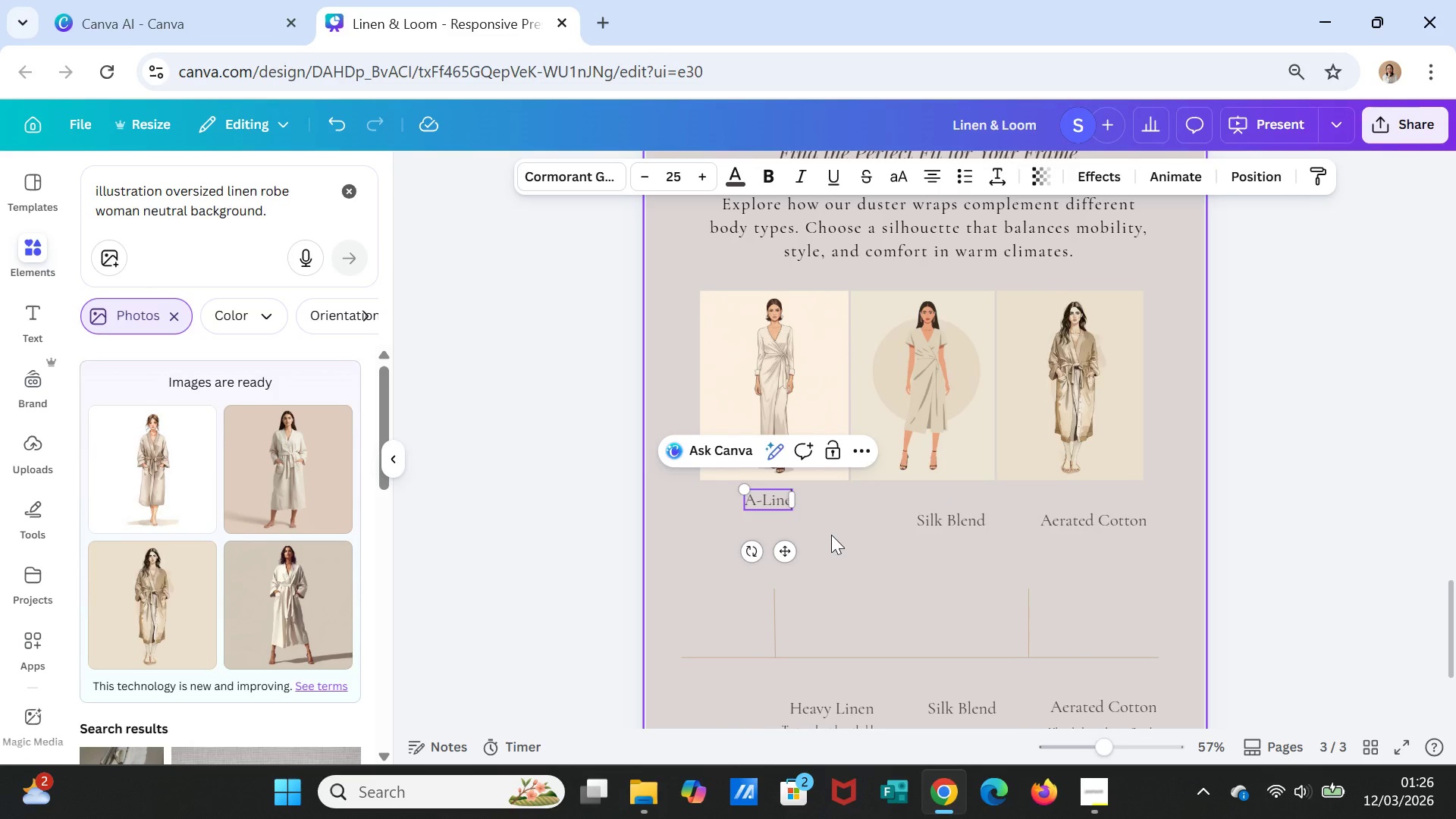 
left_click([832, 535])
 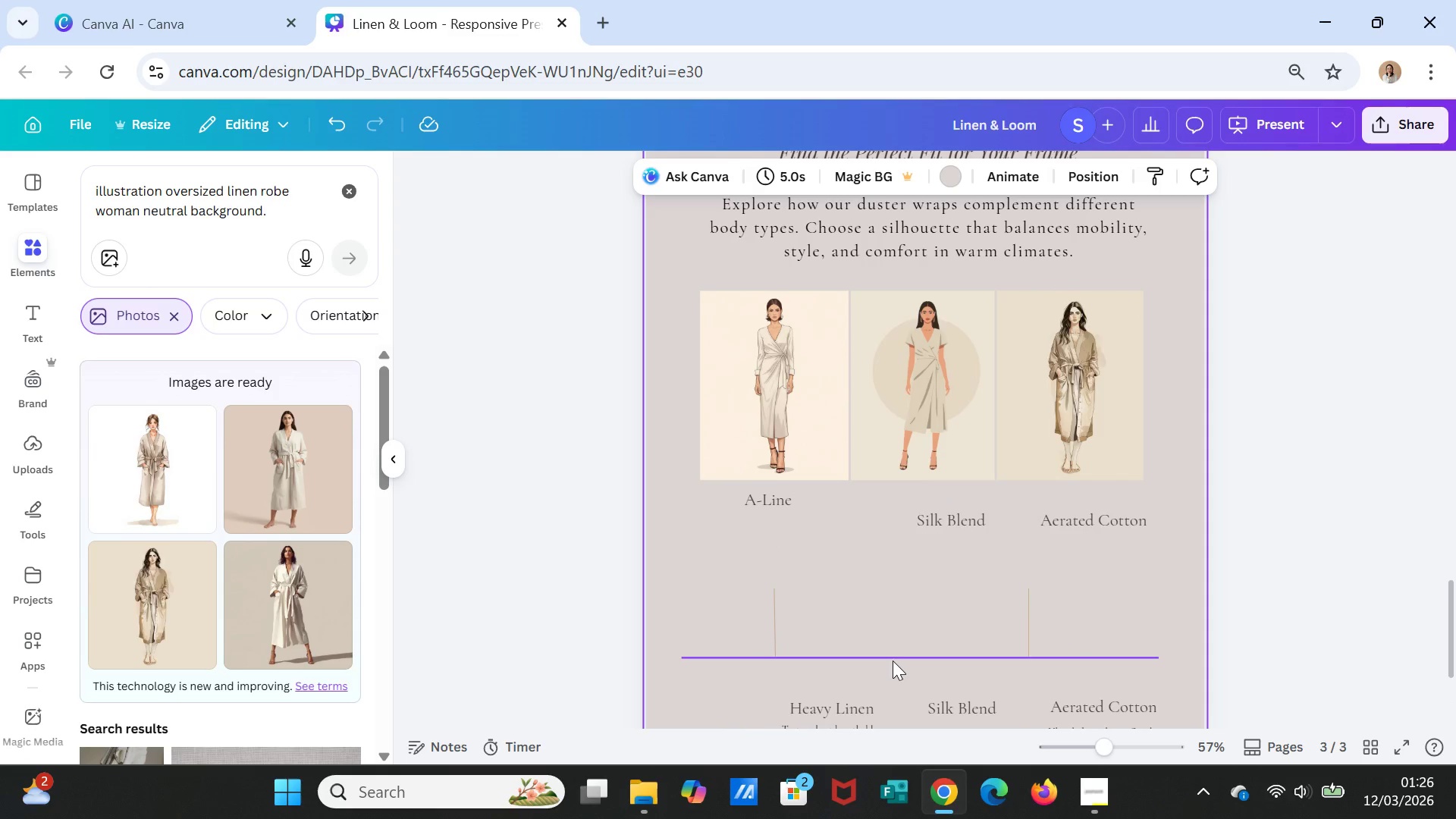 
scroll: coordinate [894, 661], scroll_direction: down, amount: 2.0
 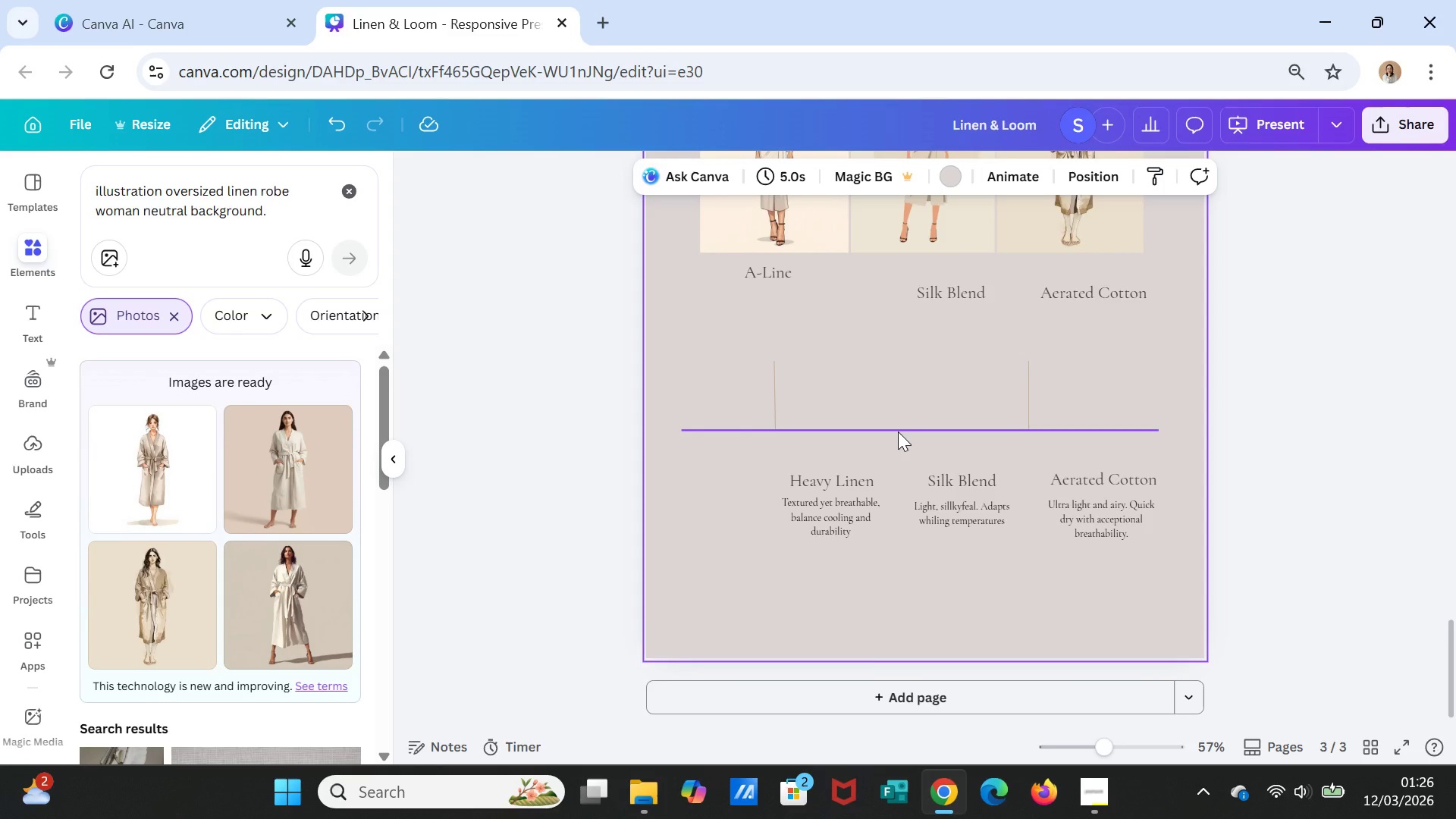 
left_click([898, 431])
 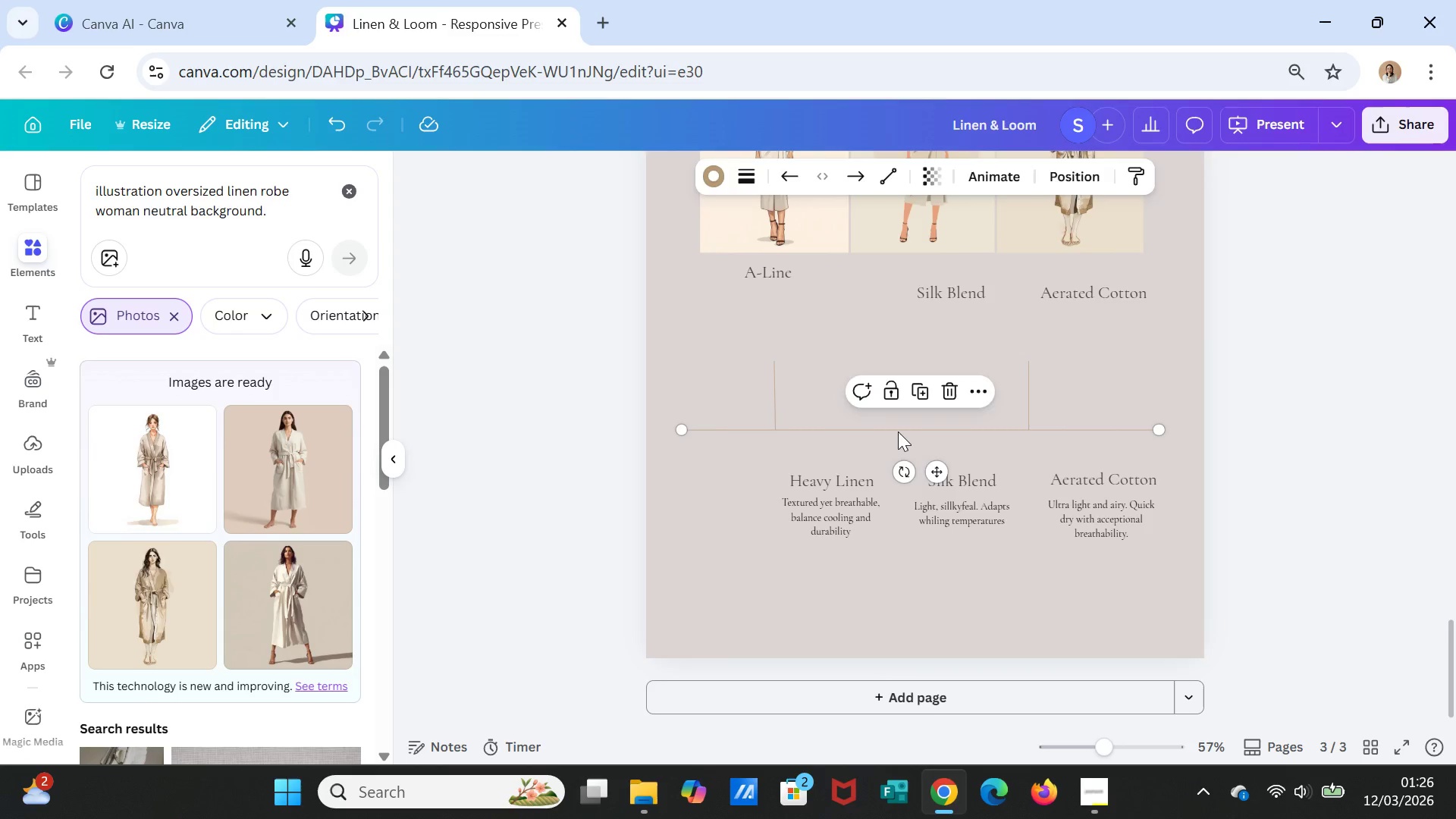 
key(Delete)
 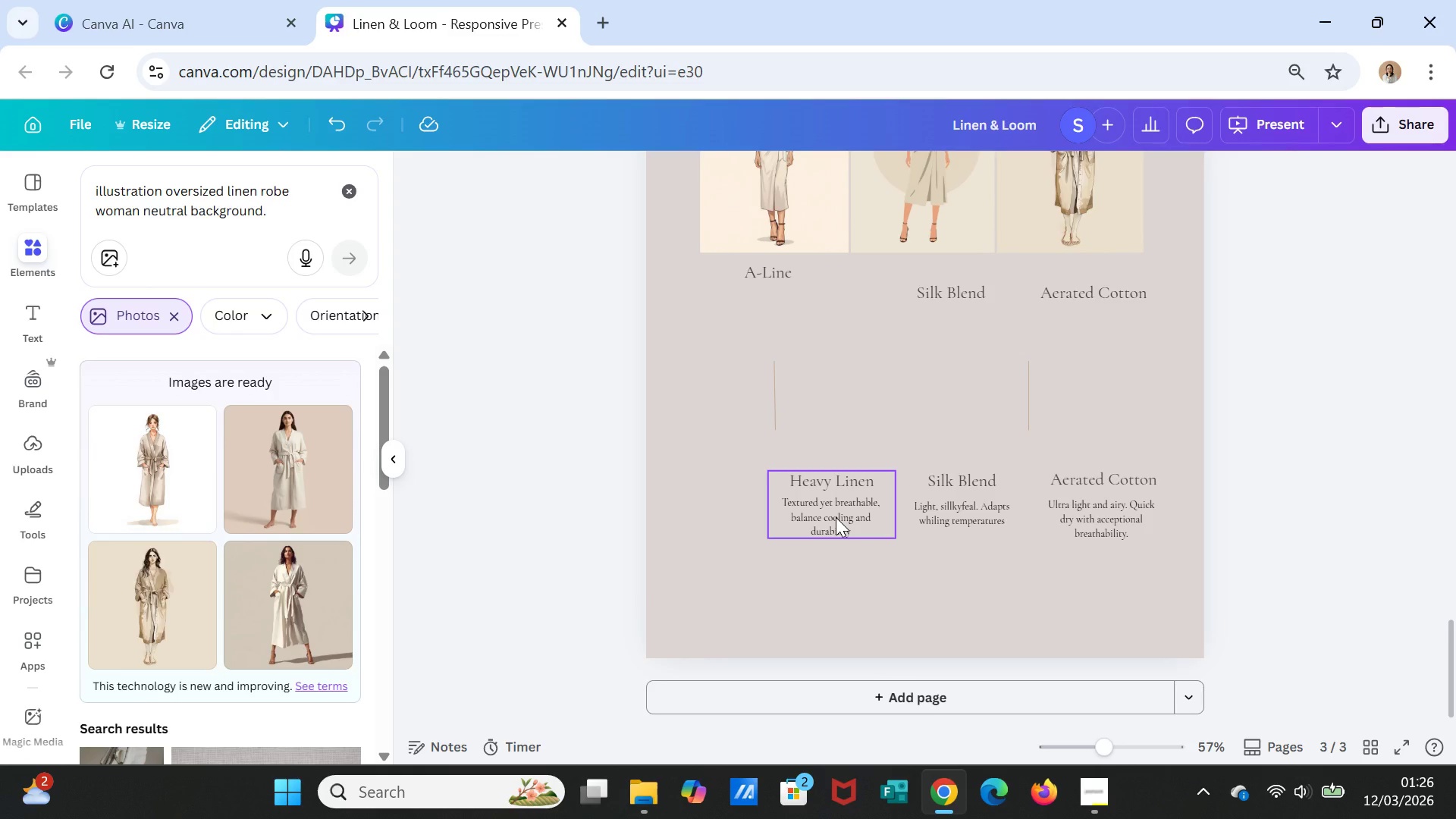 
left_click([767, 275])
 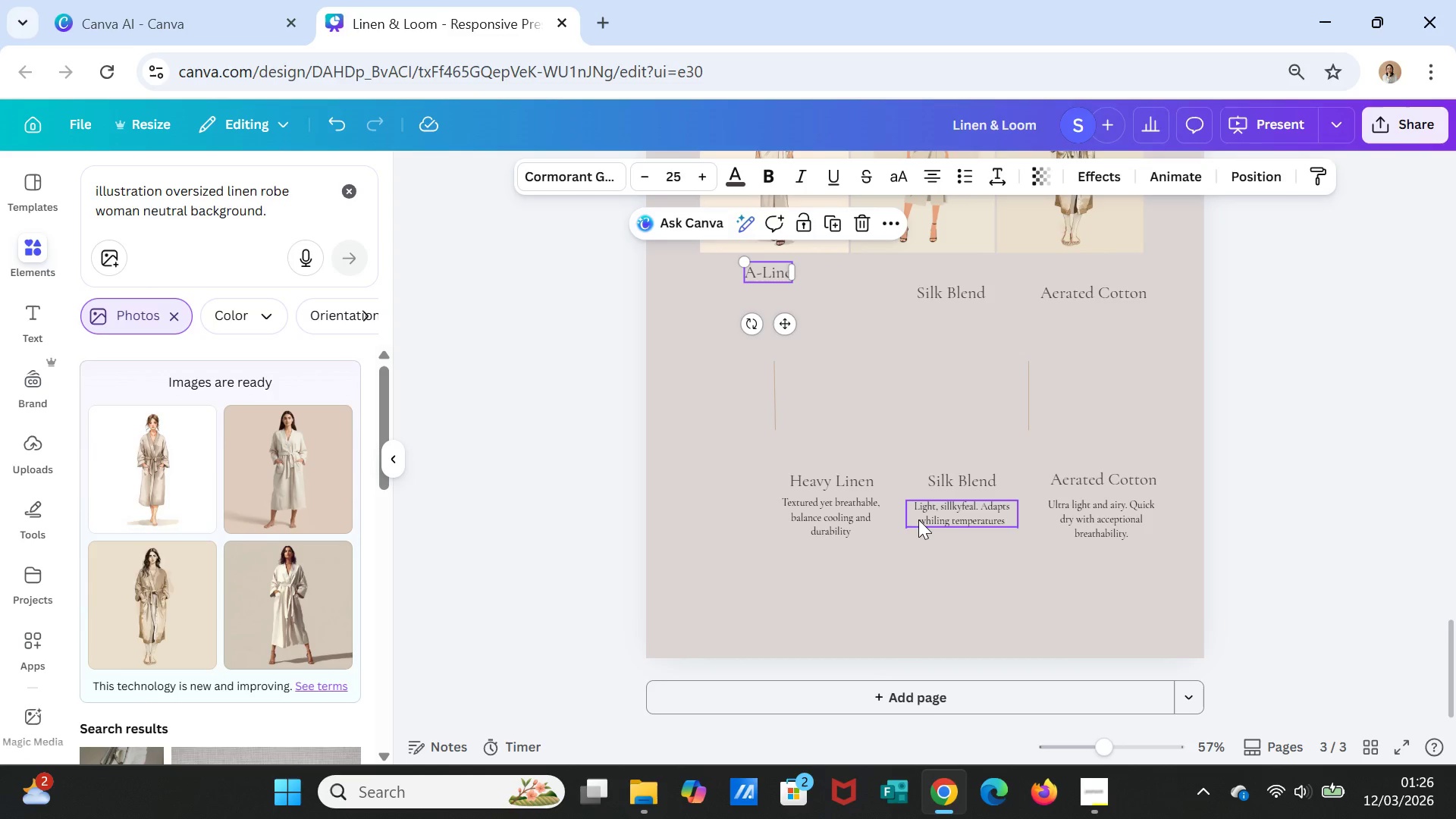 
key(Equal)
 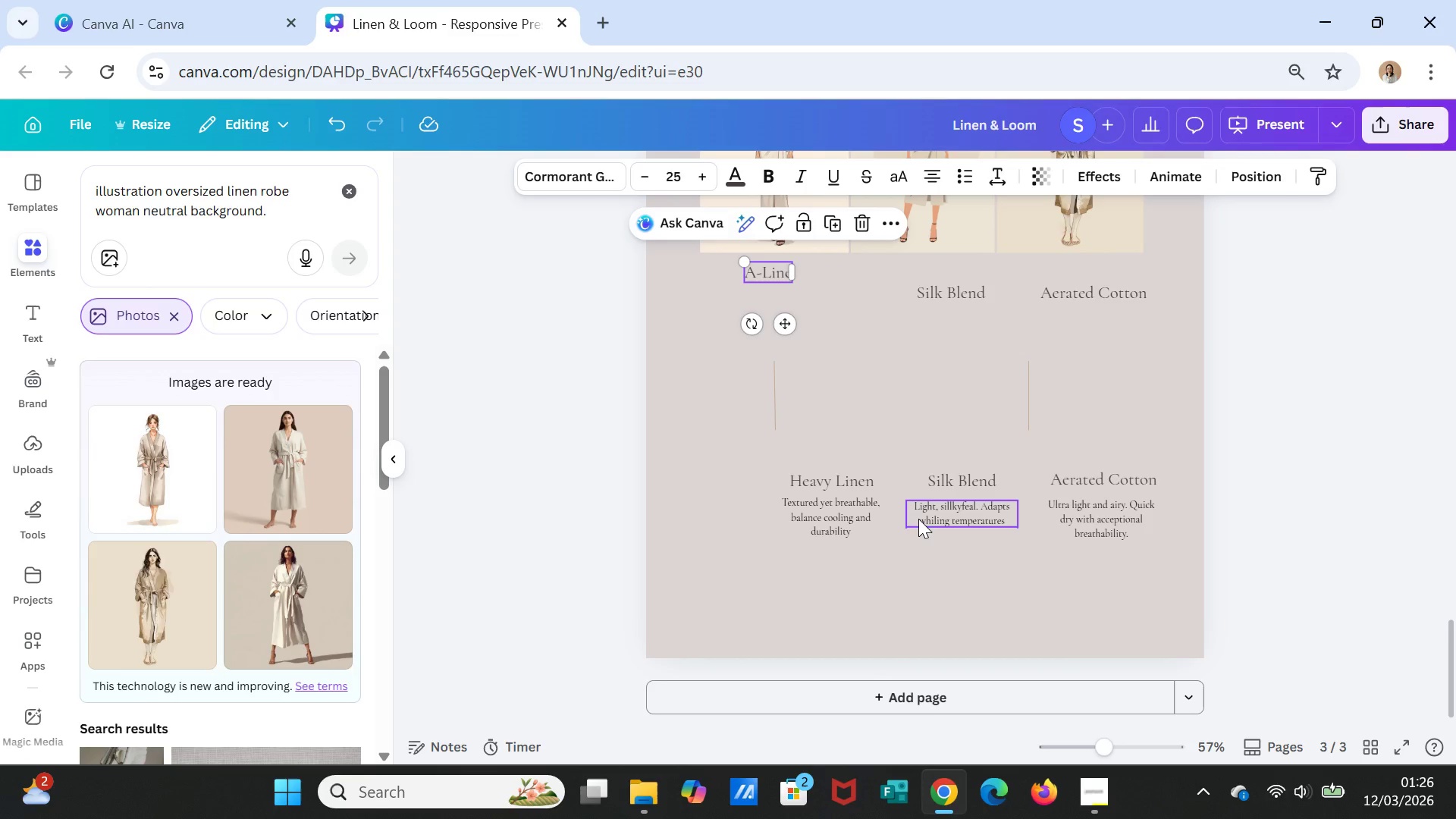 
key(Backspace)
 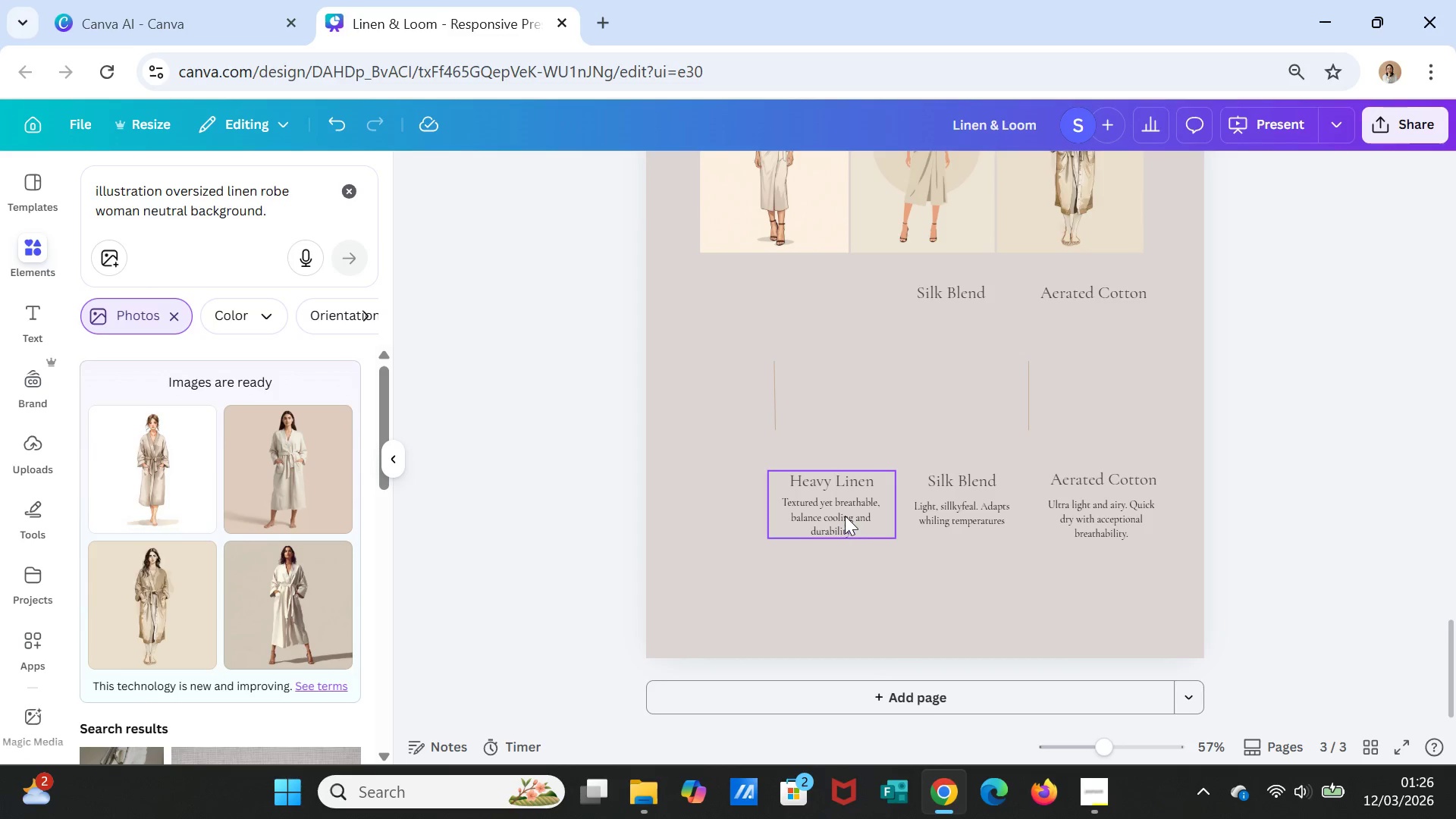 
left_click_drag(start_coordinate=[844, 515], to_coordinate=[792, 329])
 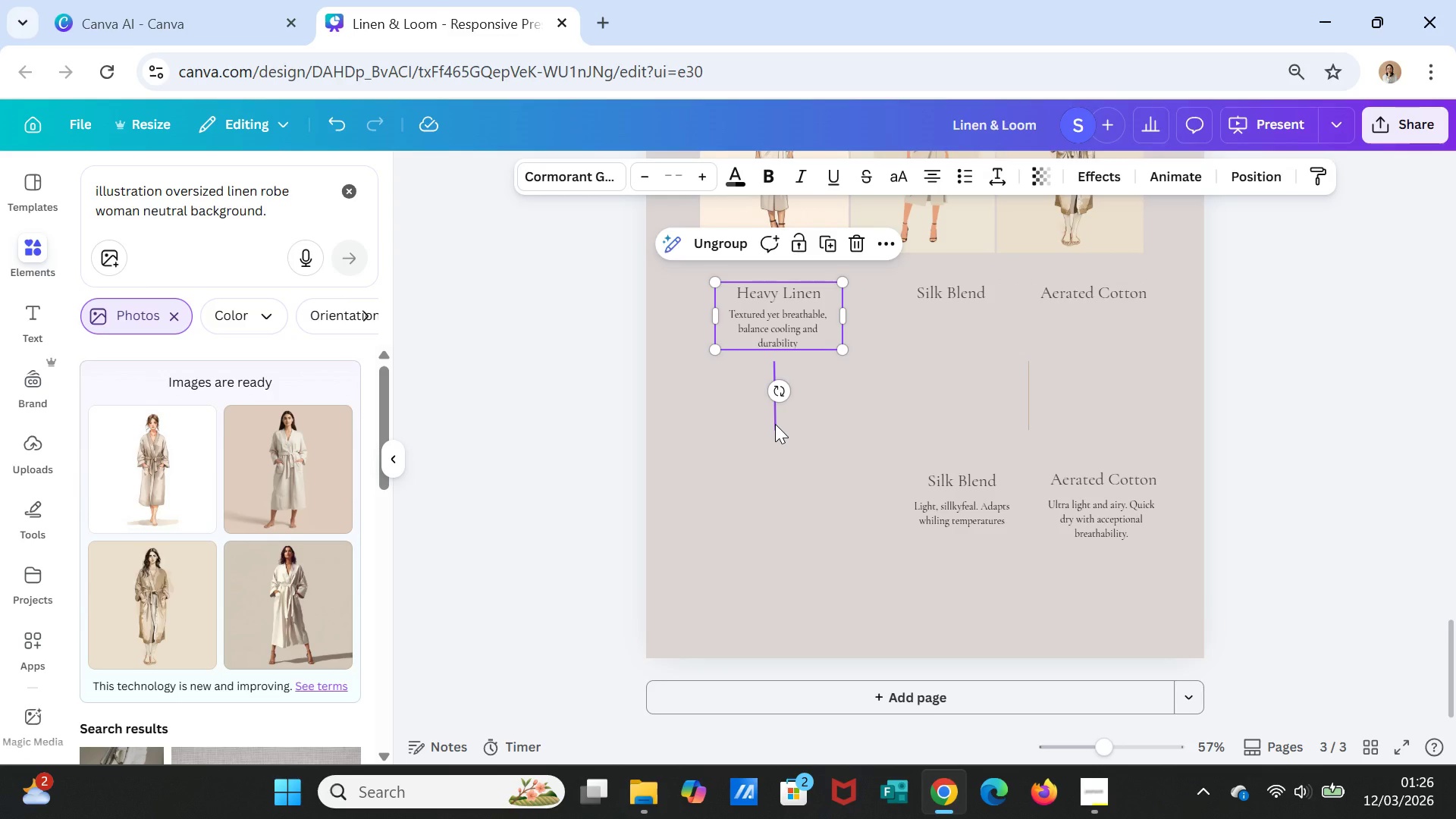 
left_click_drag(start_coordinate=[775, 424], to_coordinate=[775, 466])
 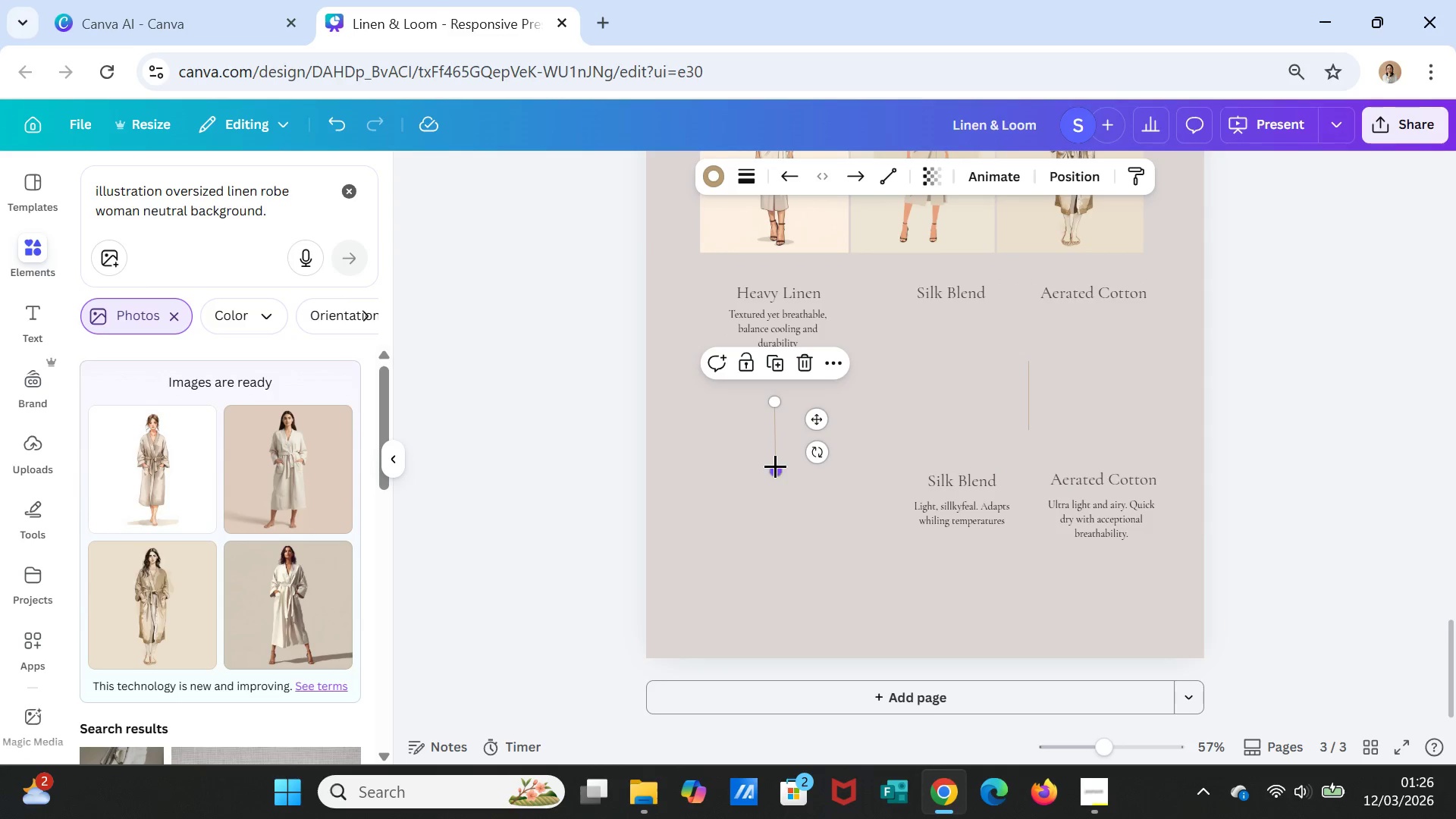 
left_click([775, 466])
 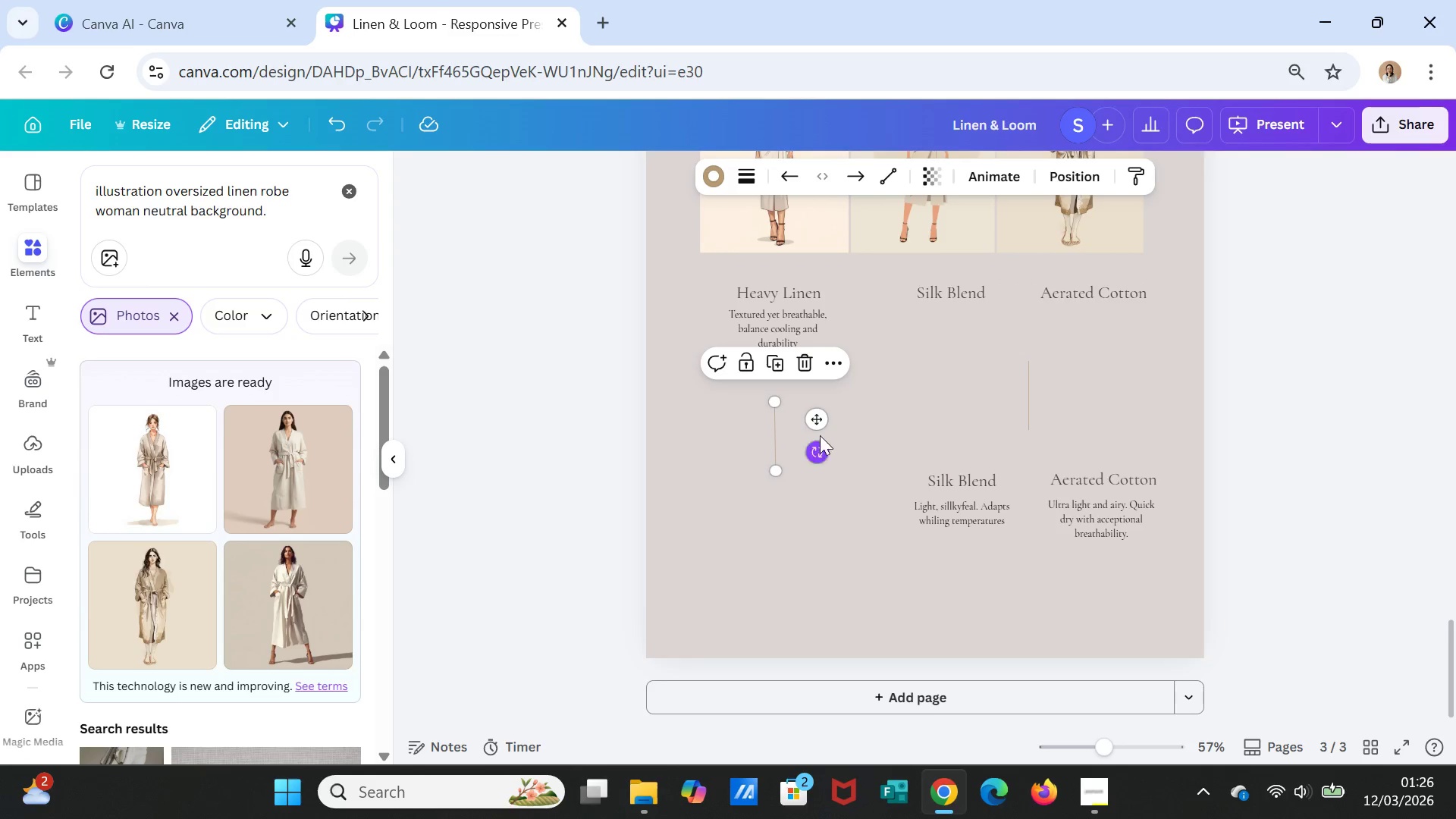 
left_click_drag(start_coordinate=[821, 419], to_coordinate=[815, 497])
 